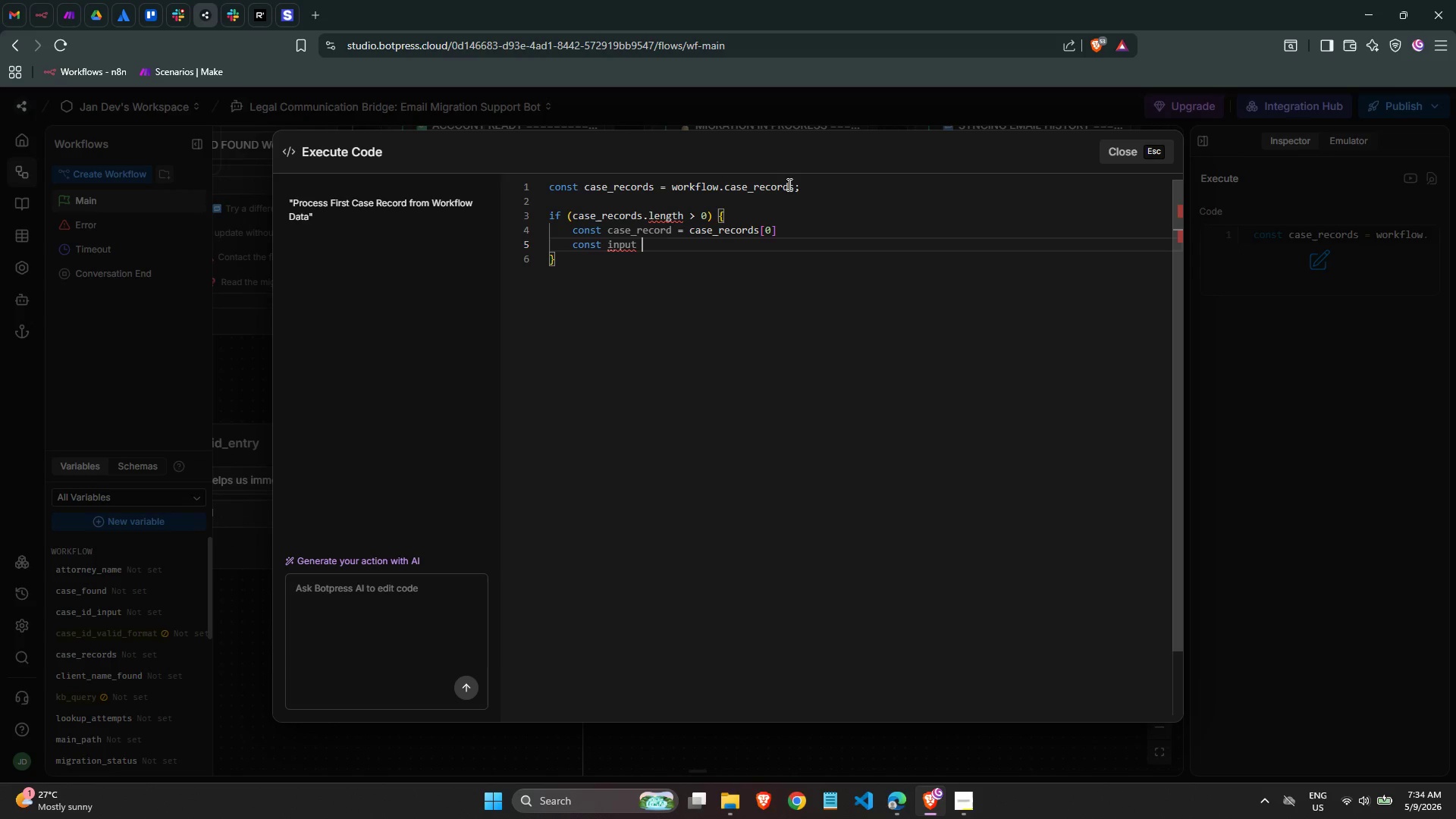 
key(Equal)
 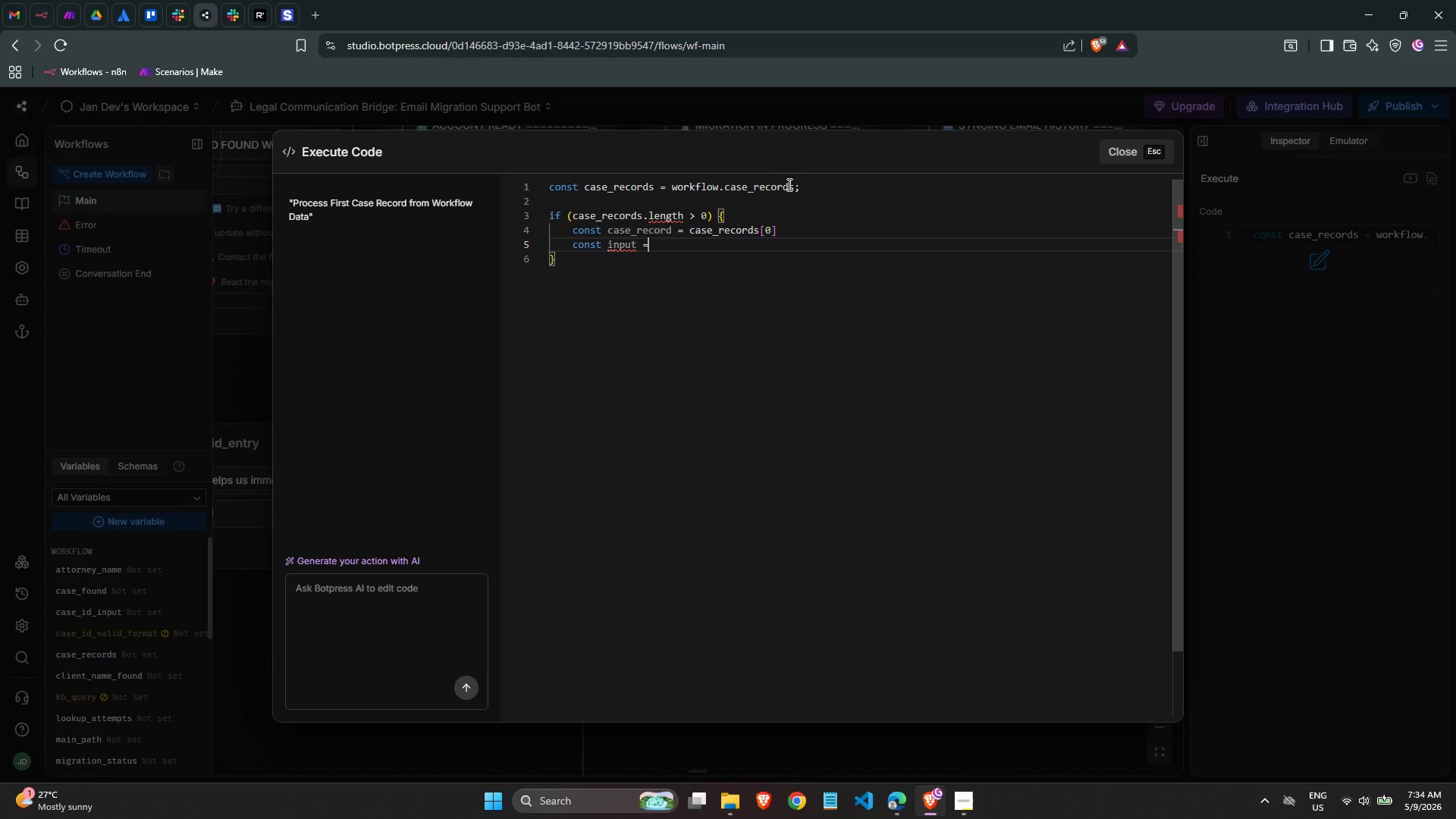 
key(Space)
 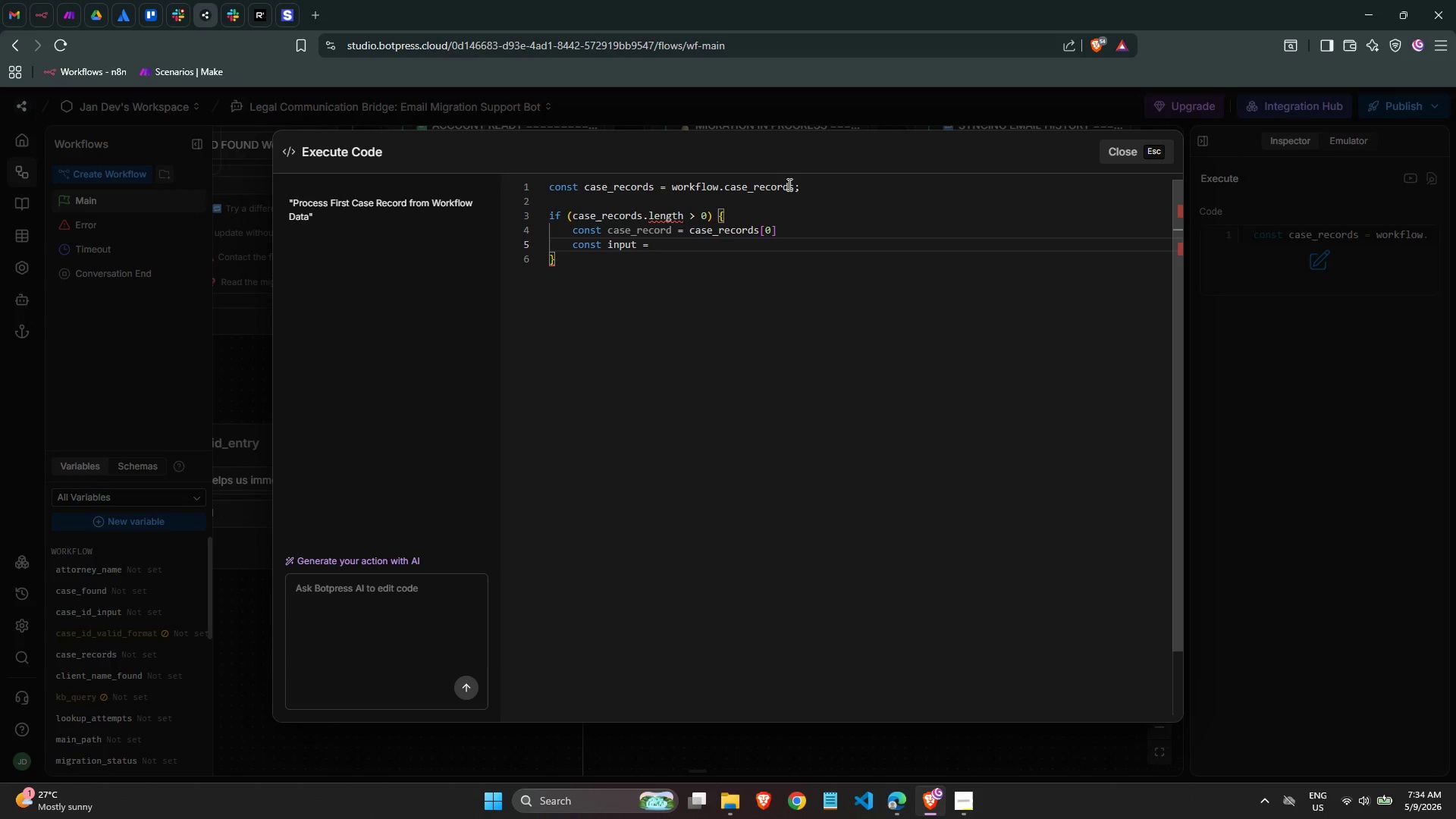 
wait(8.3)
 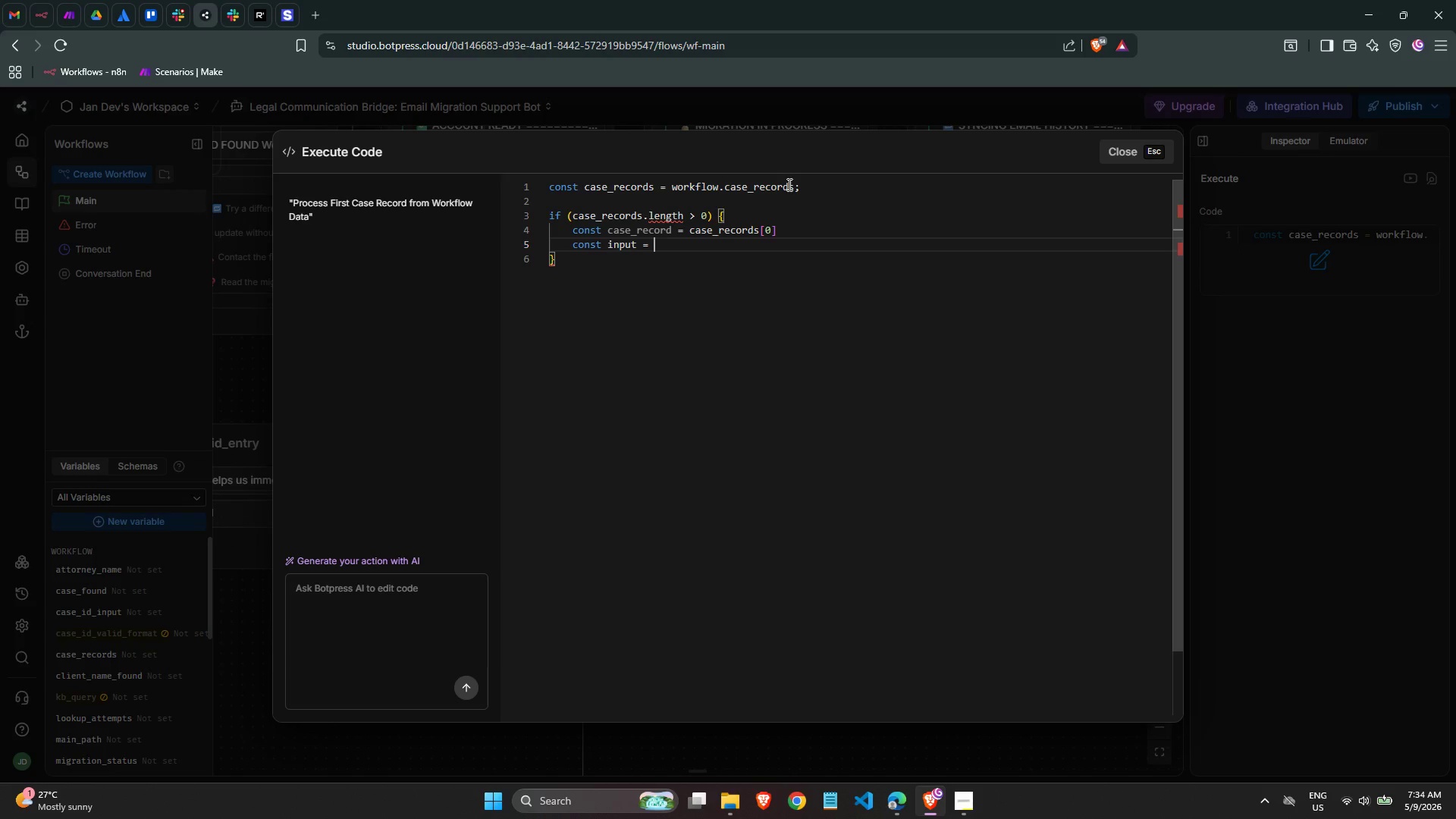 
type((work)
 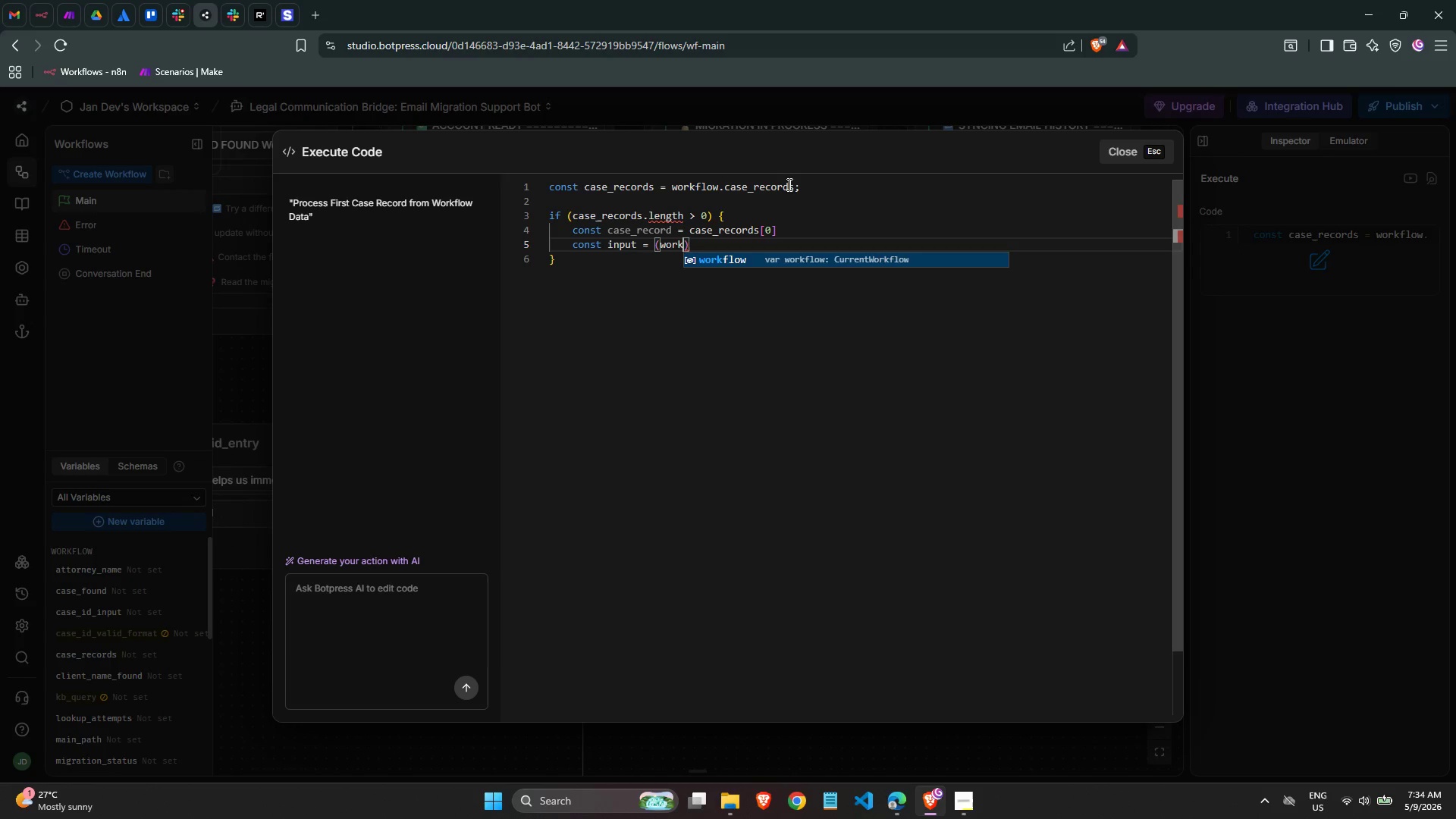 
key(Enter)
 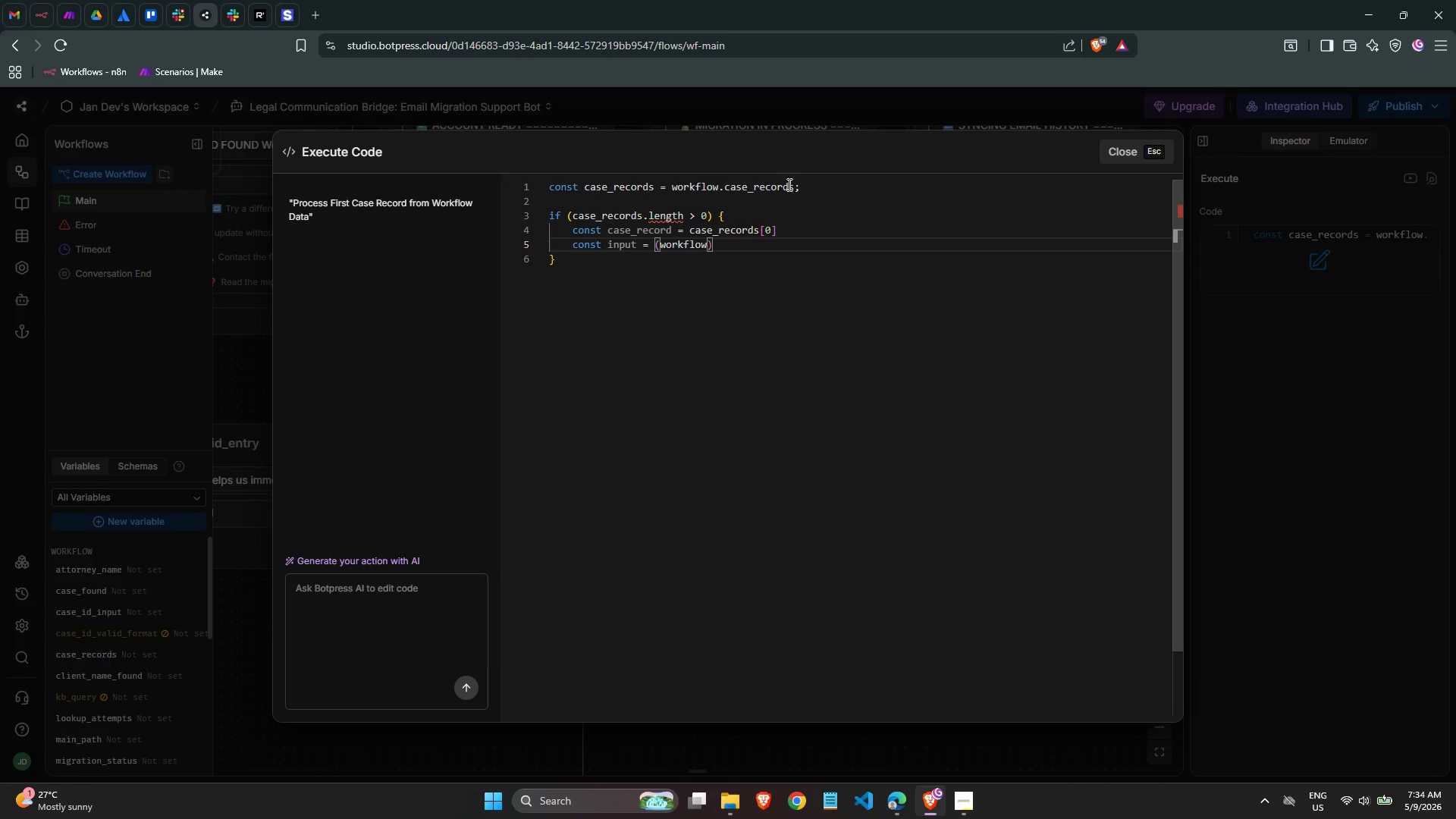 
type(.urgent_case_id)
 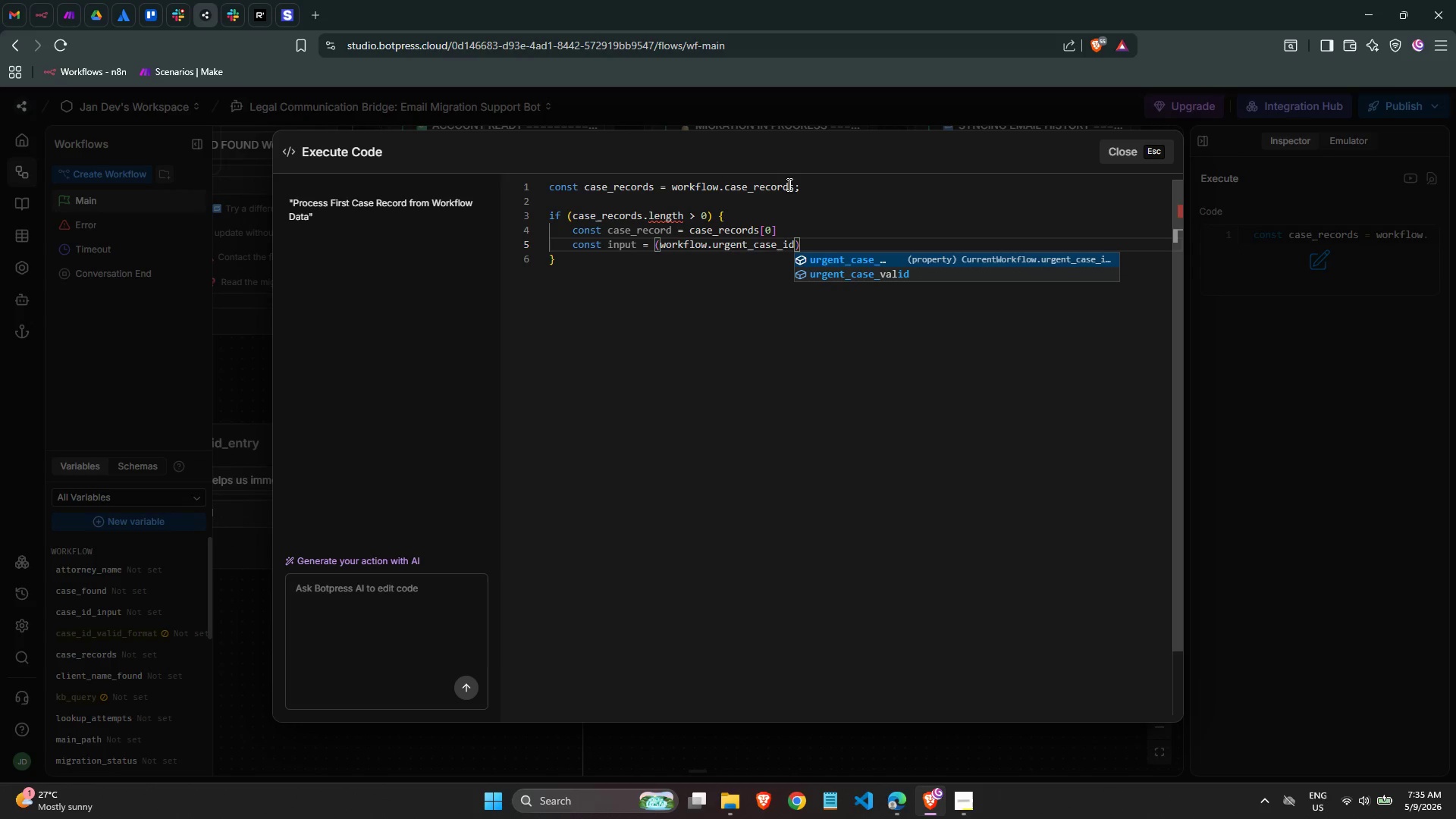 
key(ArrowLeft)
 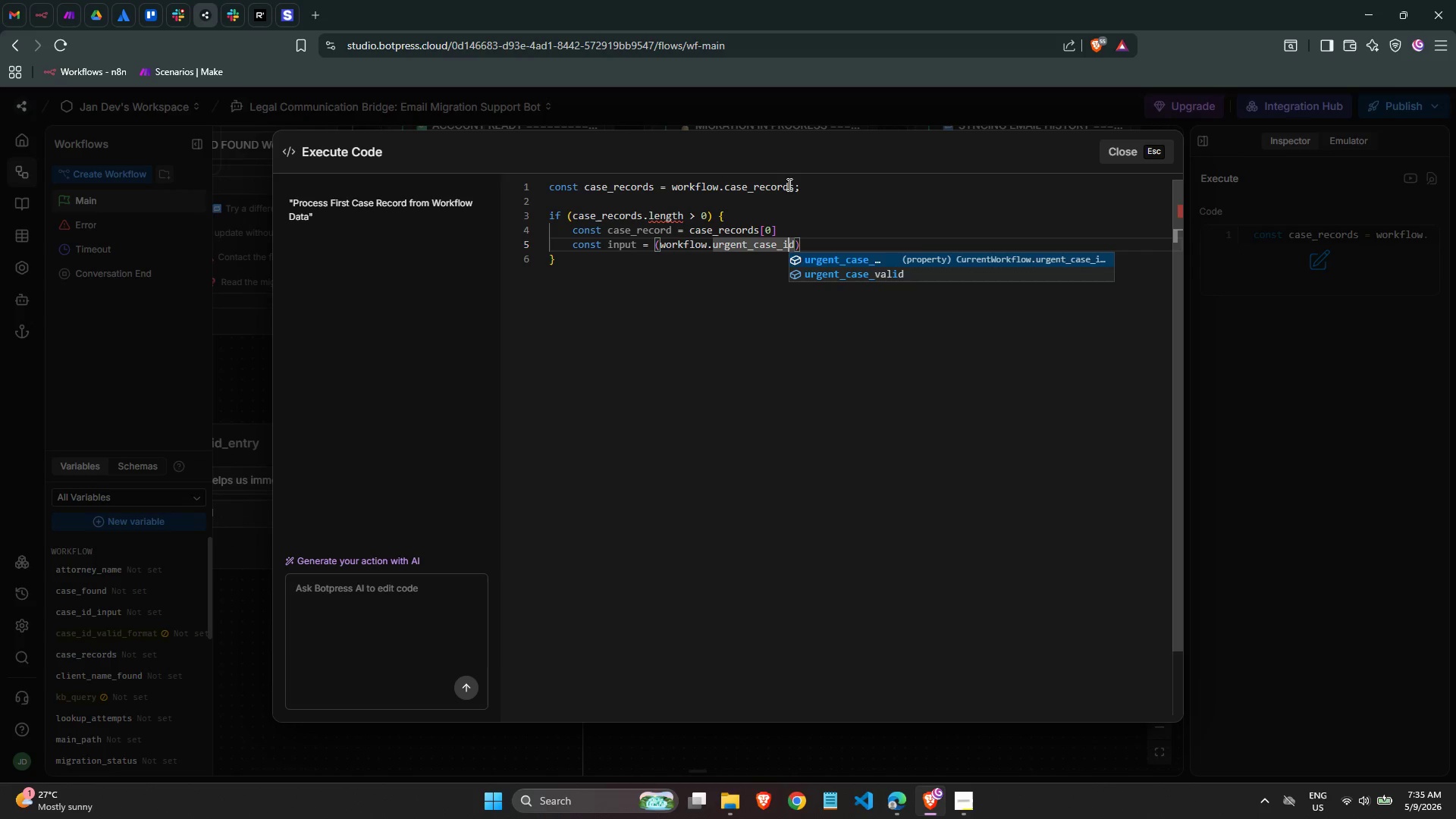 
key(Space)
 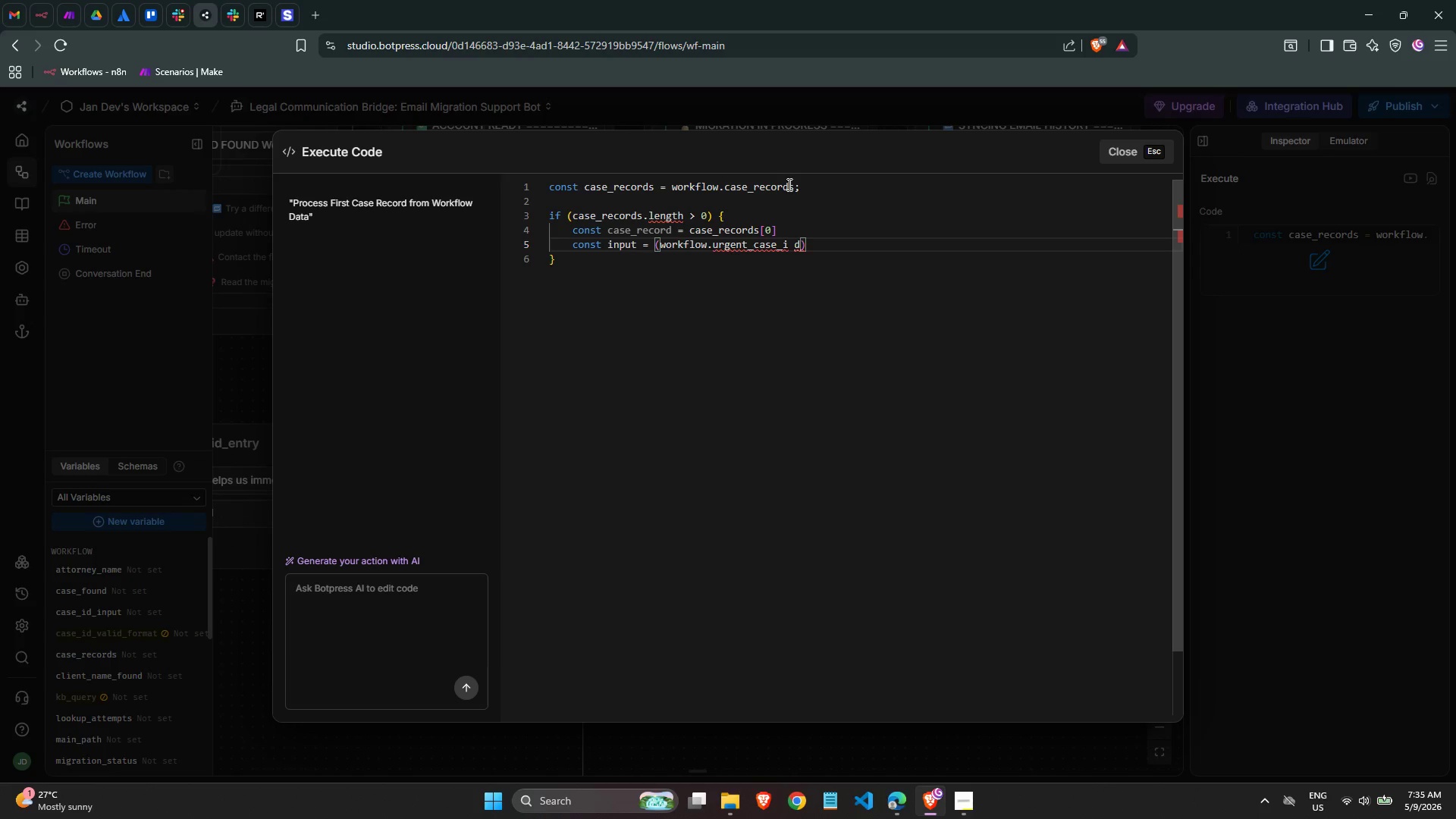 
key(Backspace)
 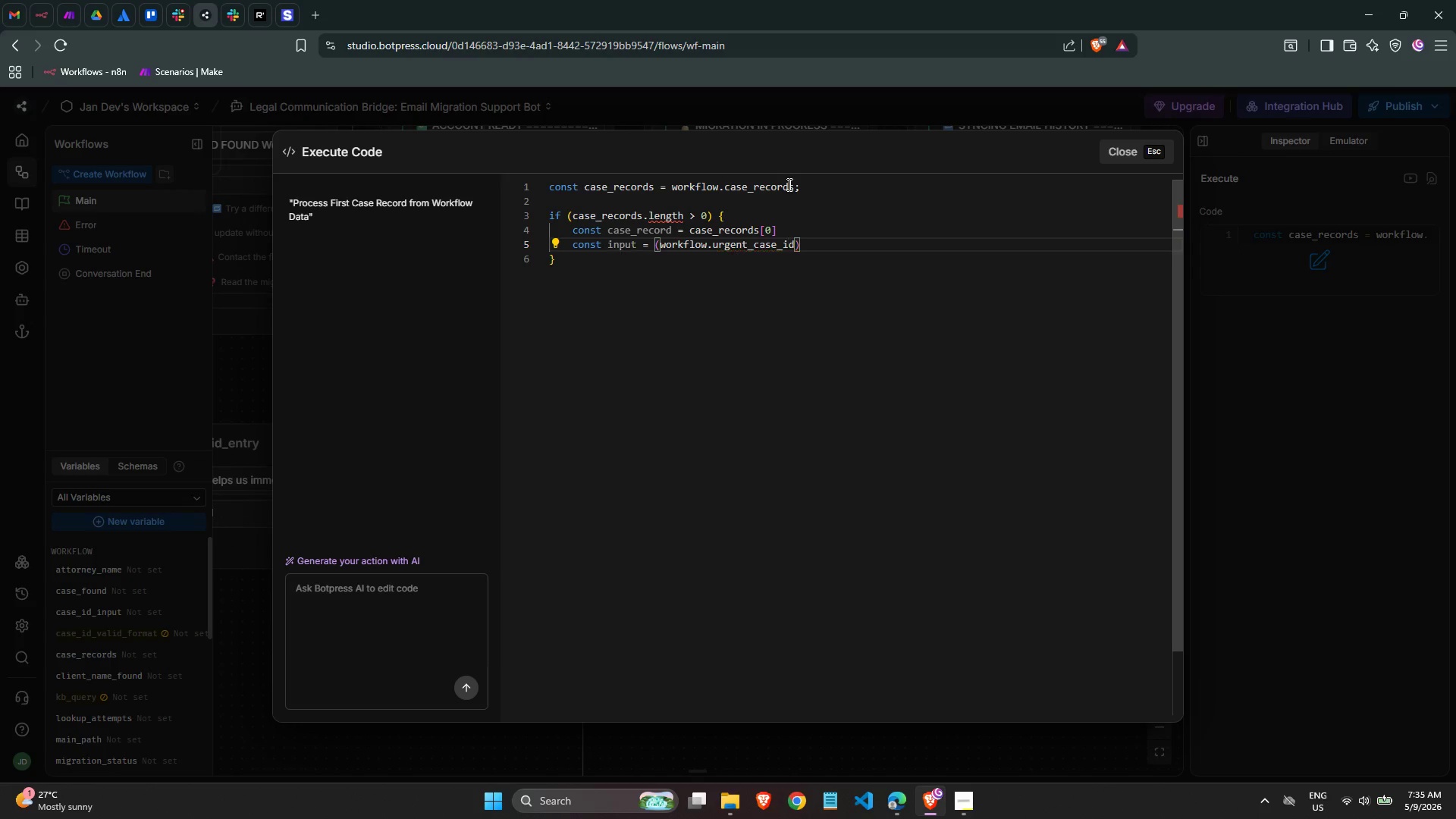 
key(ArrowRight)
 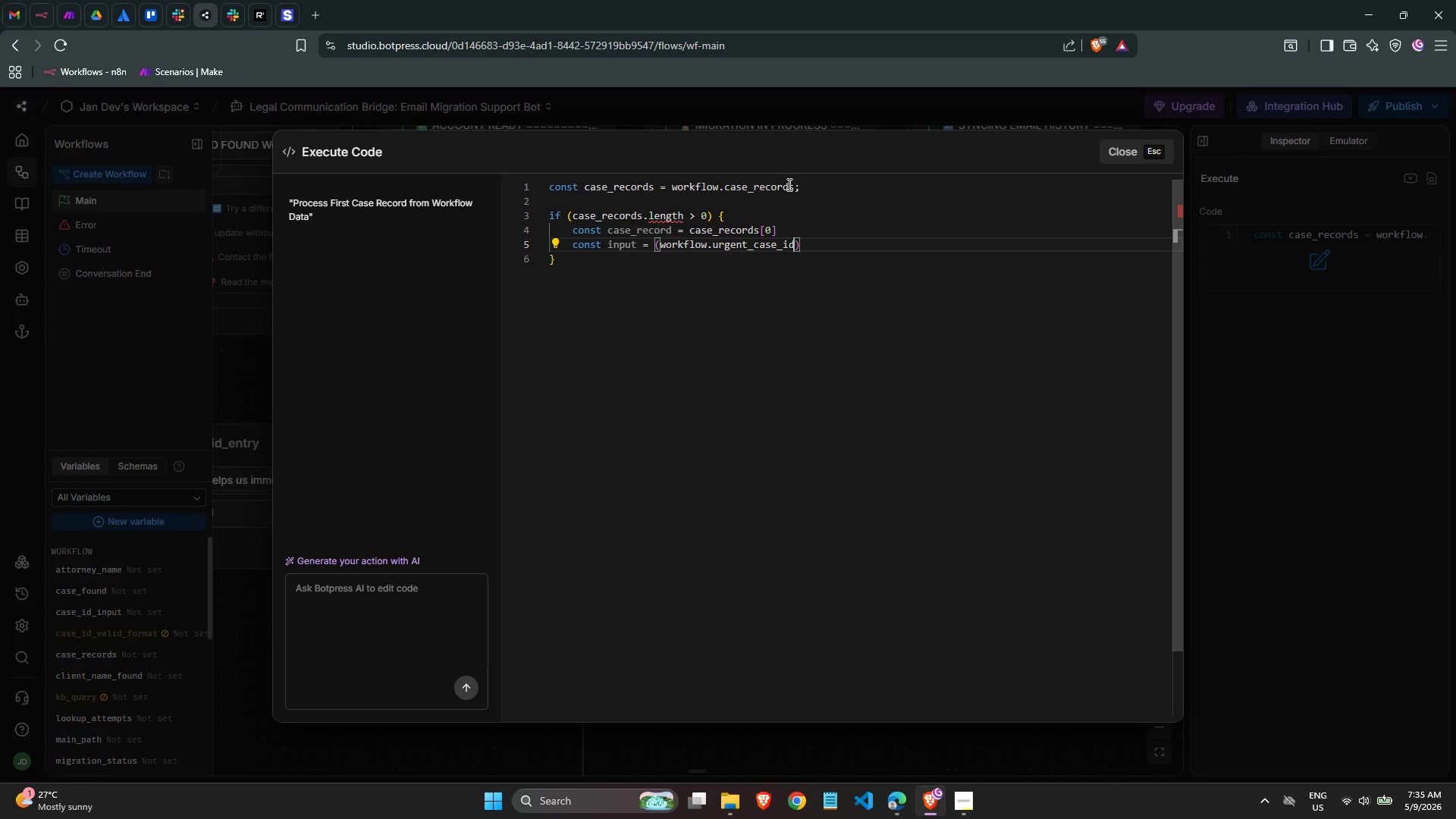 
key(Space)
 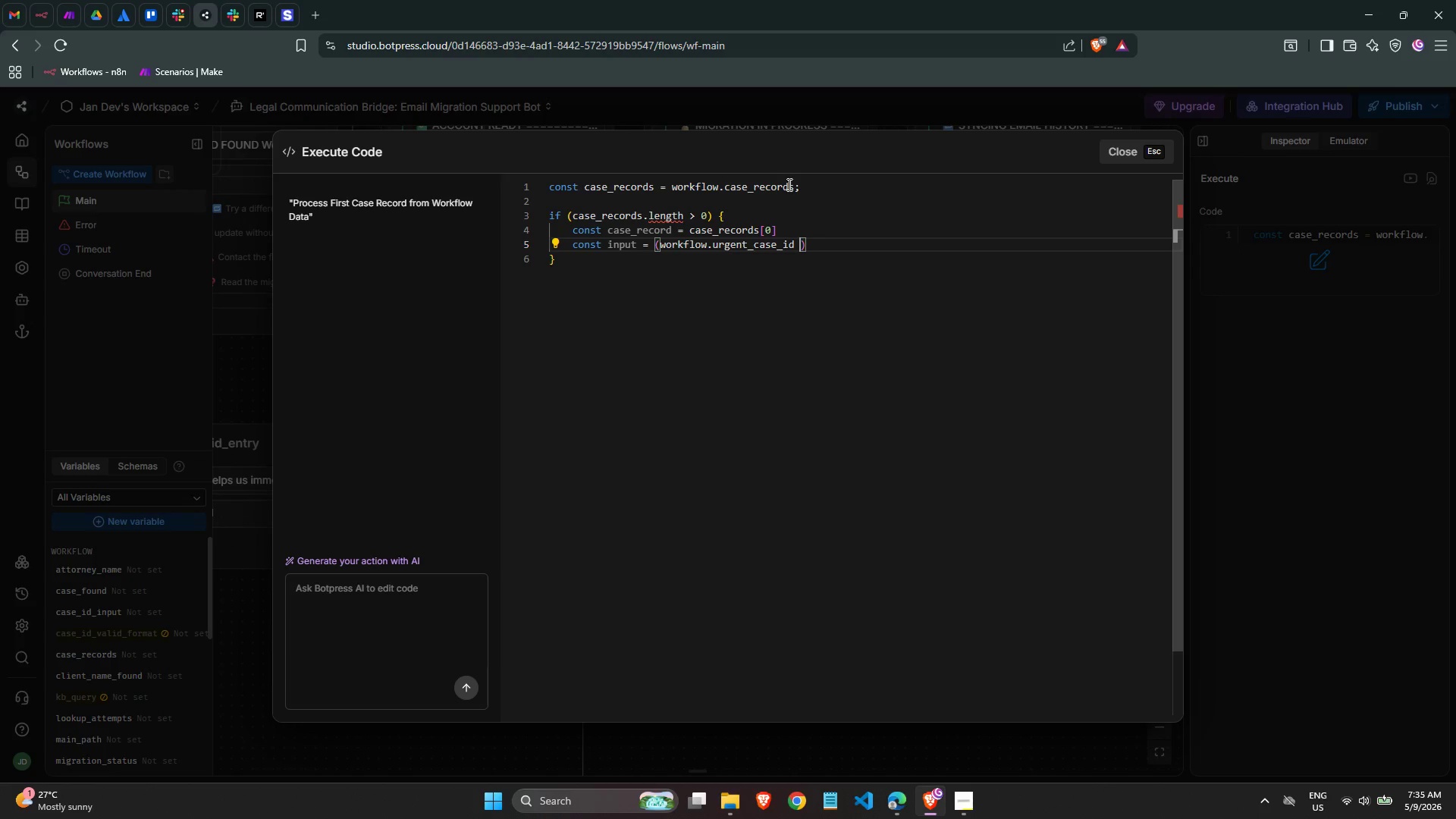 
key(Shift+Backslash)
 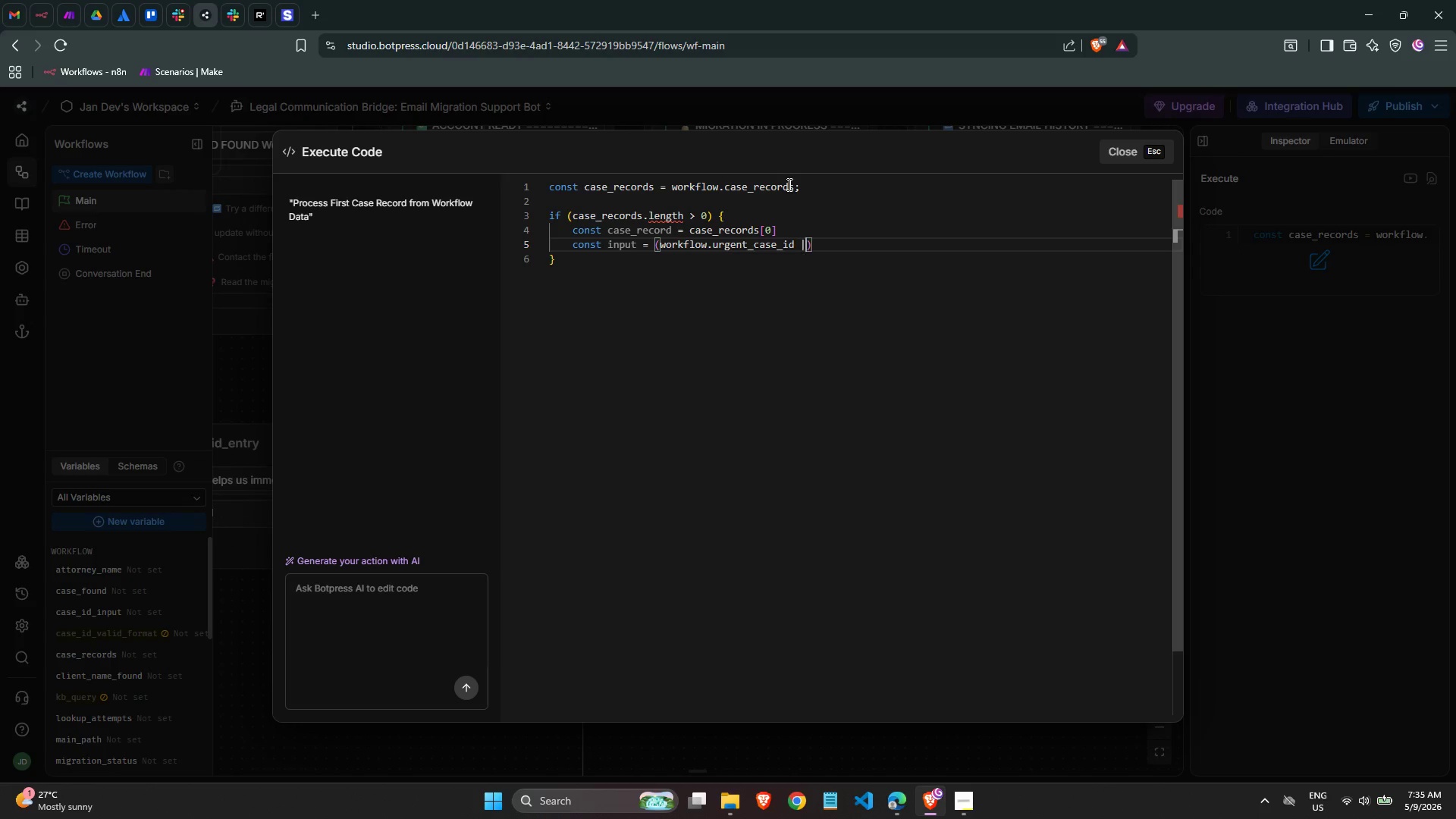 
key(Shift+Backslash)
 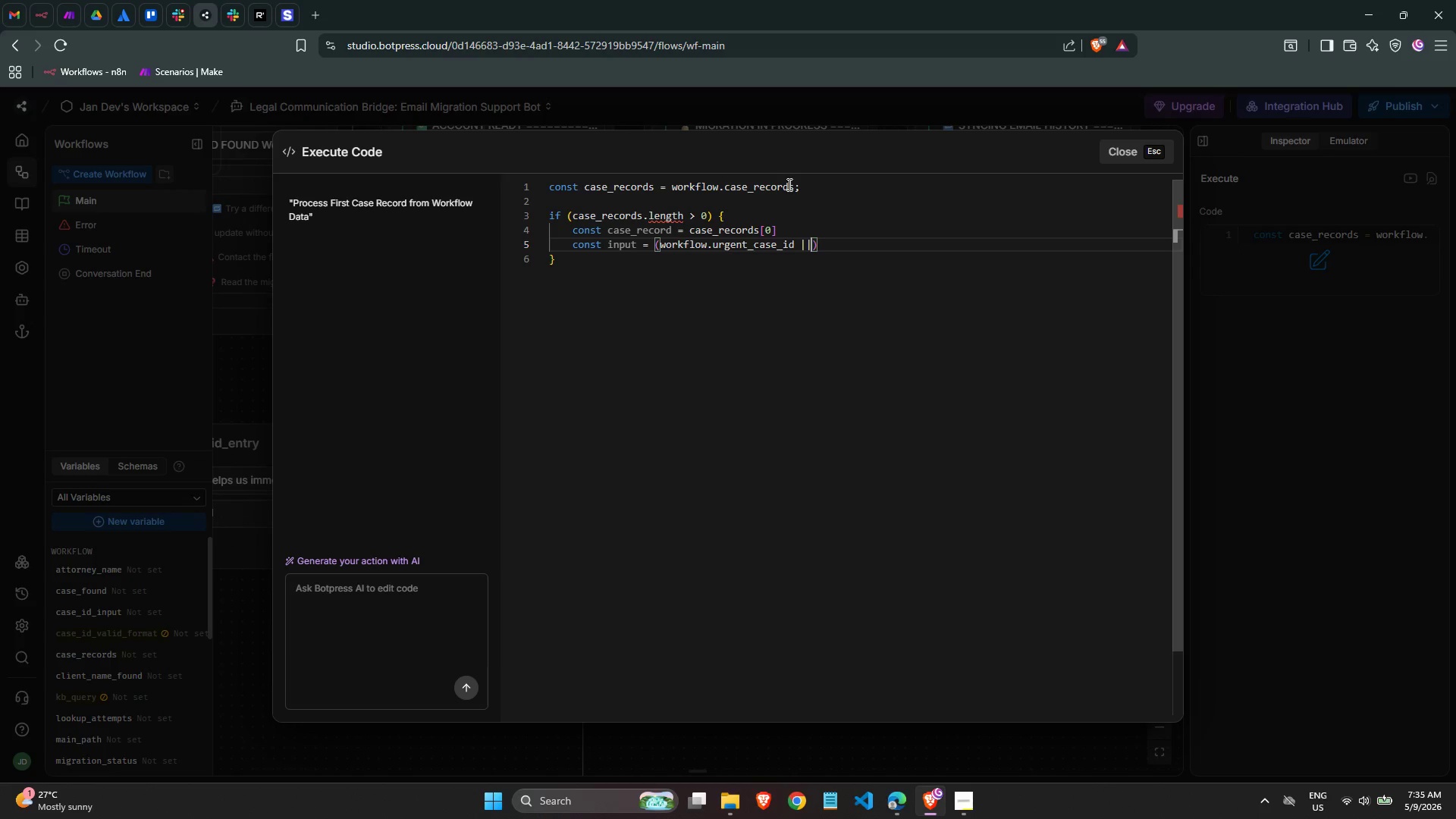 
key(Space)
 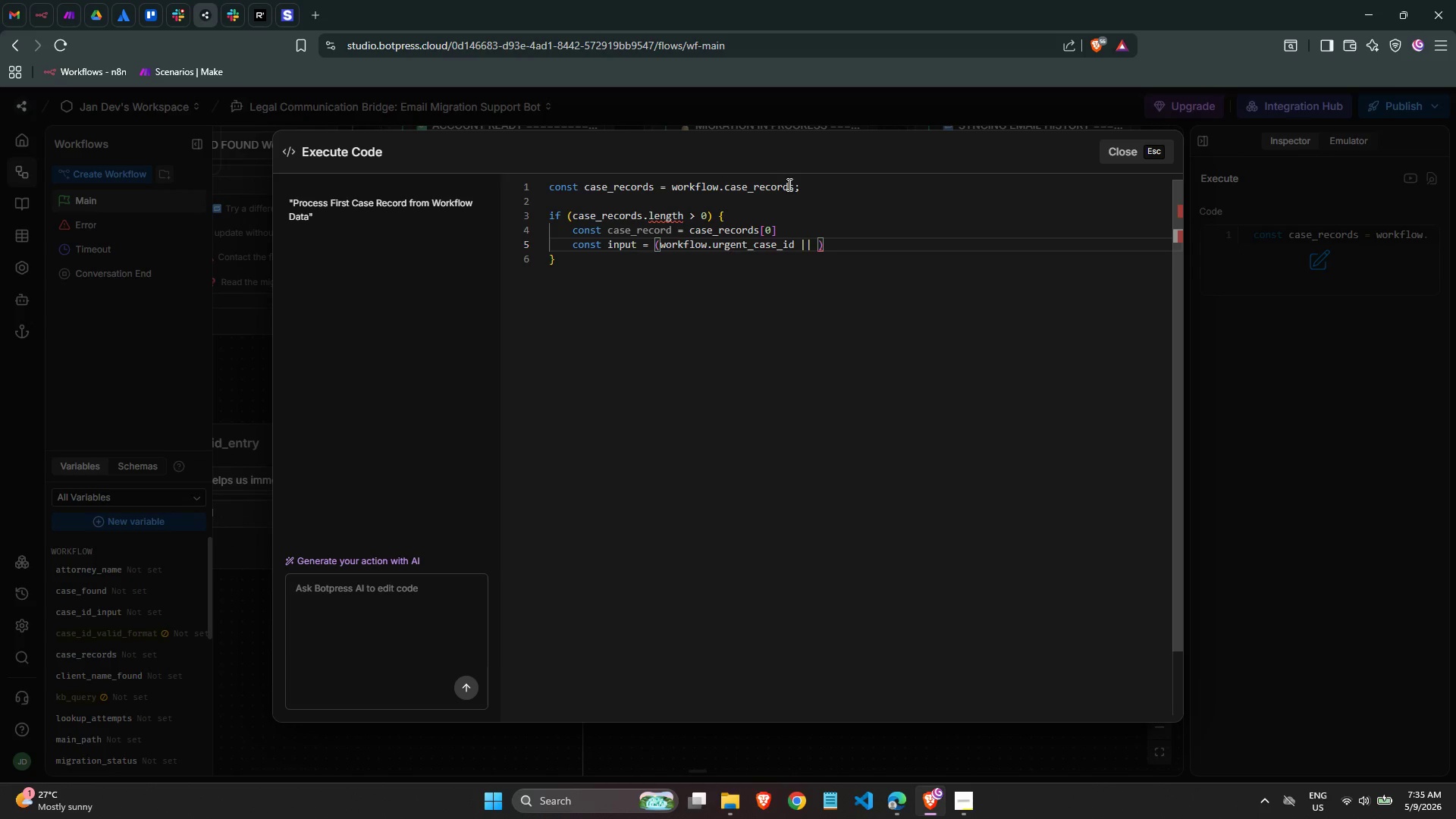 
key(Shift+Quote)
 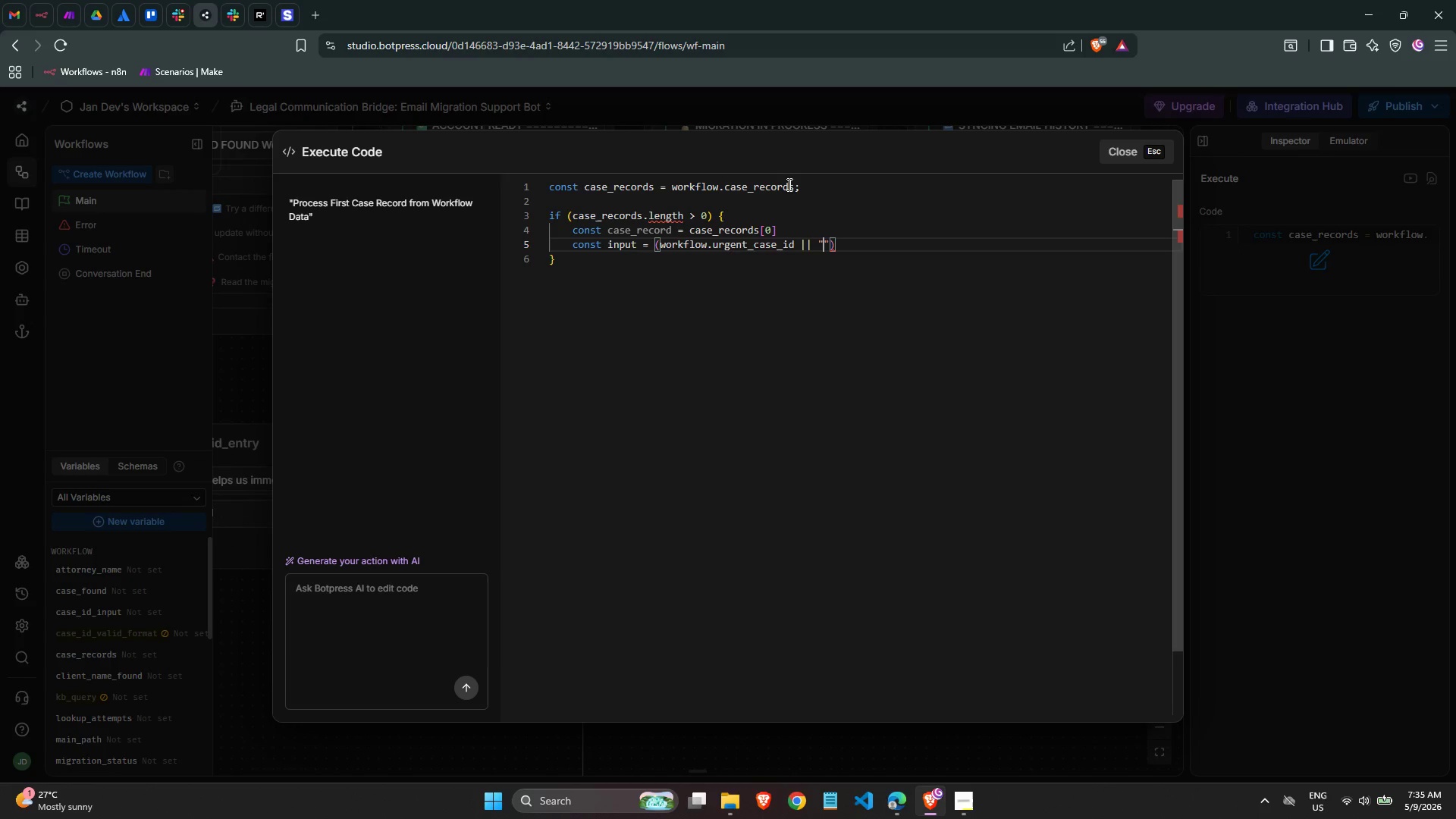 
key(Shift+Quote)
 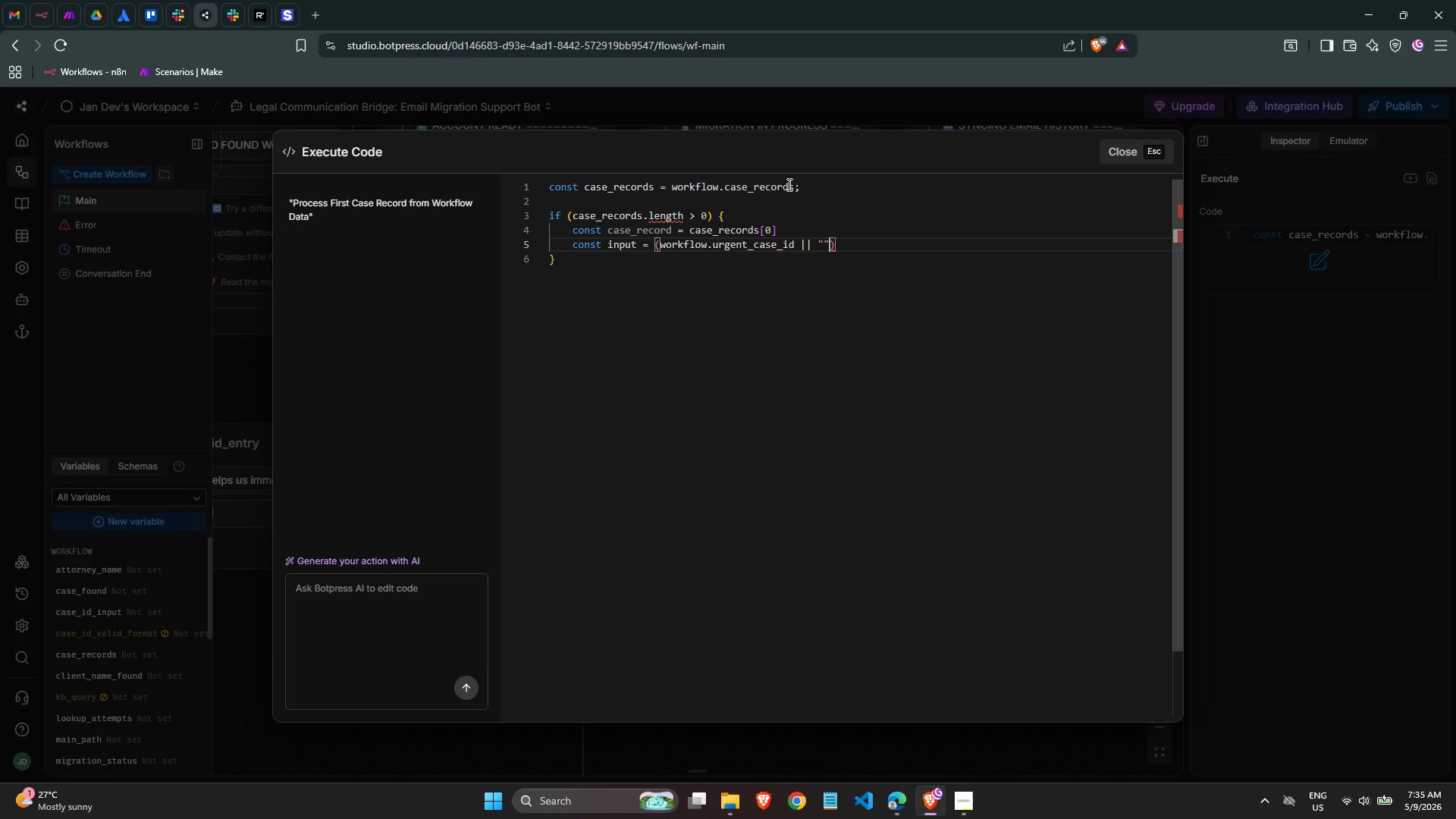 
key(ArrowRight)
 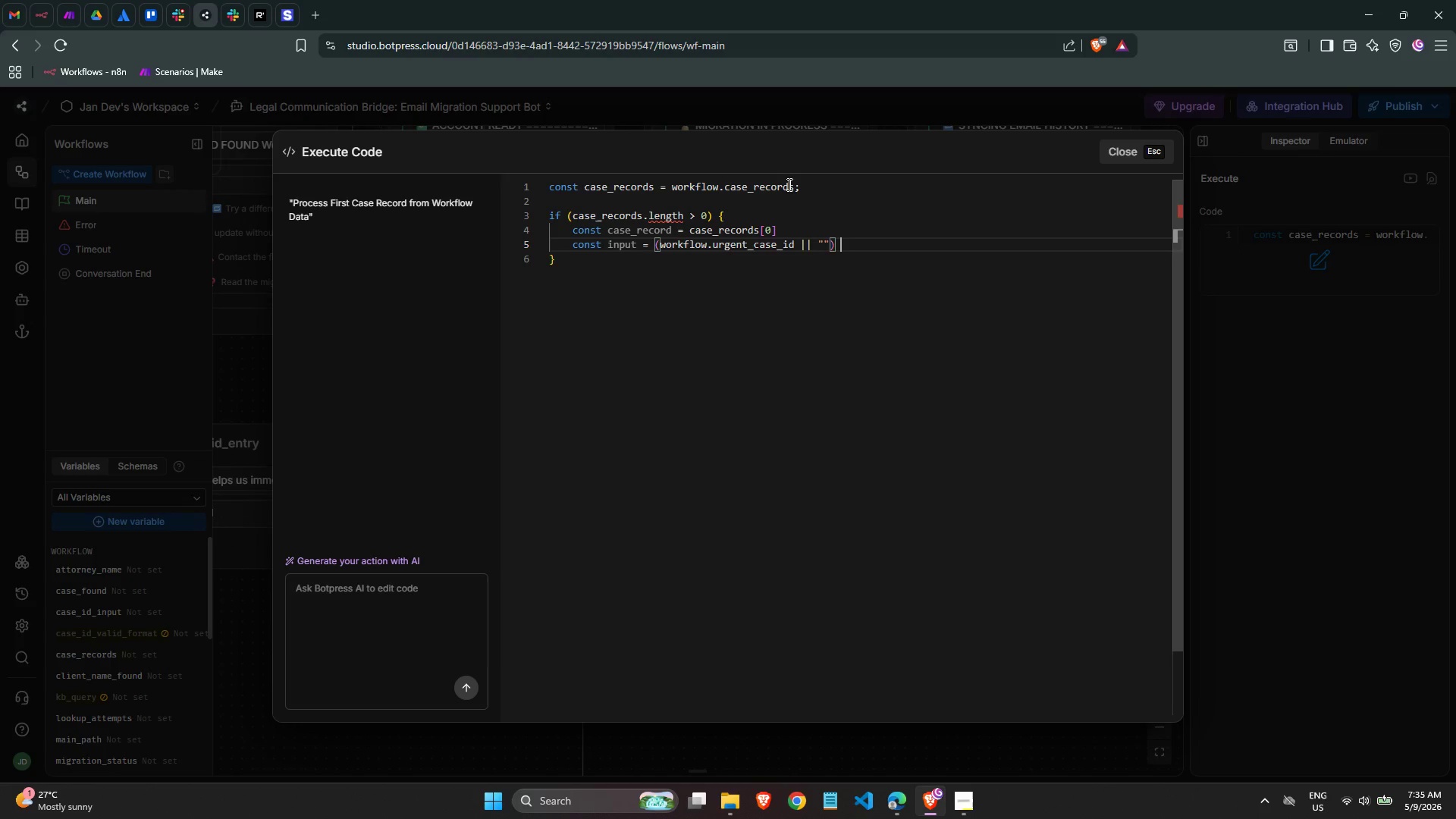 
key(ArrowRight)
 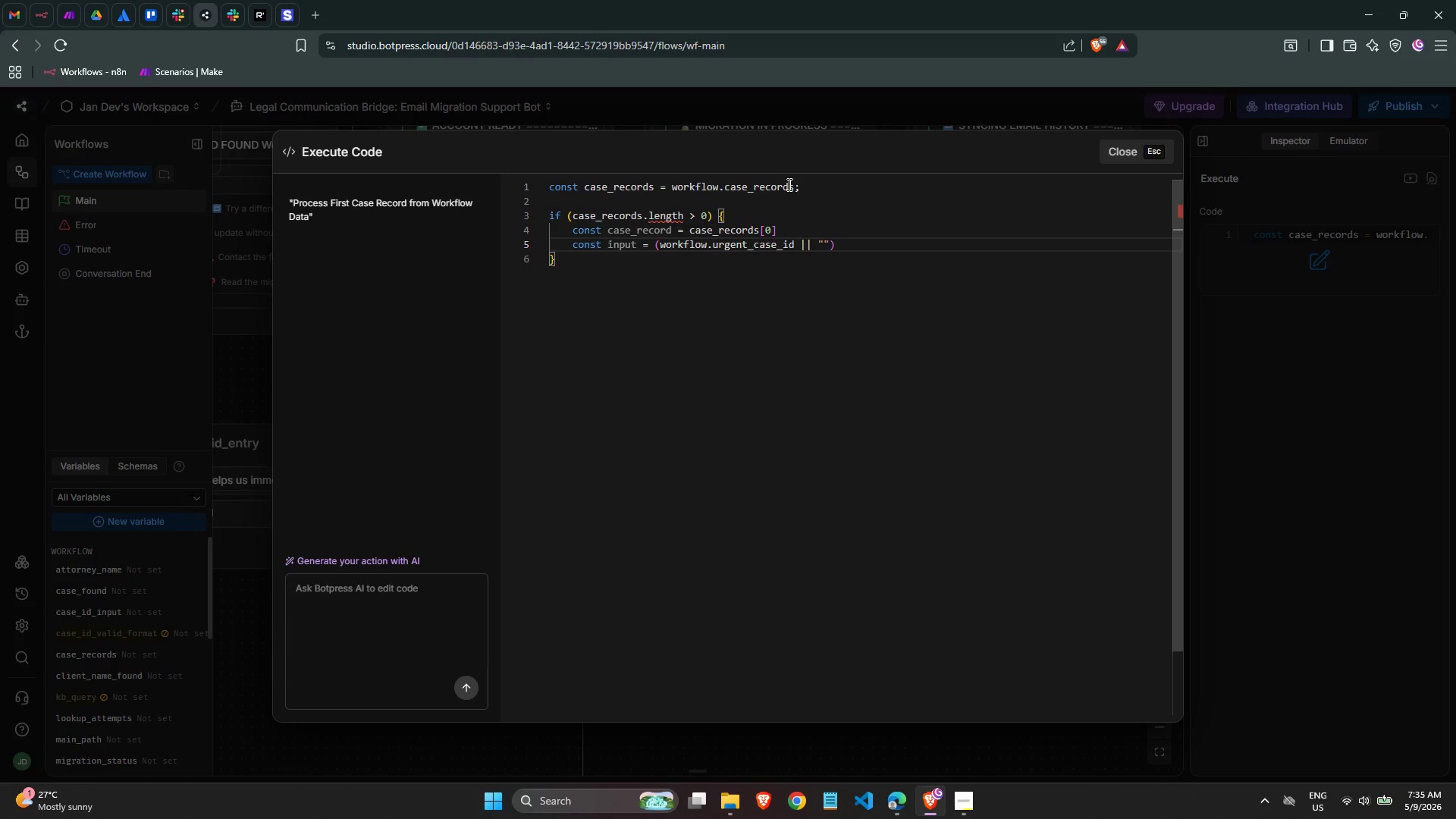 
key(ArrowLeft)
 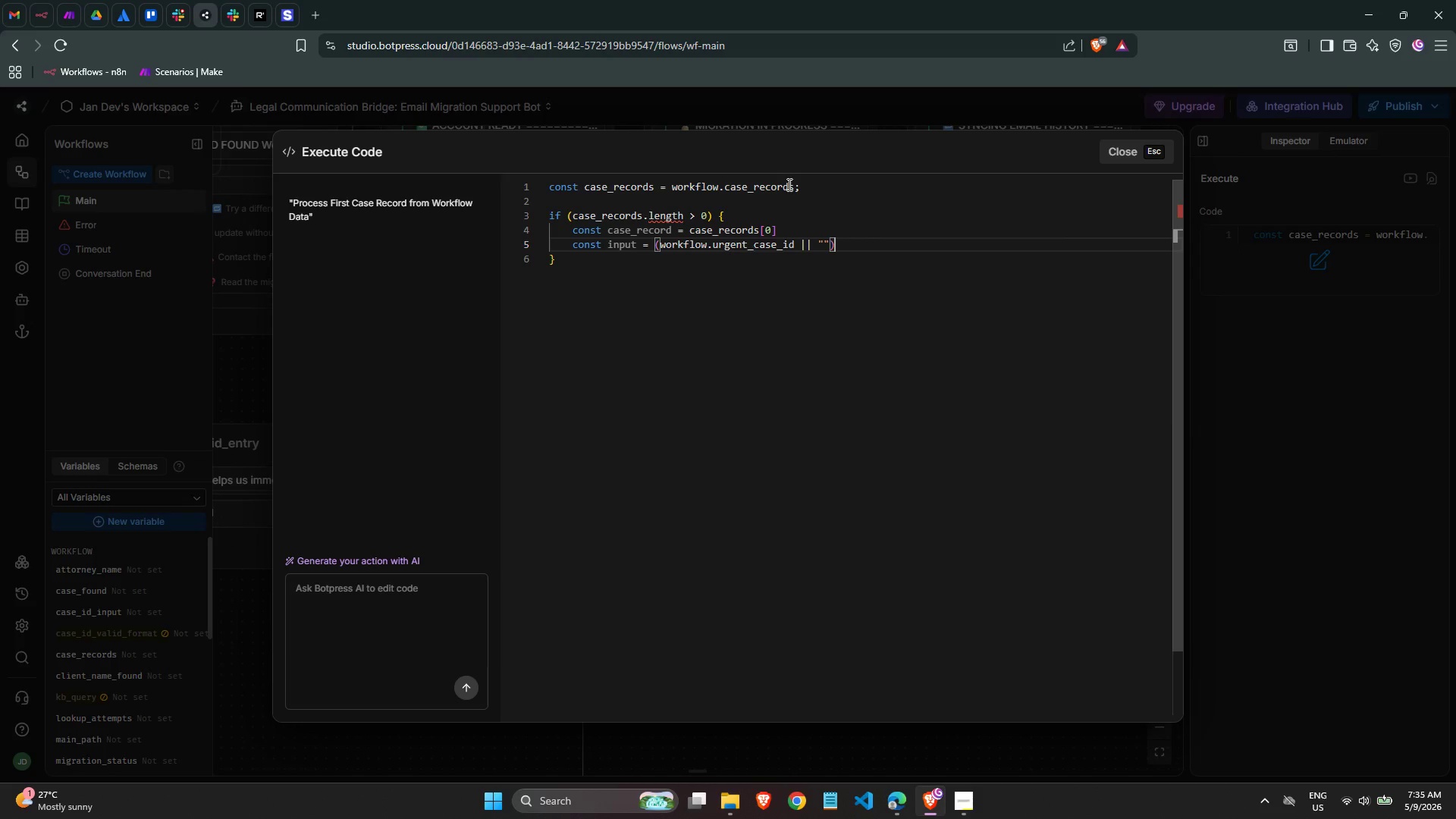 
type(.trim()
 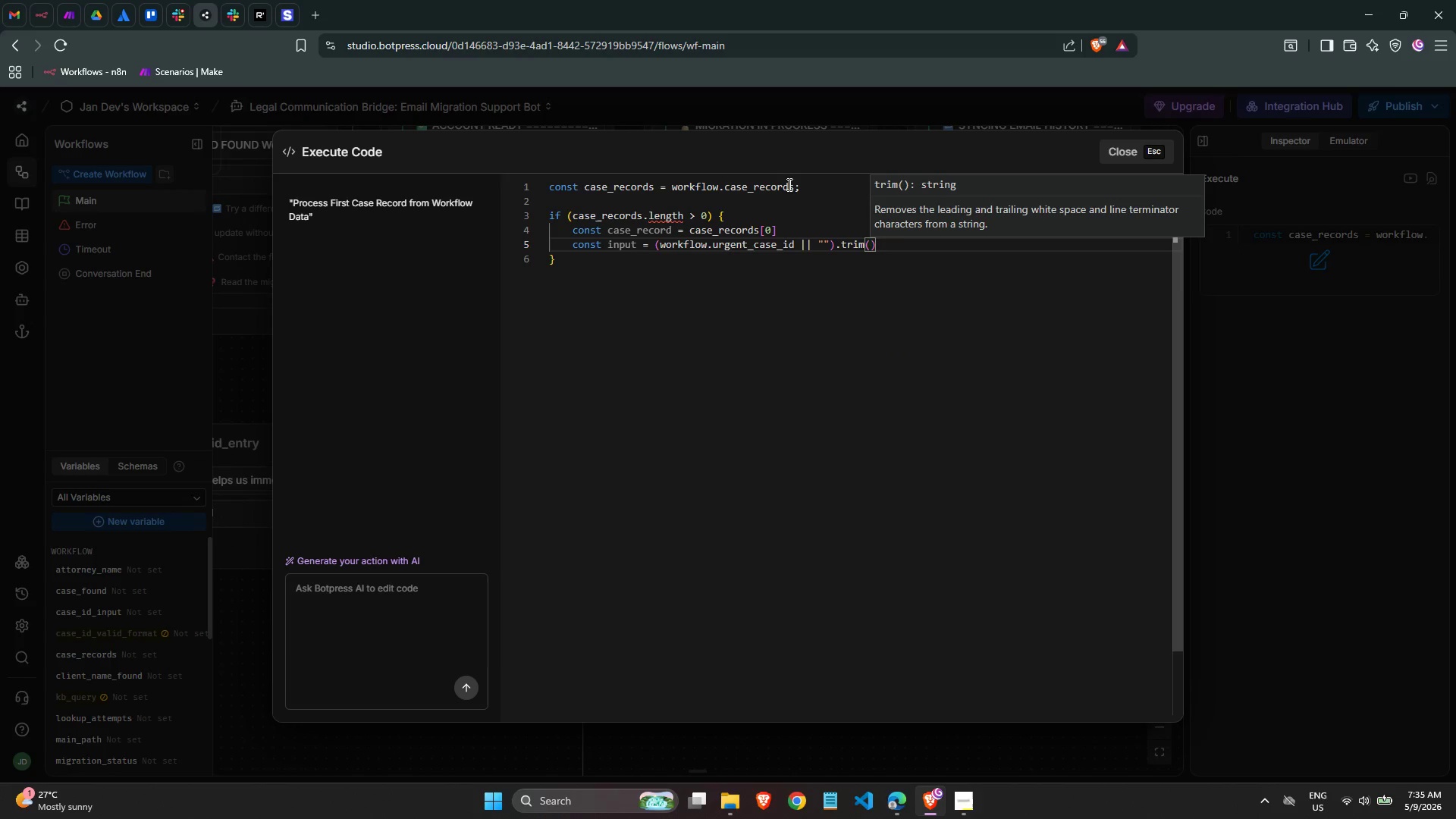 
key(ArrowRight)
 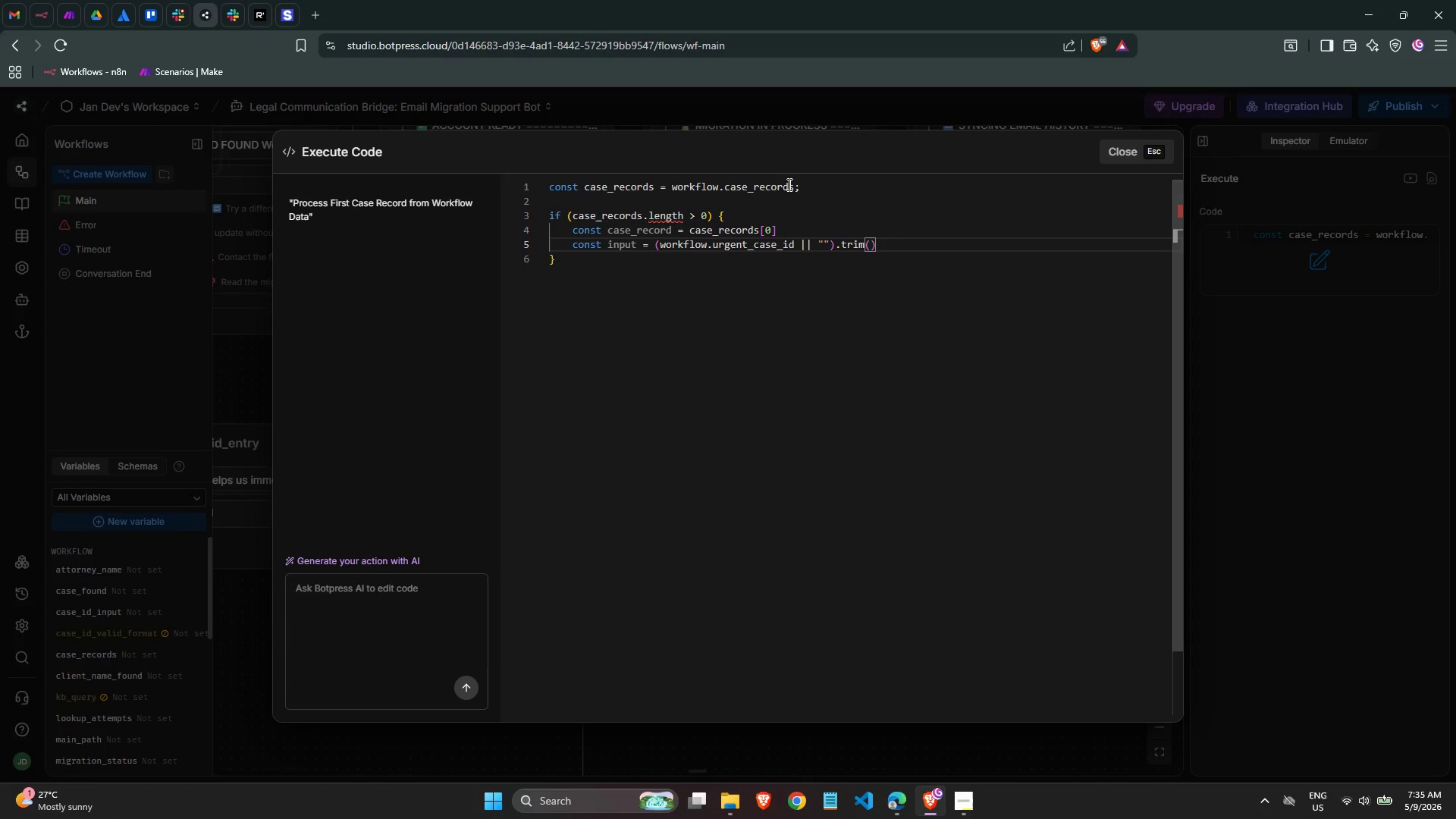 
type(.toUpe)
 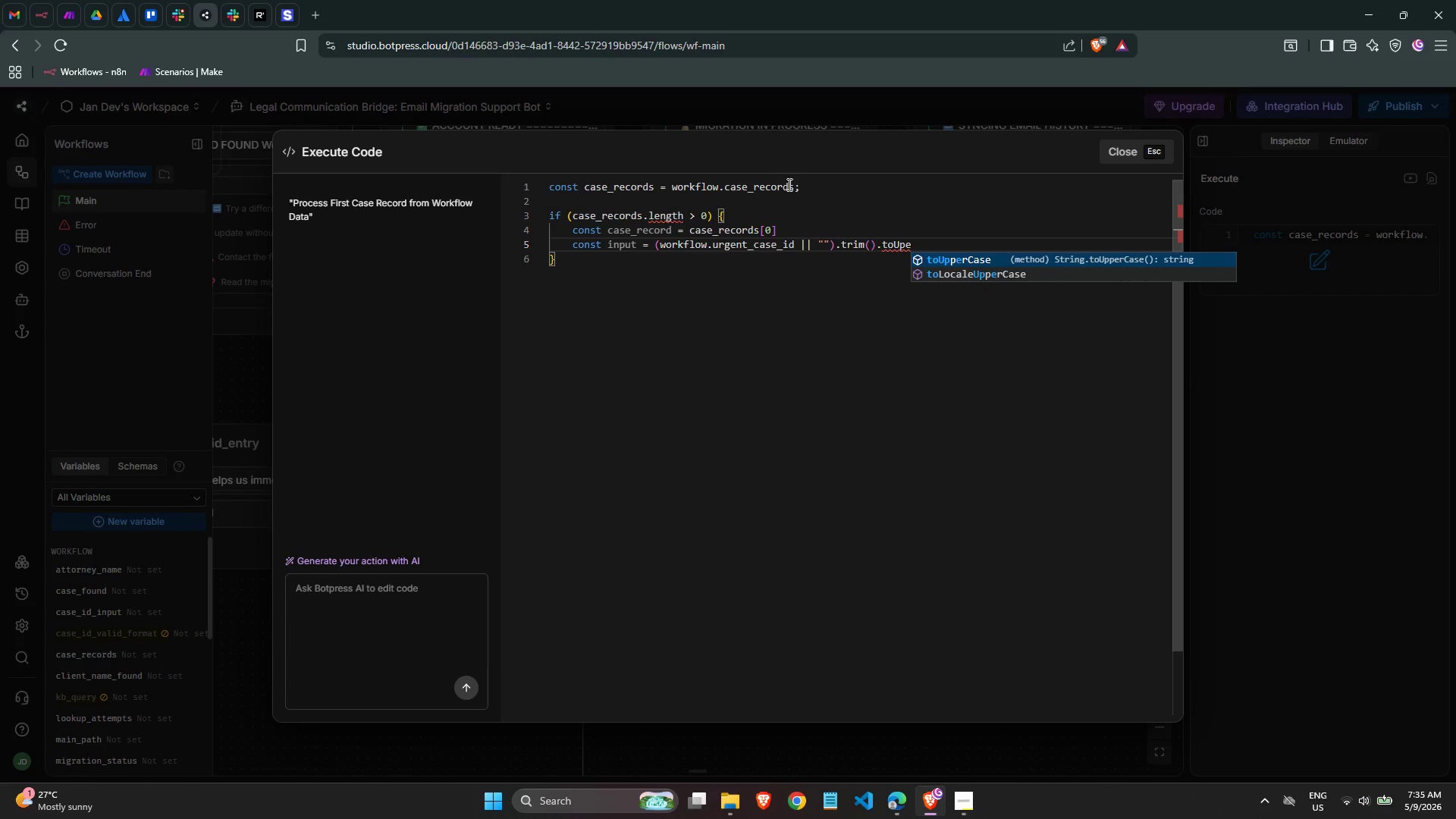 
key(Enter)
 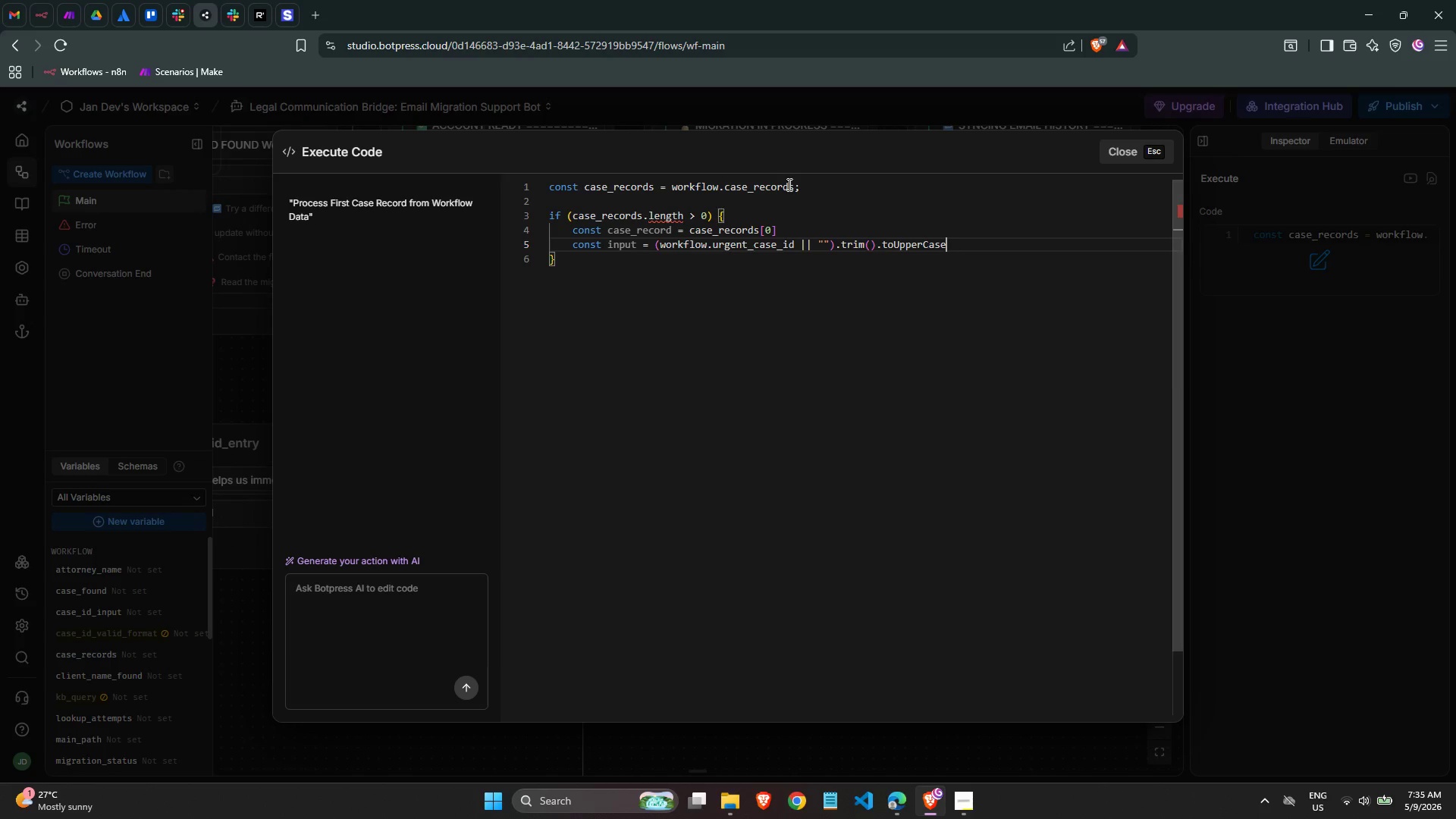 
key(Shift+9)
 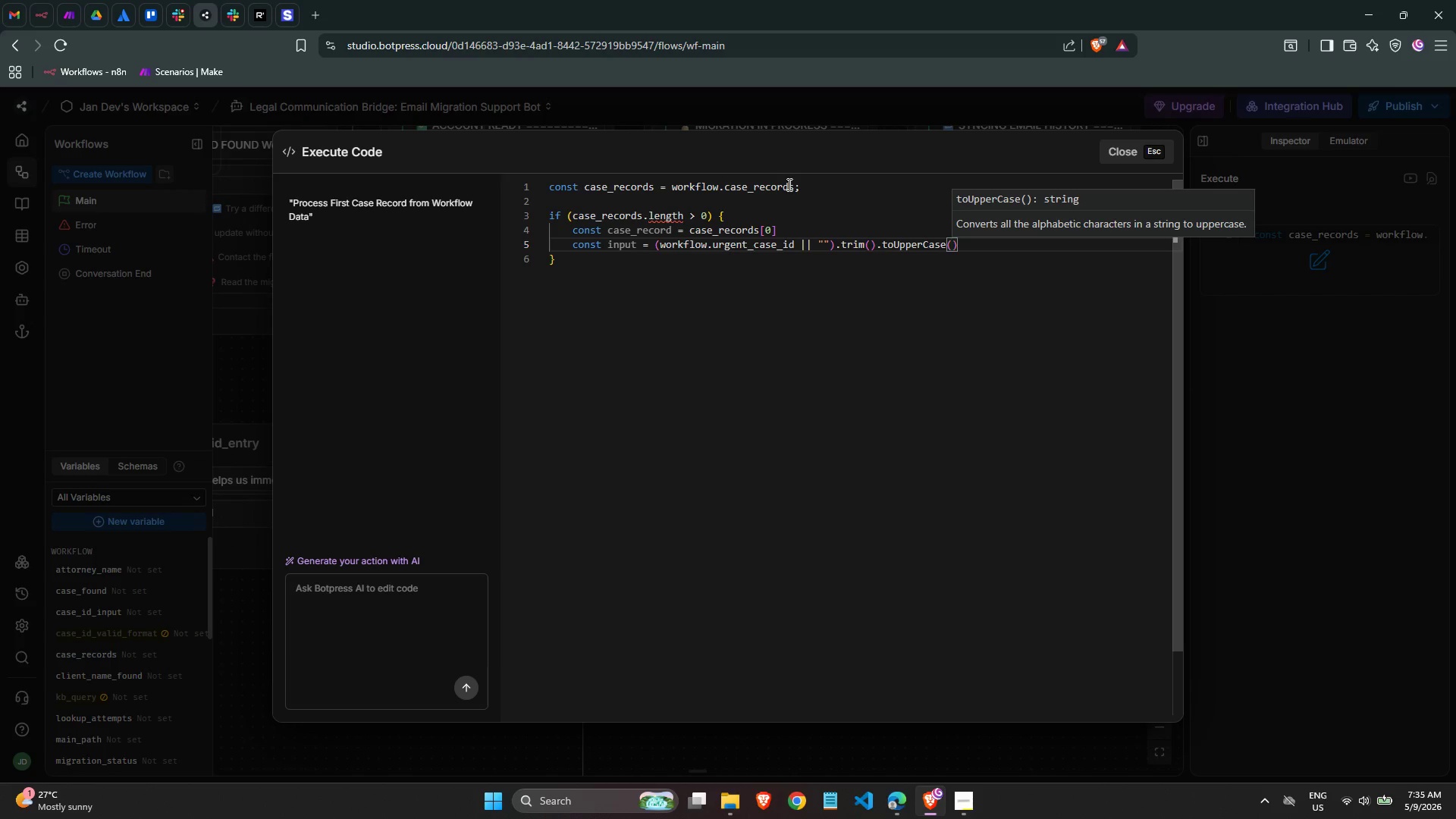 
key(ArrowRight)
 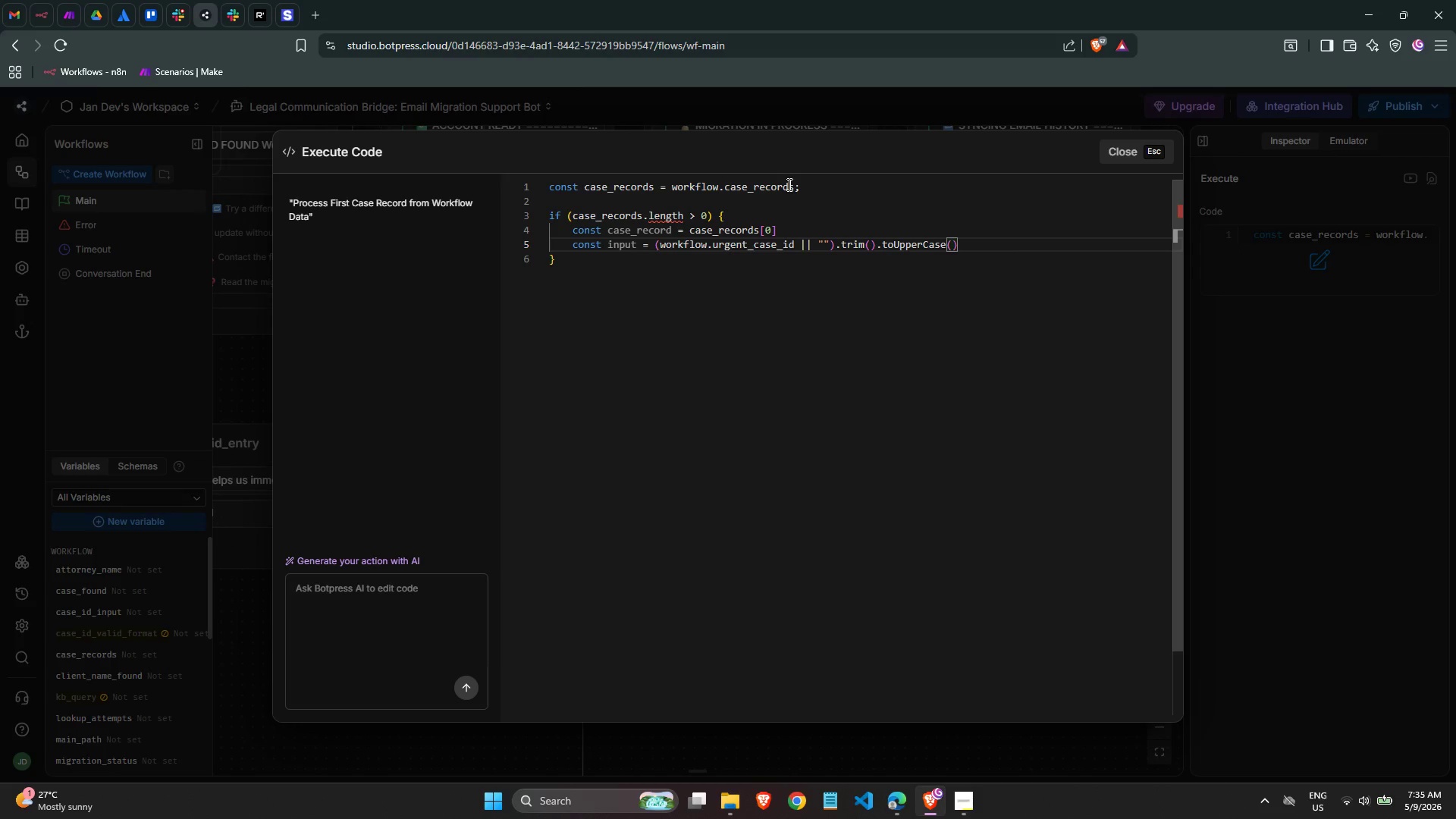 
key(Enter)
 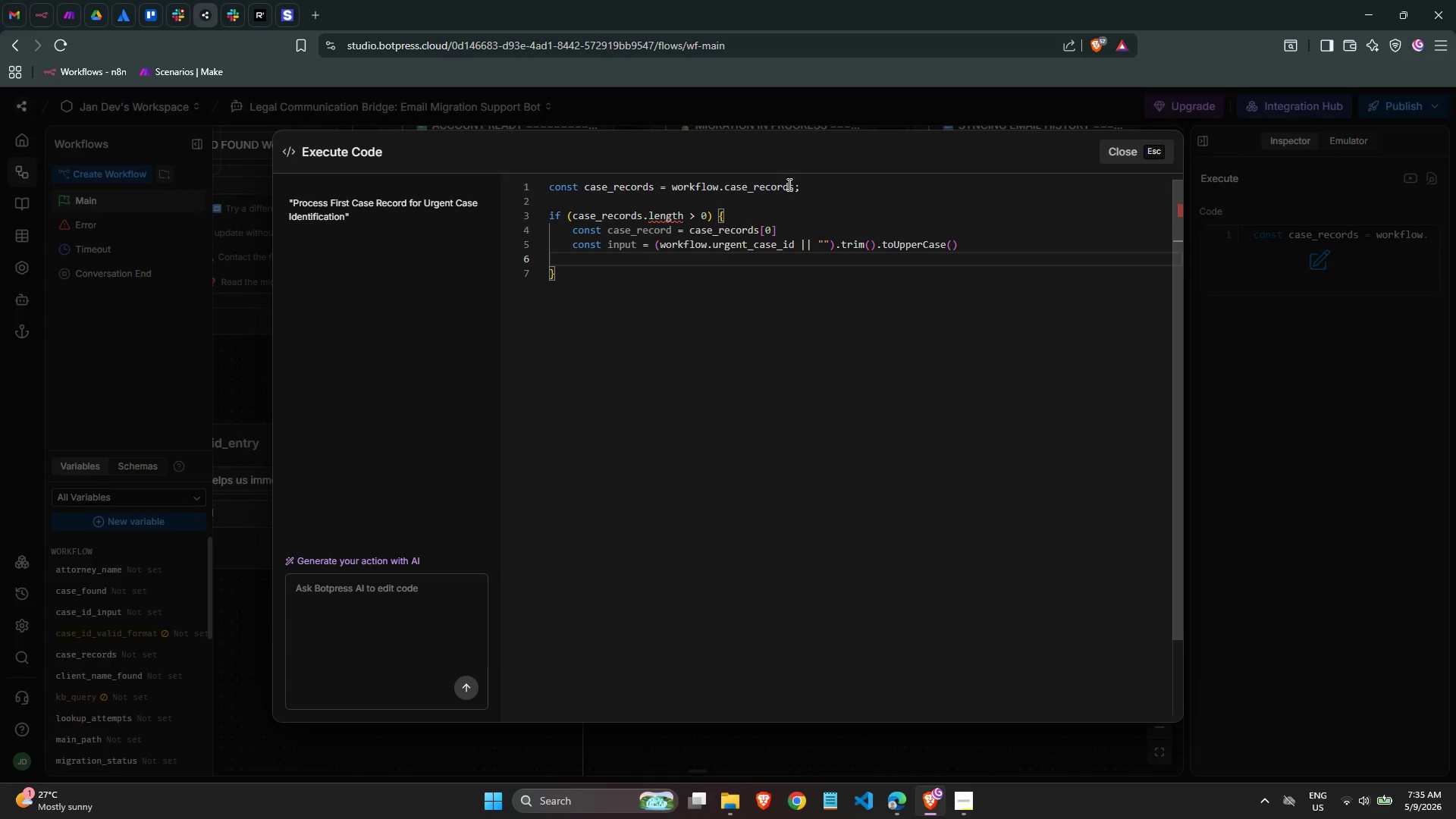 
type(const )
 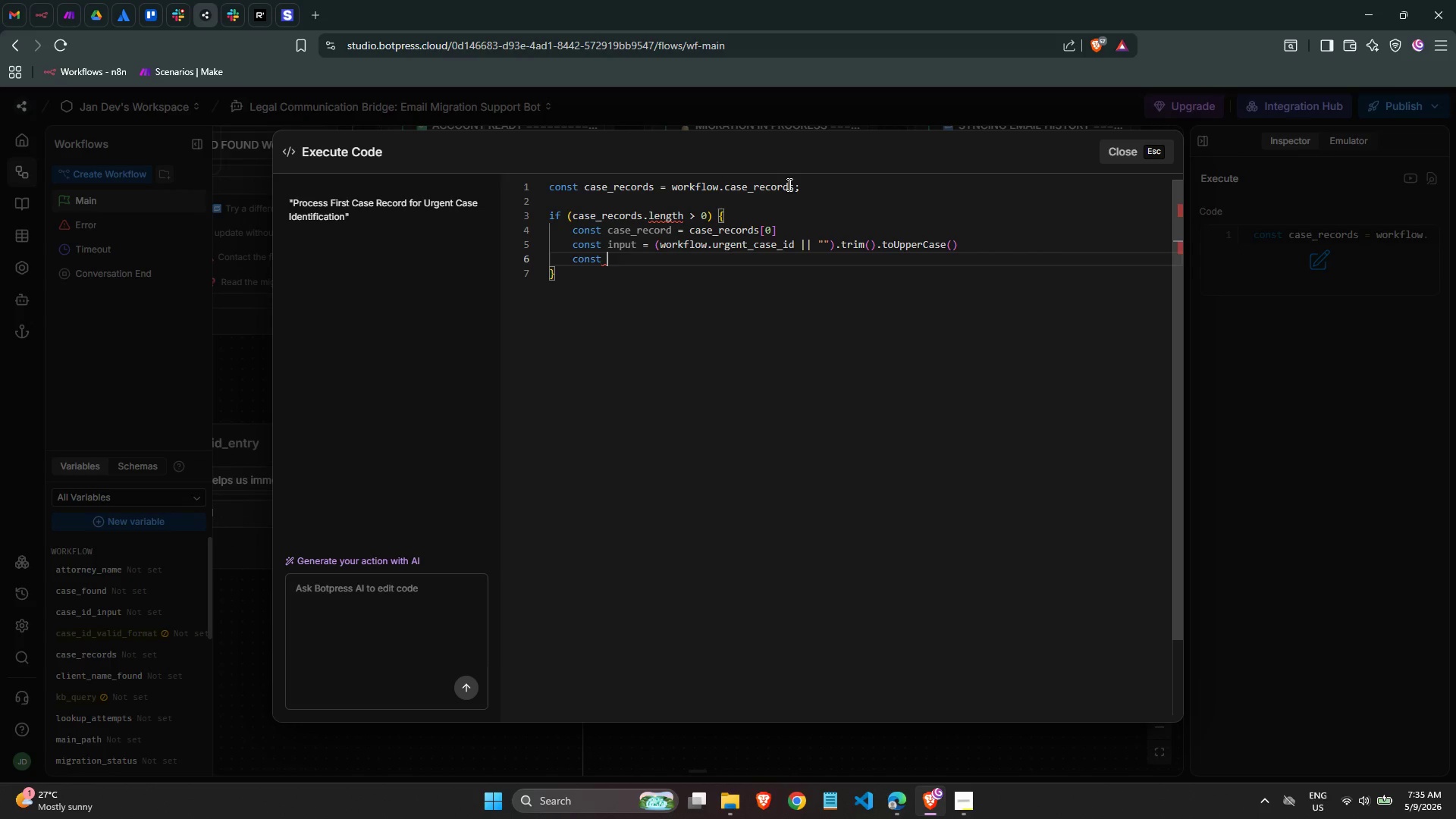 
type(match = )
 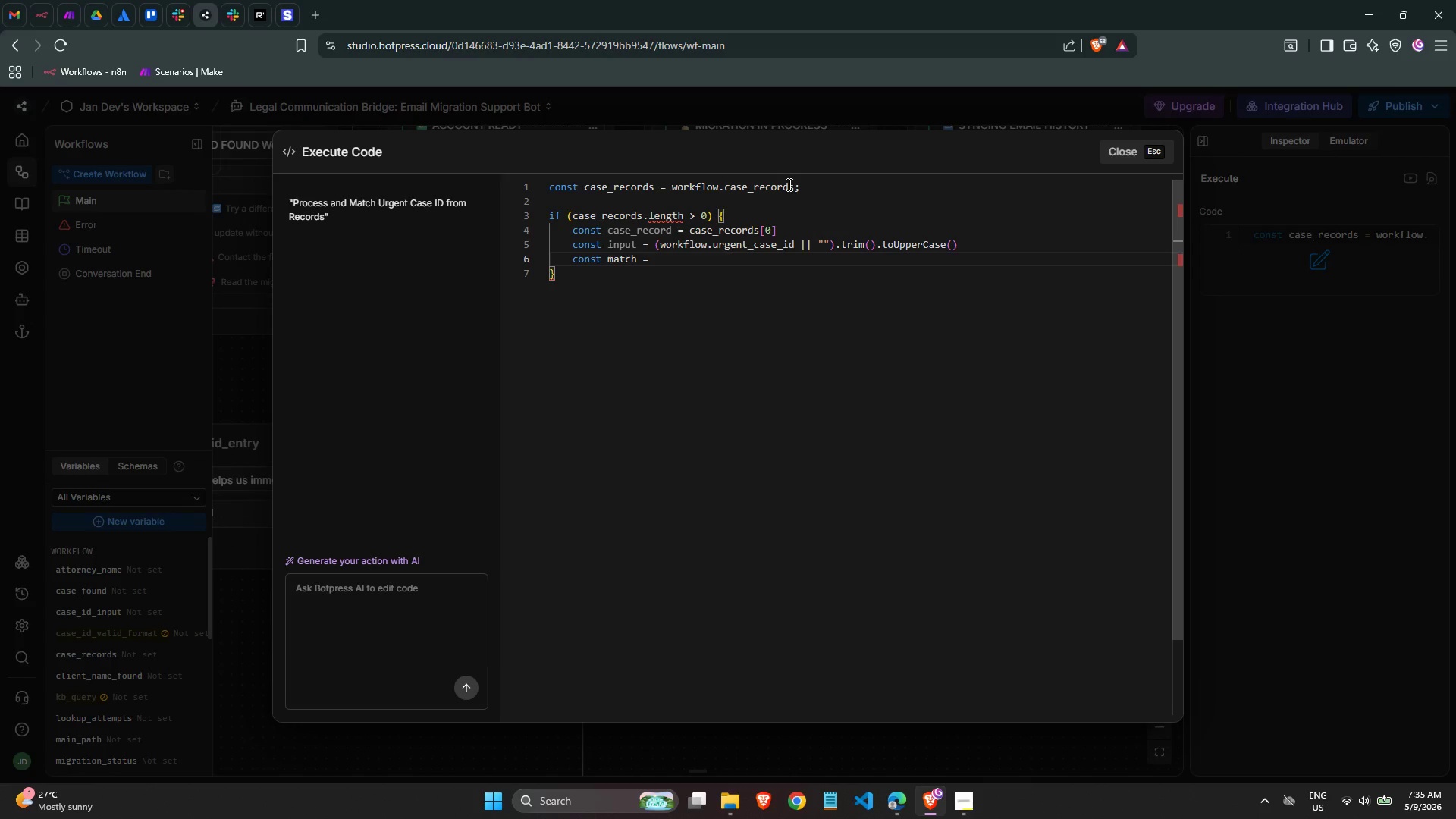 
wait(7.89)
 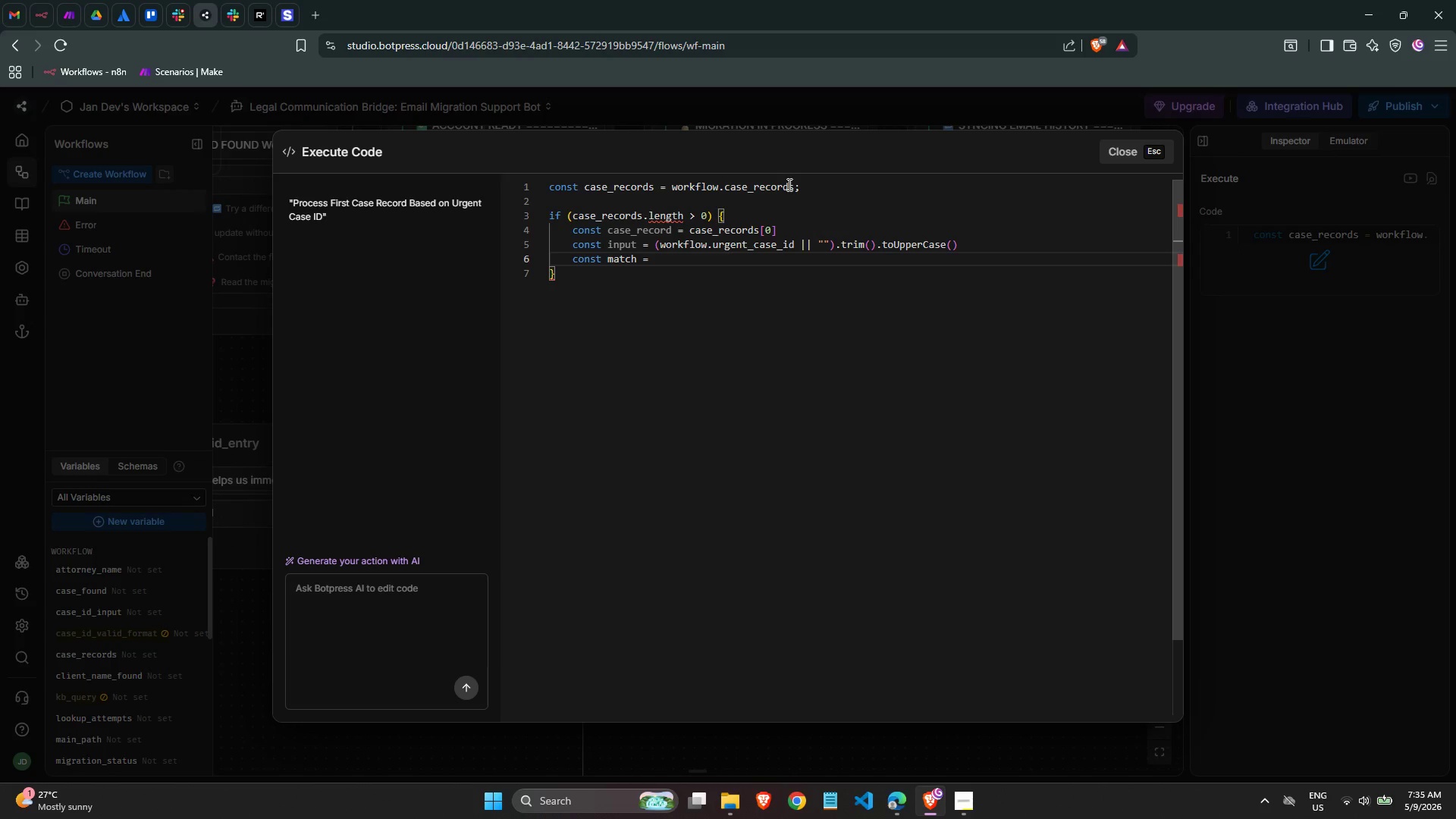 
type(case_record)
 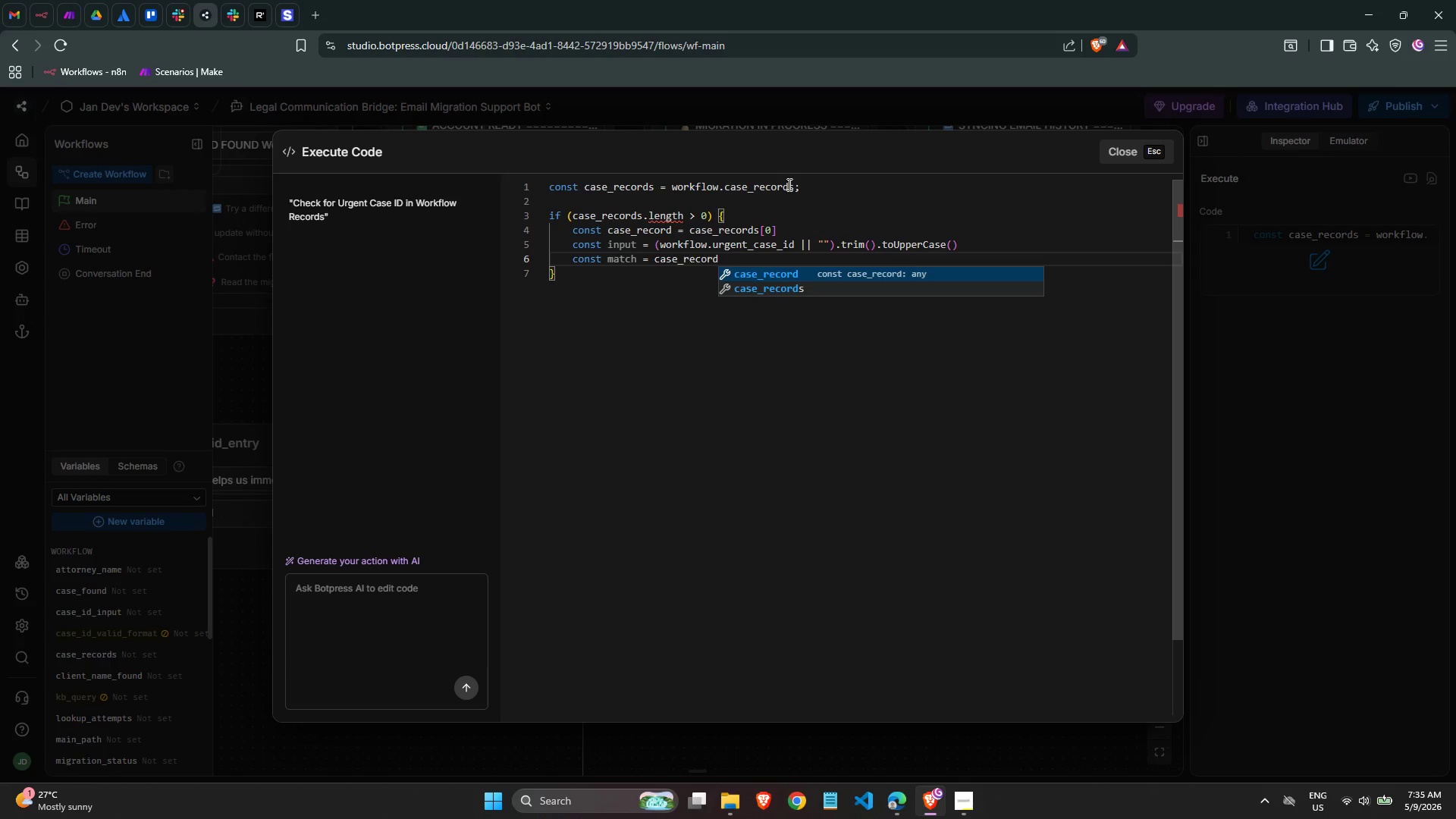 
wait(7.77)
 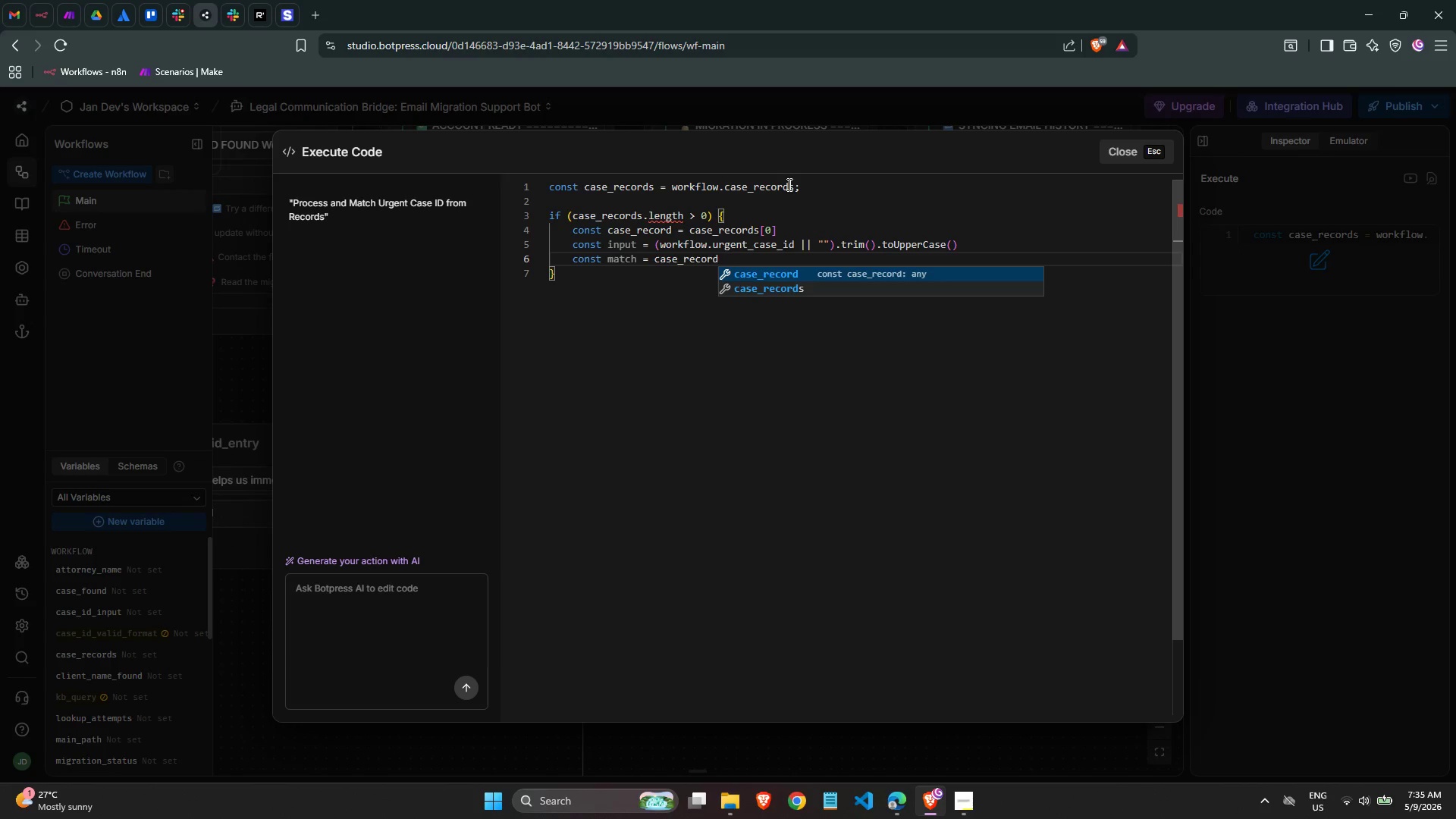 
key(Space)
 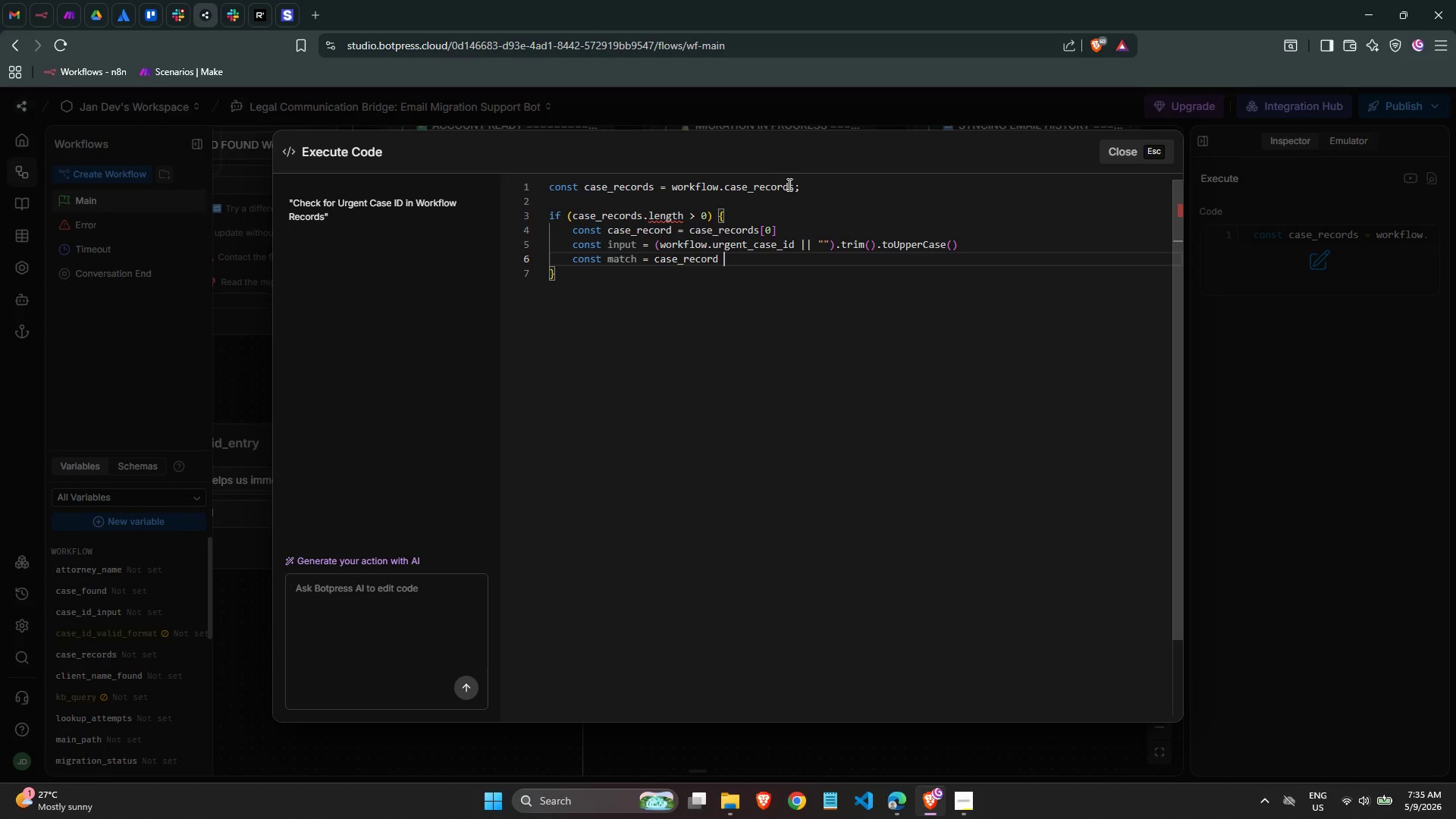 
key(Equal)
 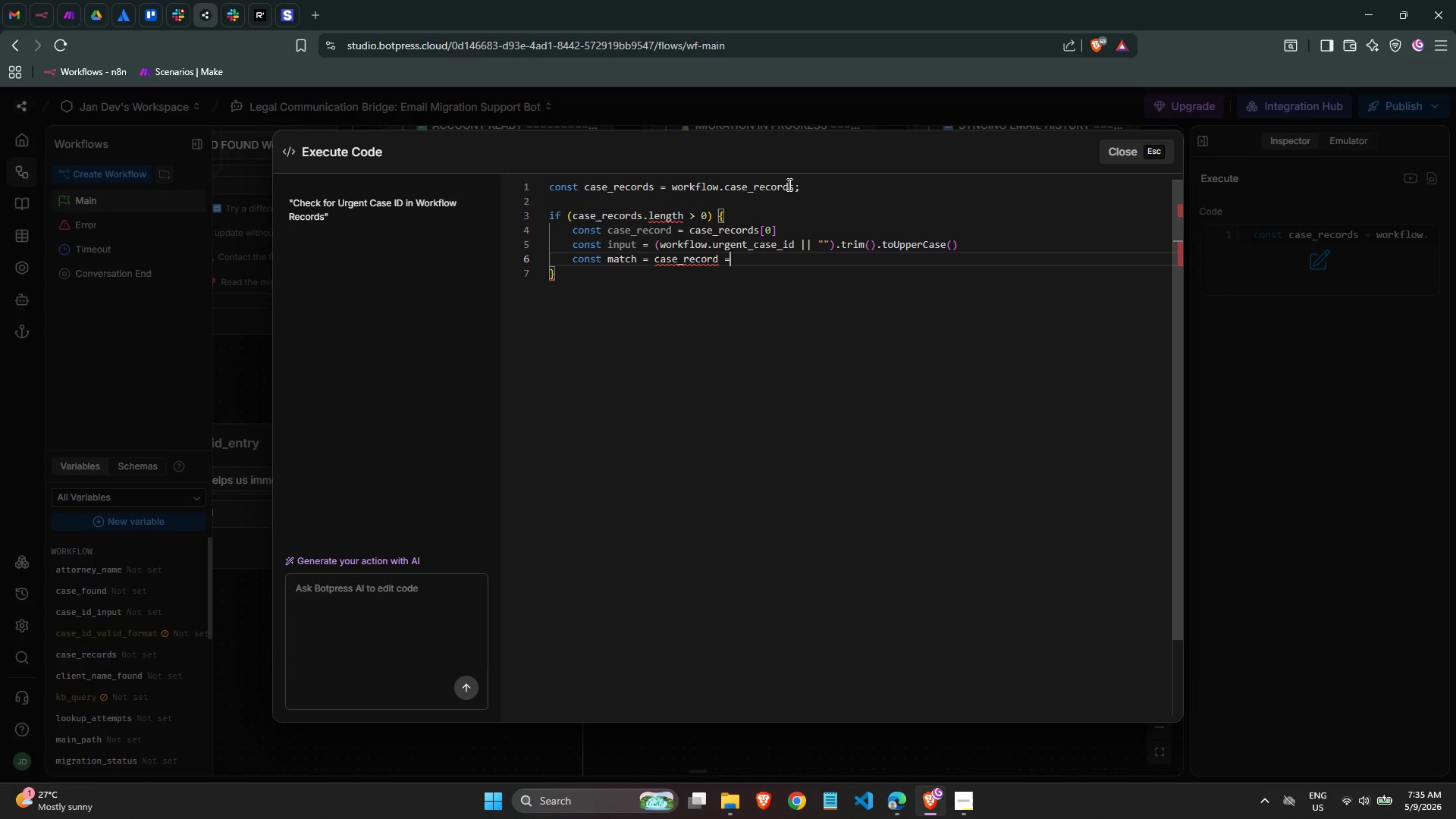 
key(Equal)
 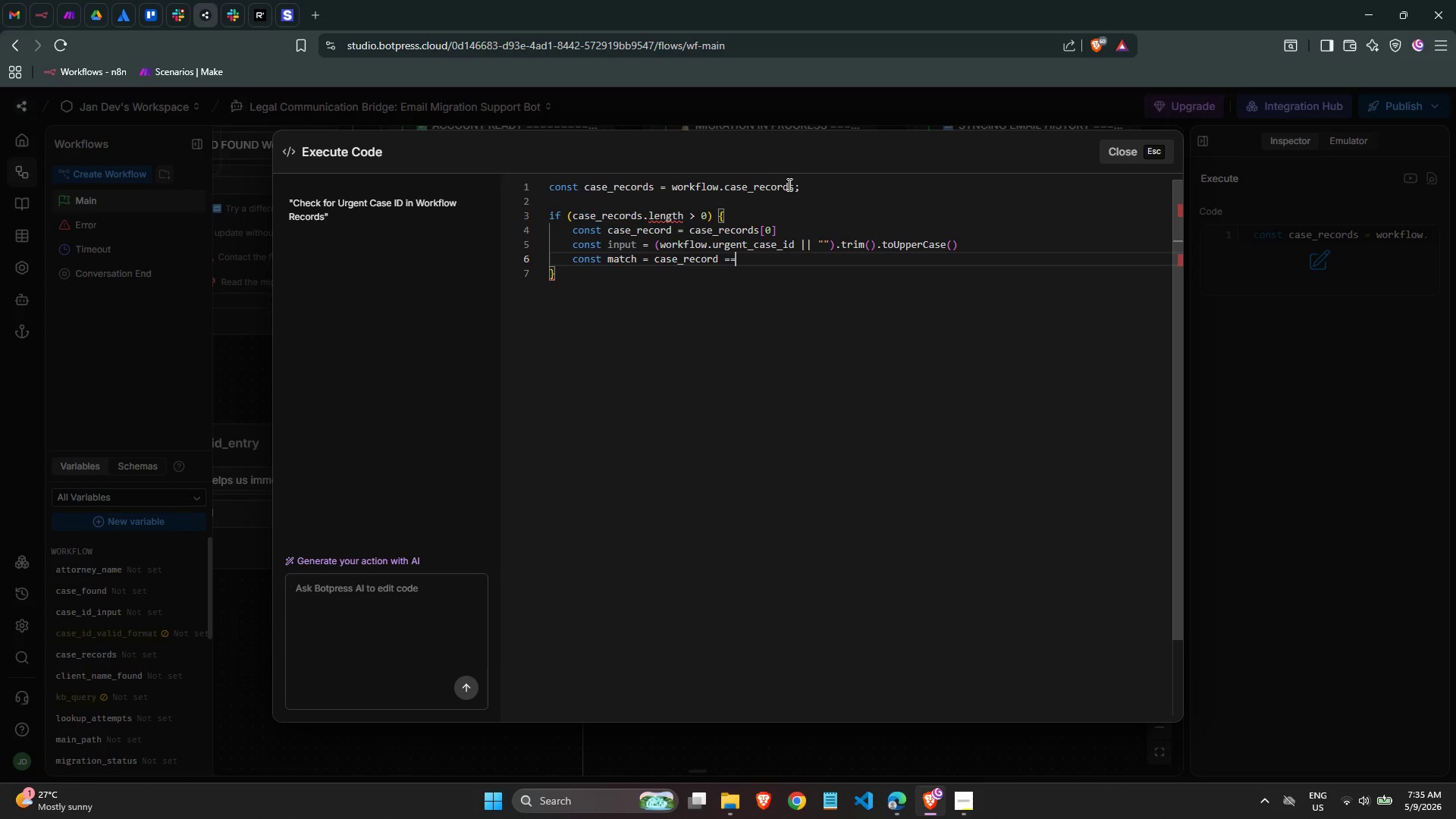 
key(Equal)
 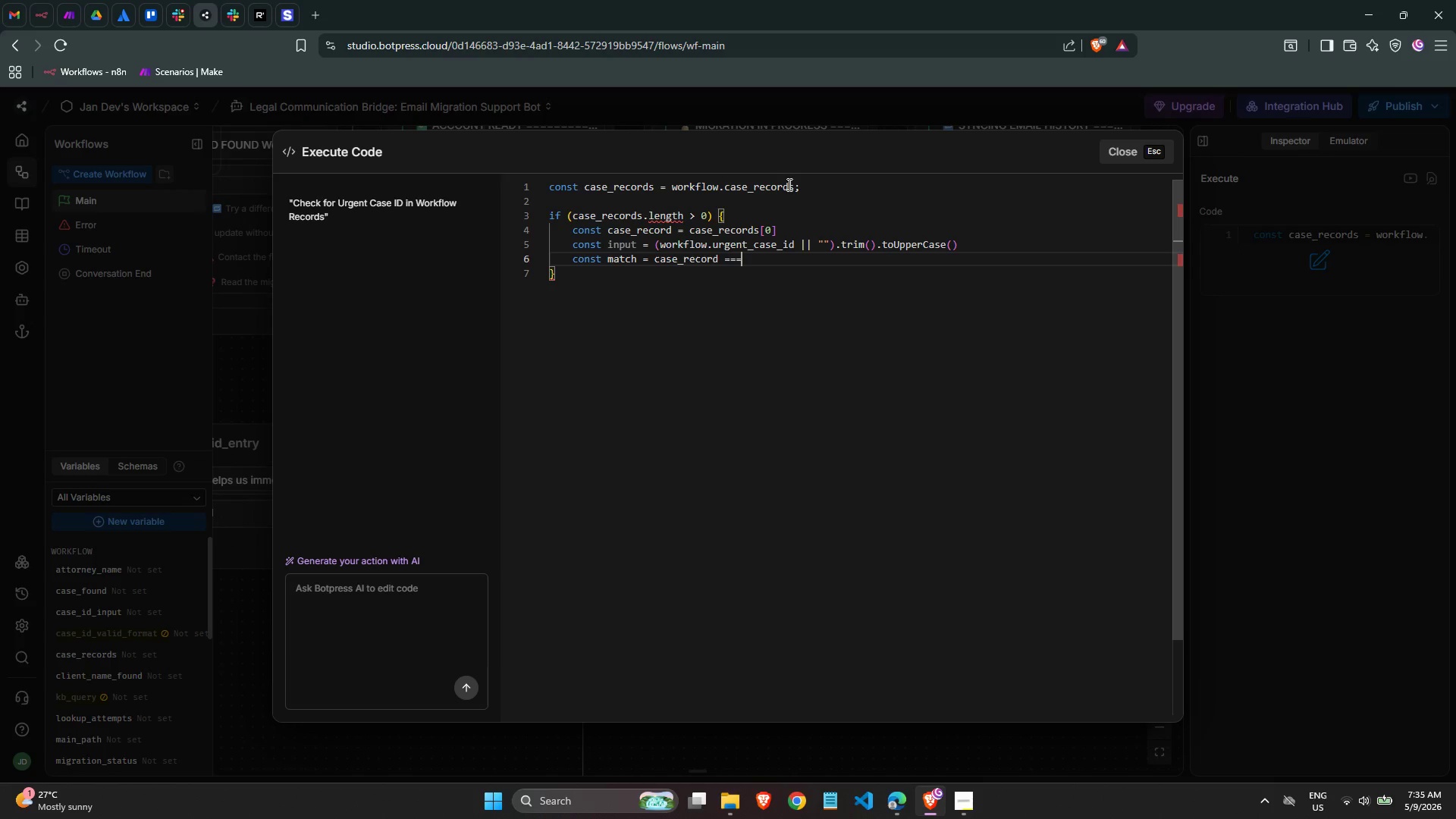 
key(Space)
 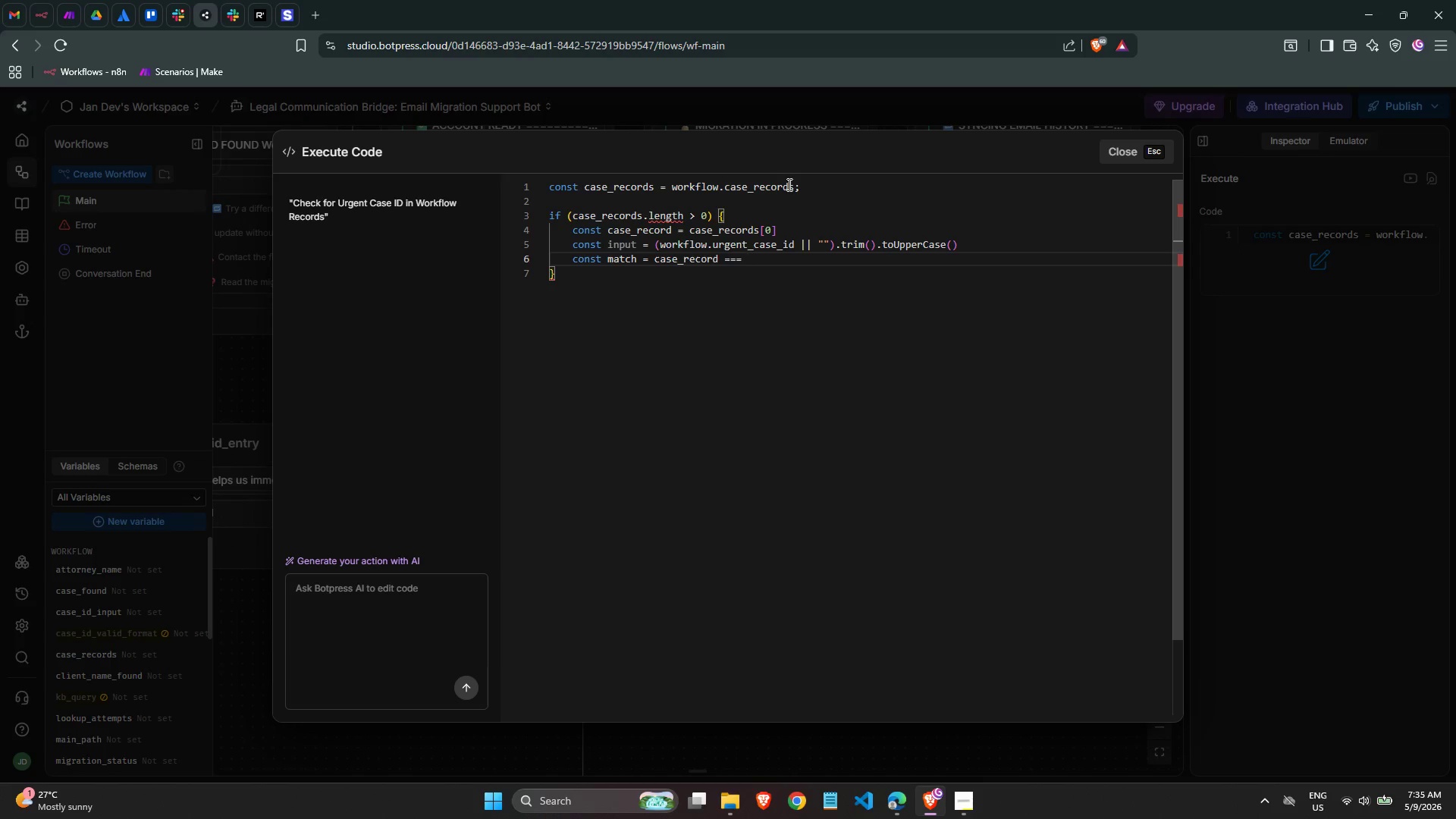 
key(I)
 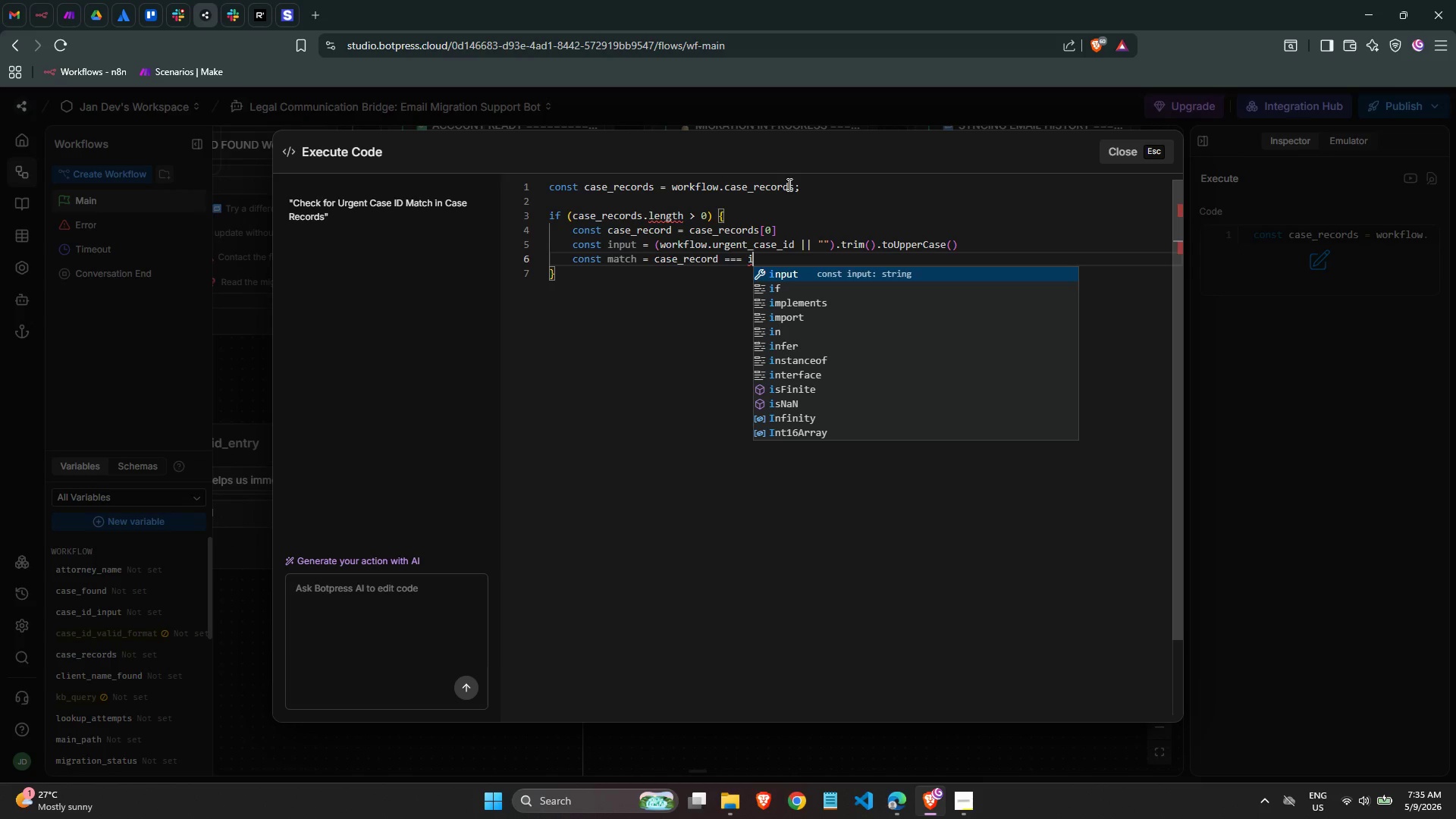 
key(Enter)
 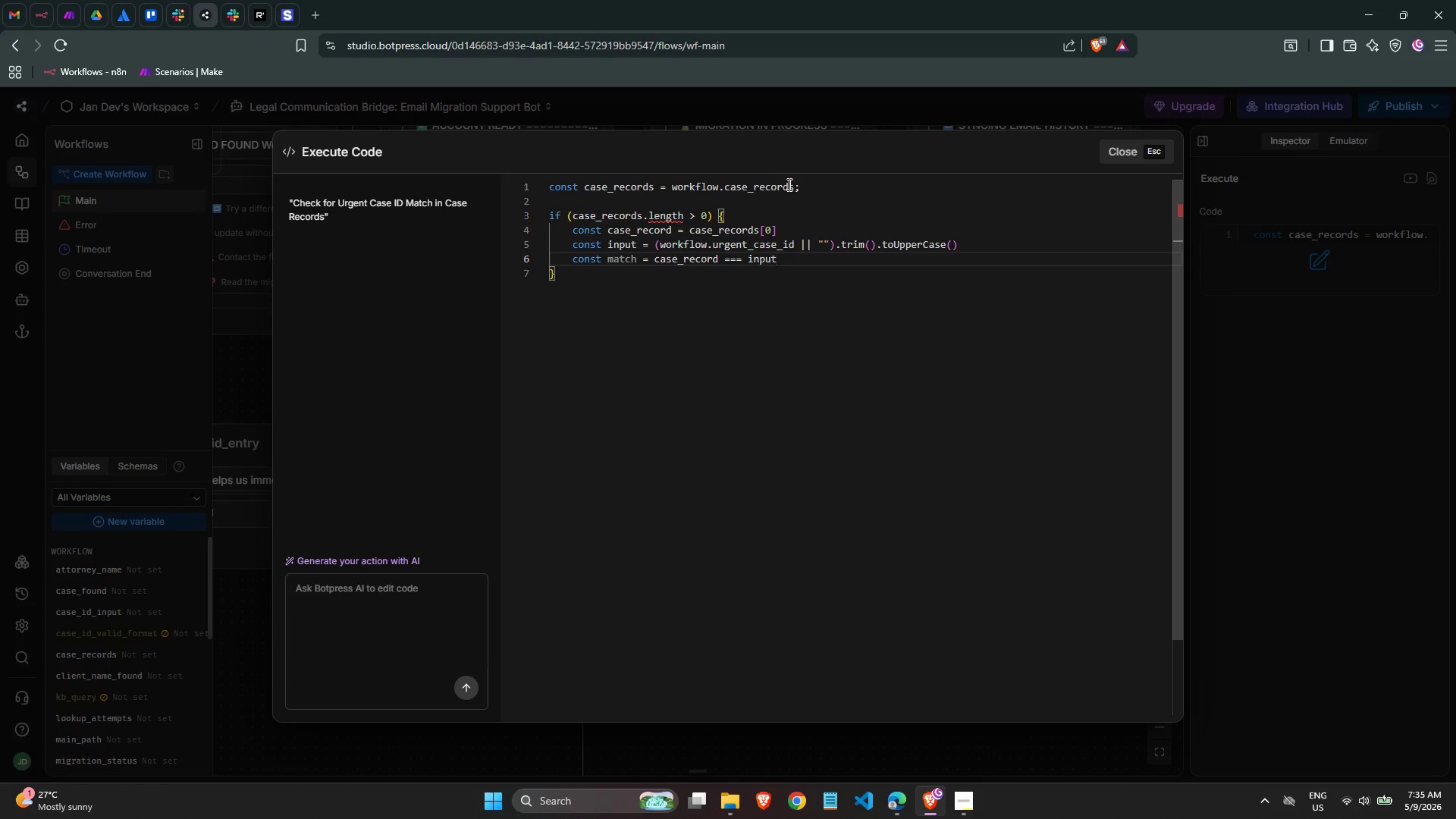 
key(ArrowDown)
 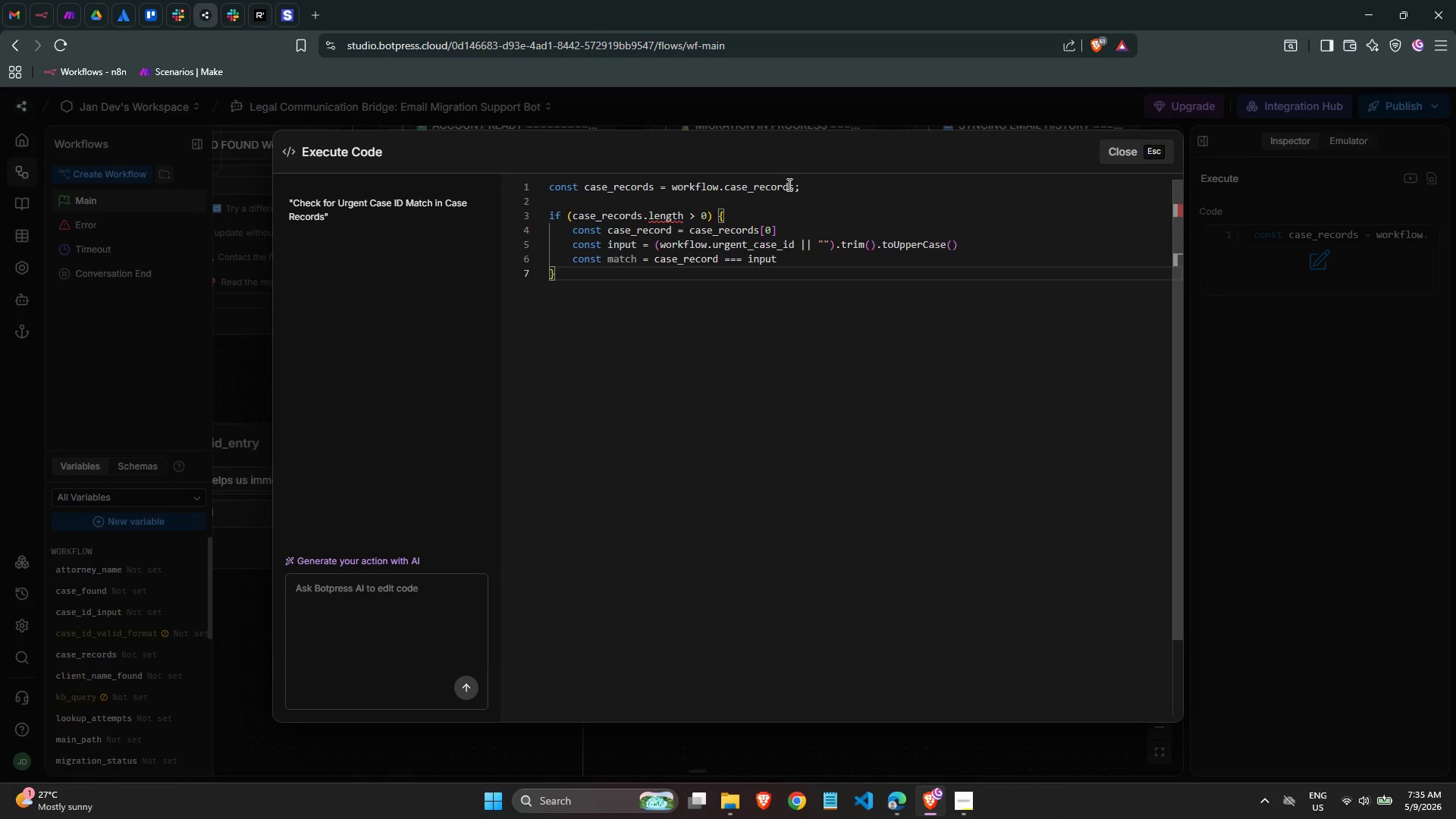 
key(ArrowDown)
 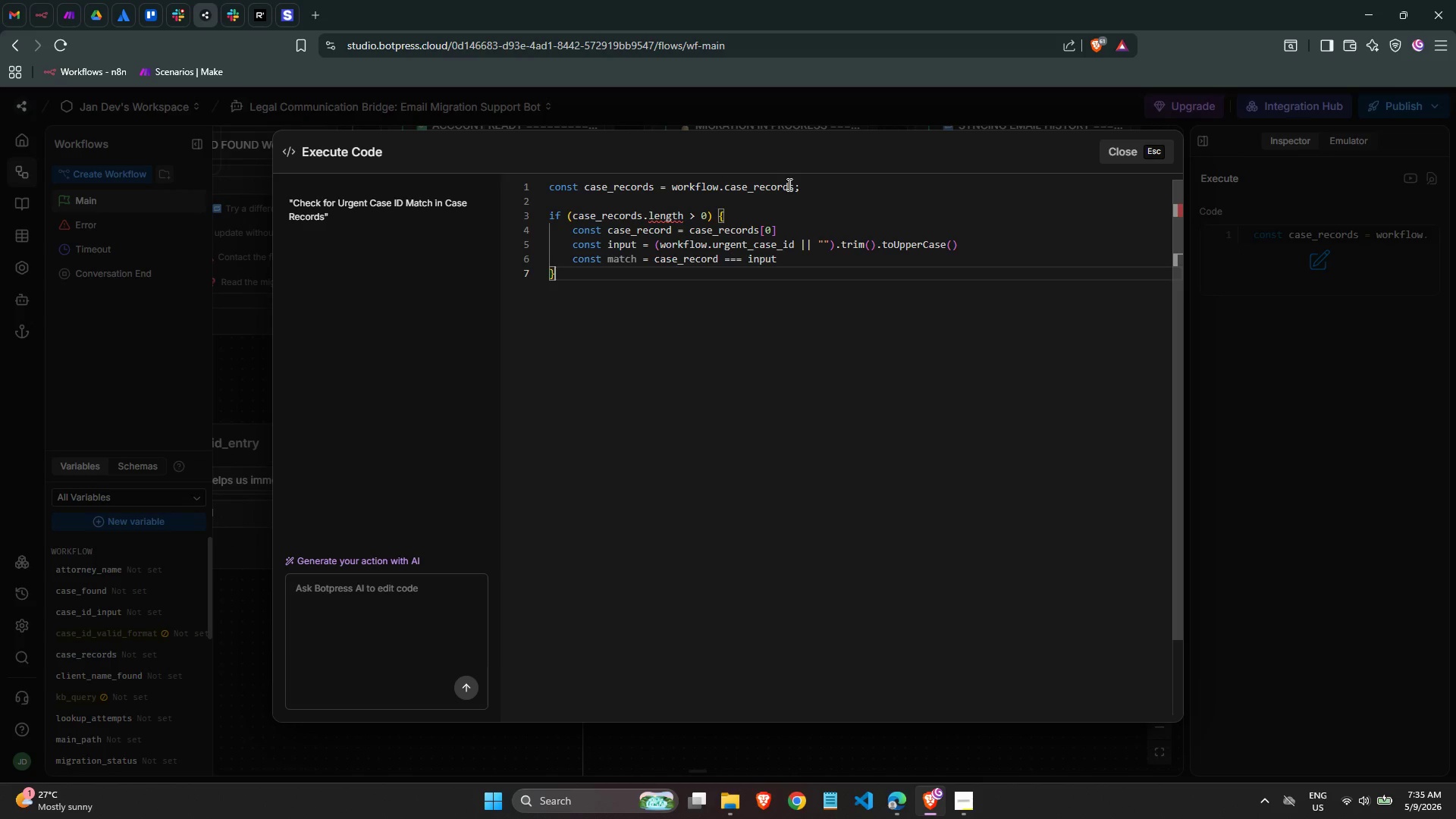 
key(ArrowUp)
 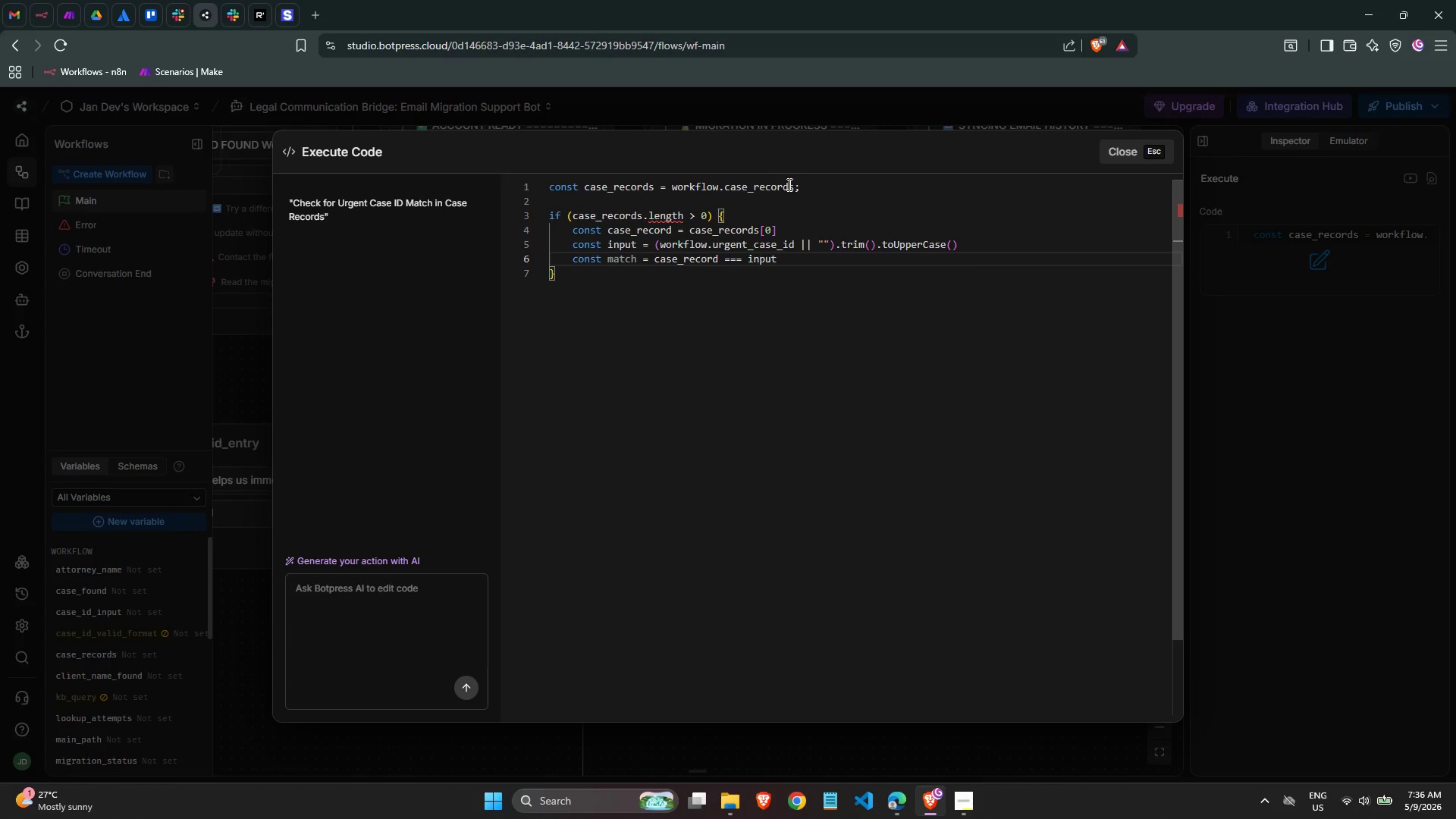 
key(ArrowLeft)
 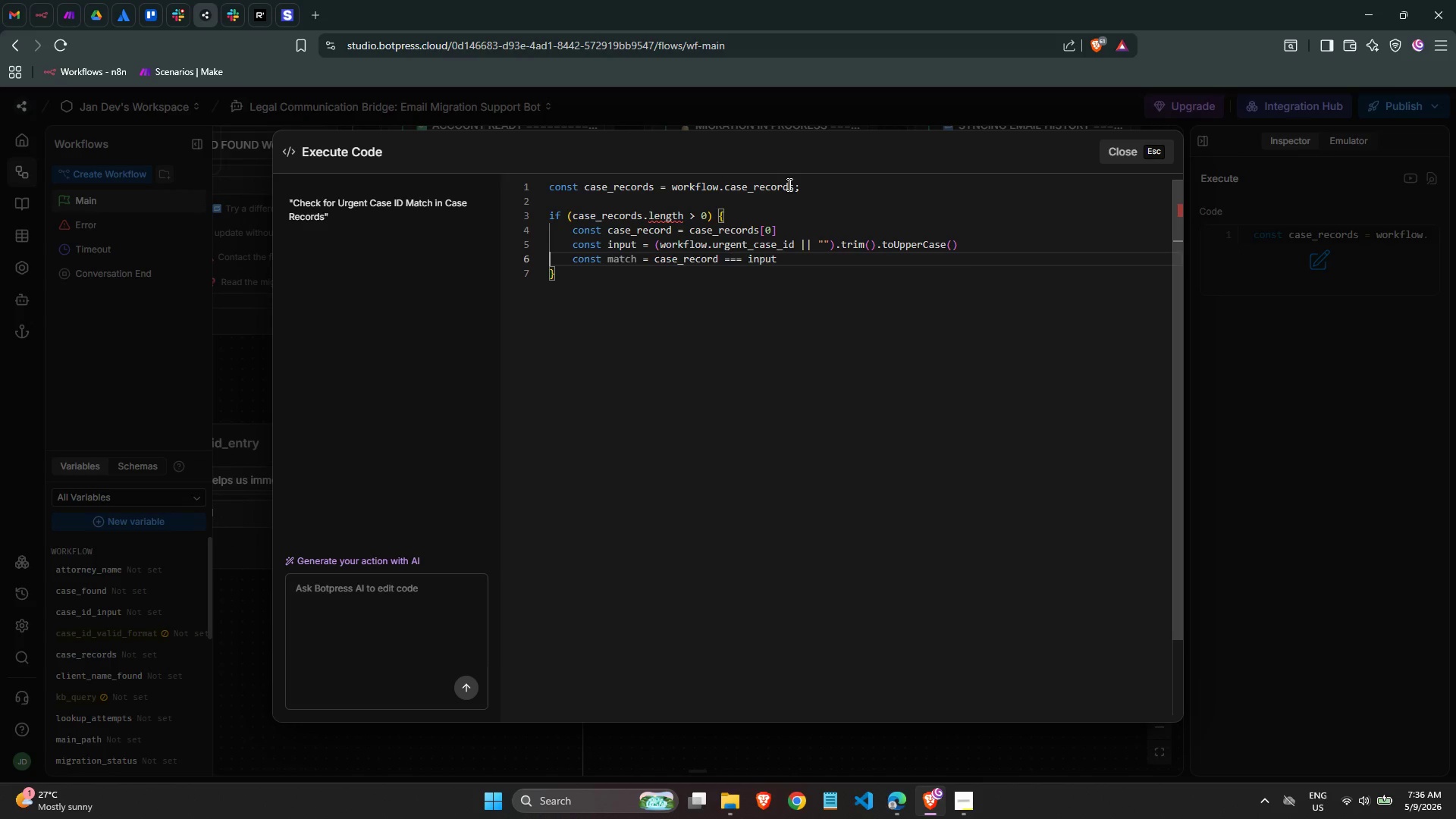 
key(ArrowLeft)
 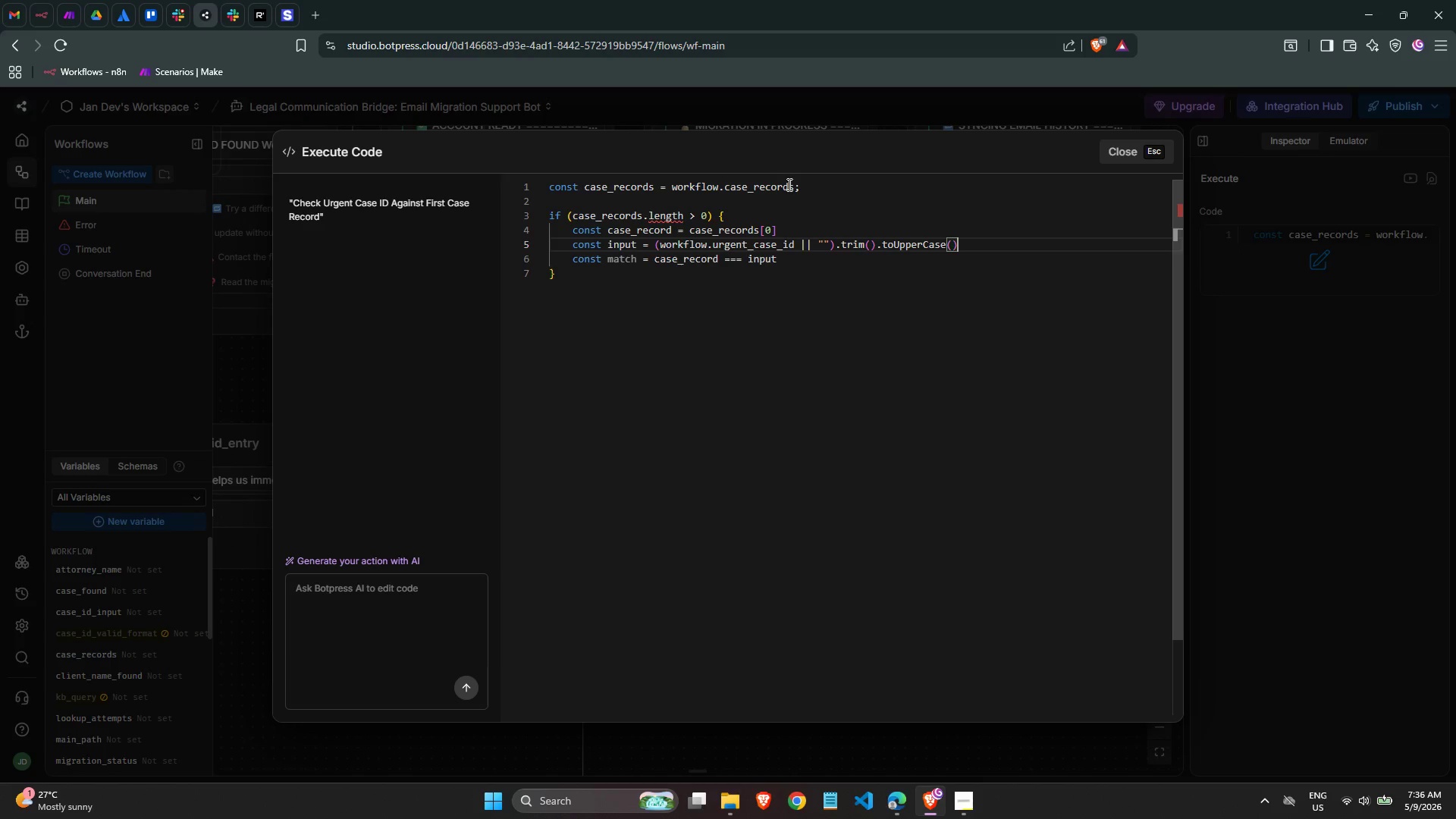 
key(ArrowDown)
 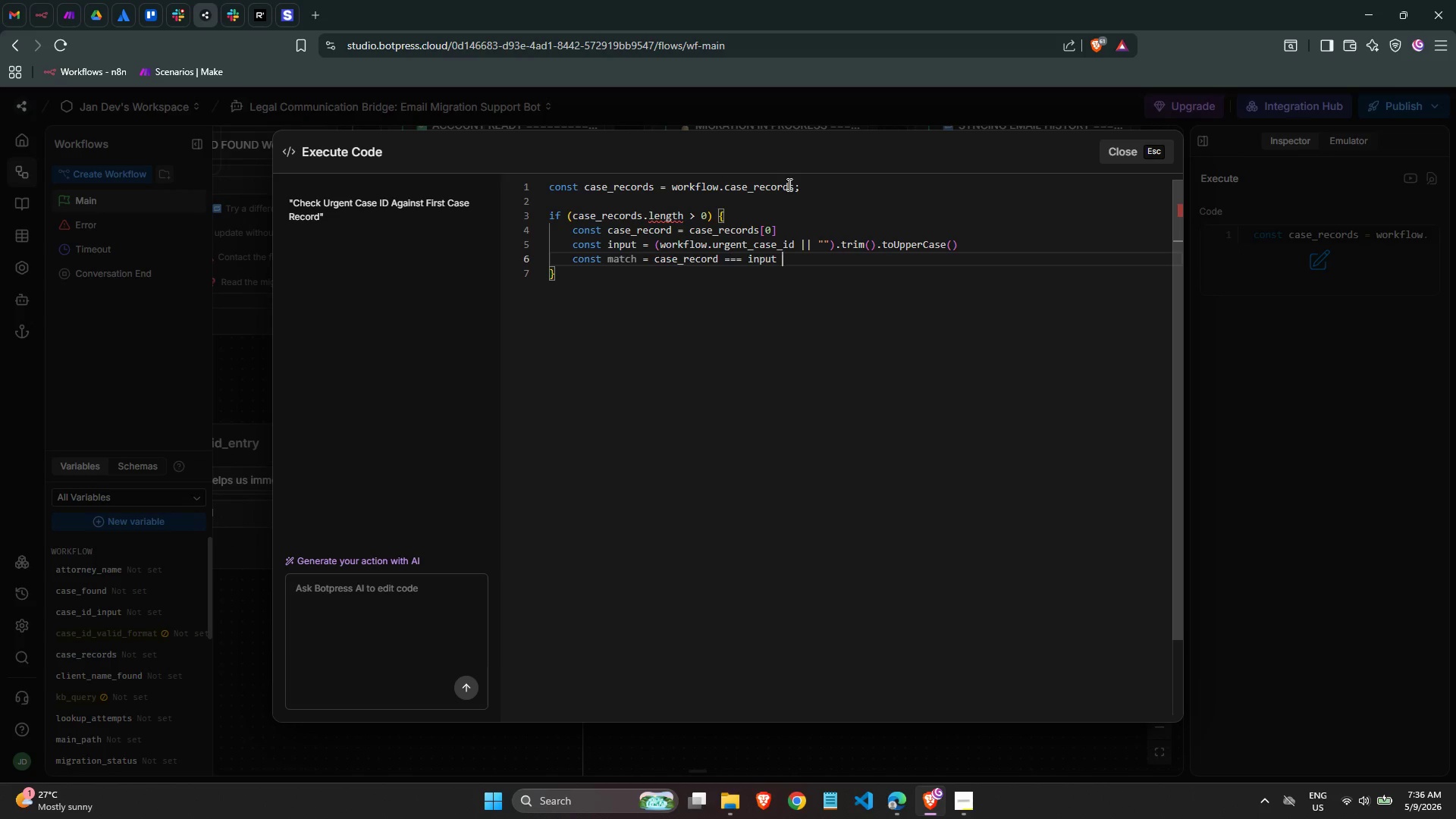 
key(Backspace)
 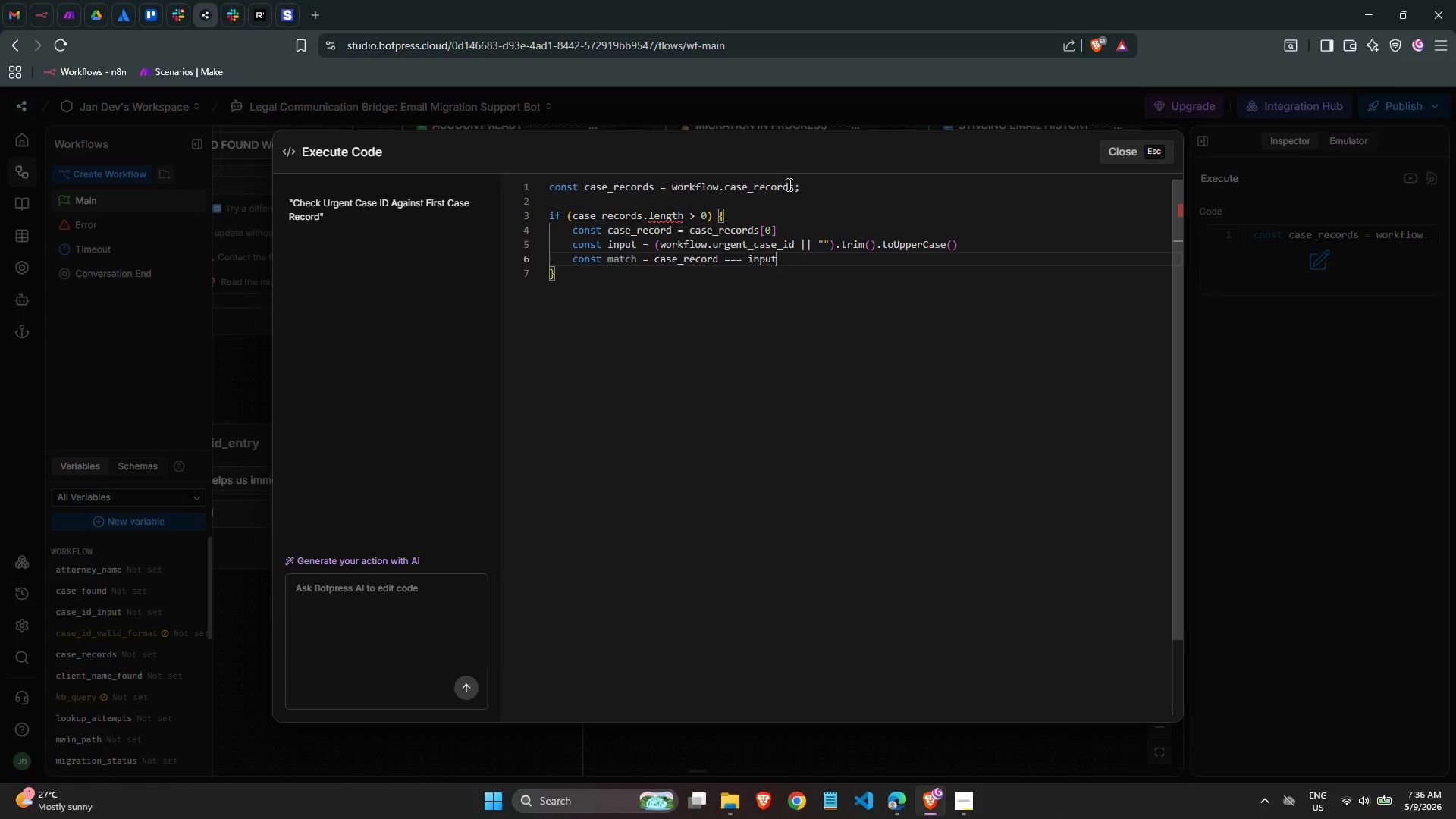 
key(Enter)
 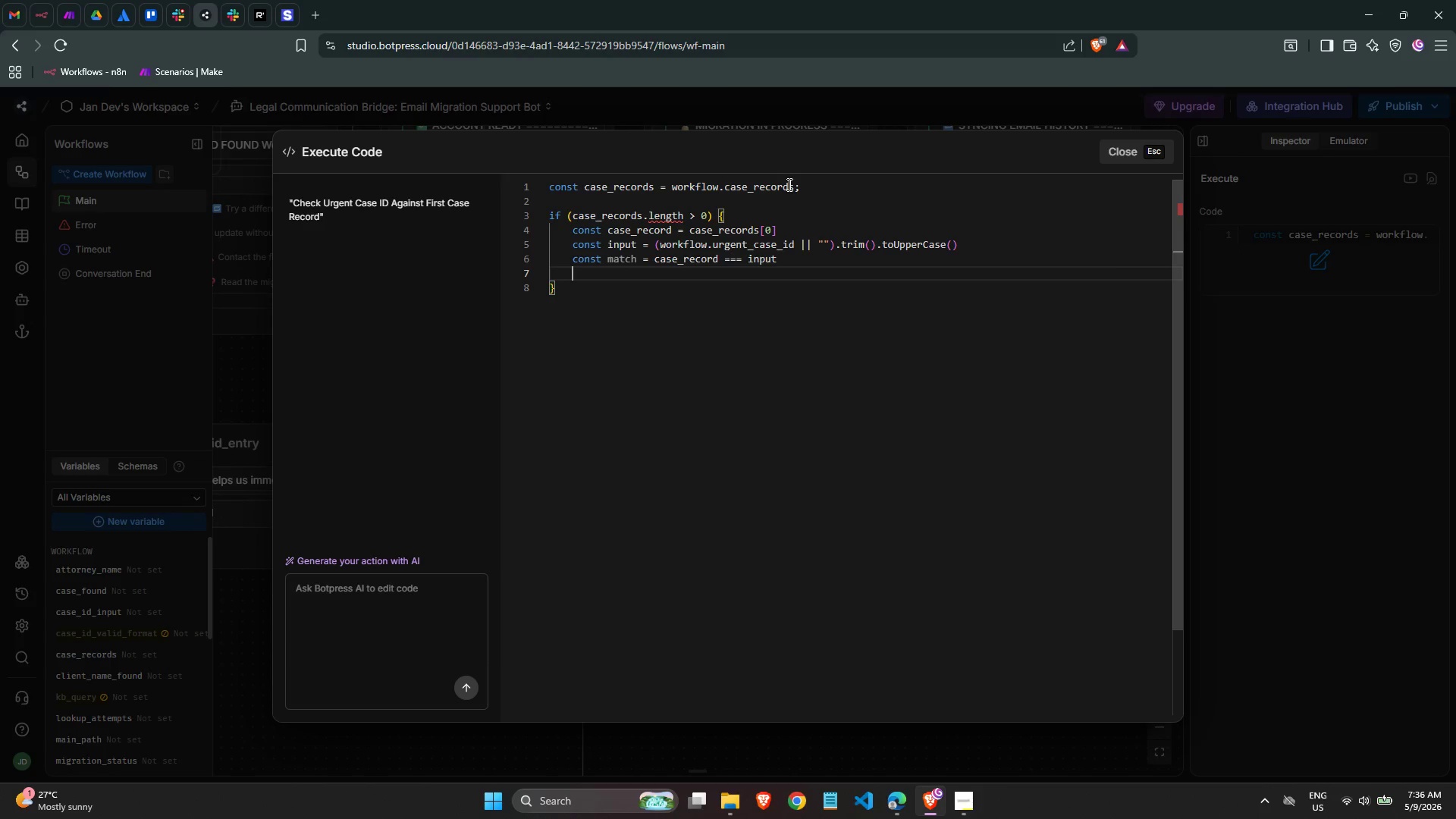 
key(Enter)
 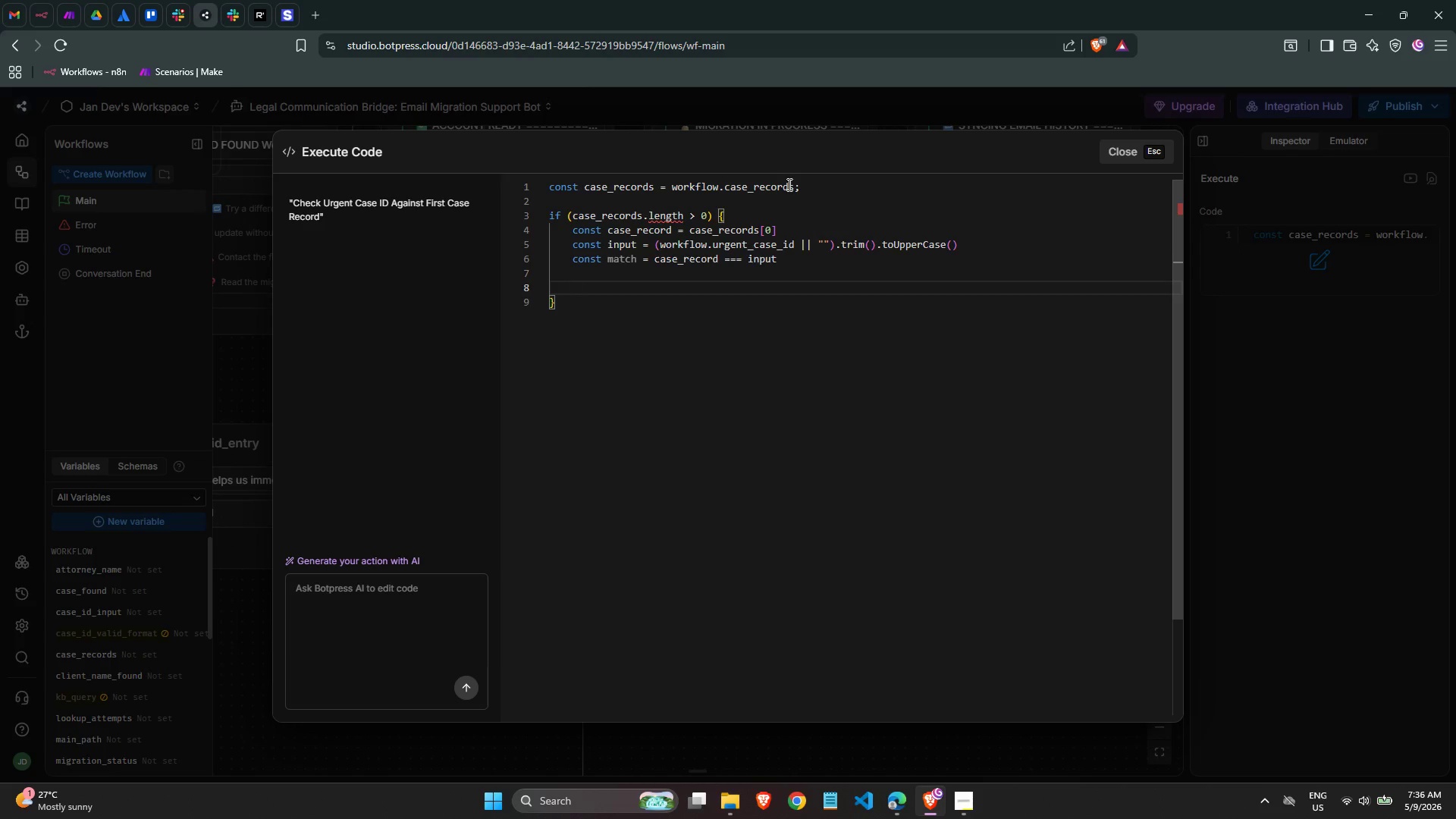 
type(if (match)
 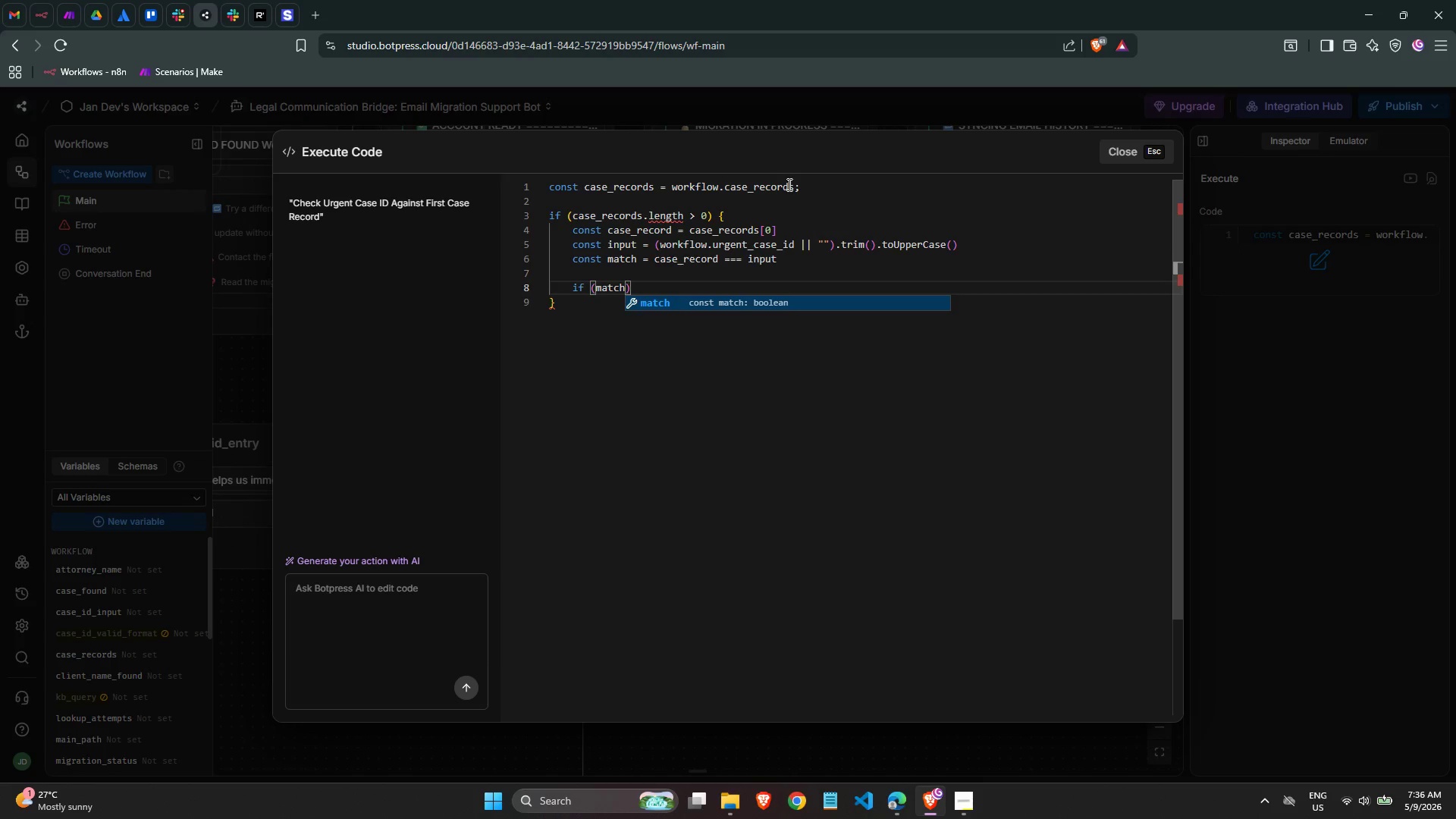 
key(ArrowRight)
 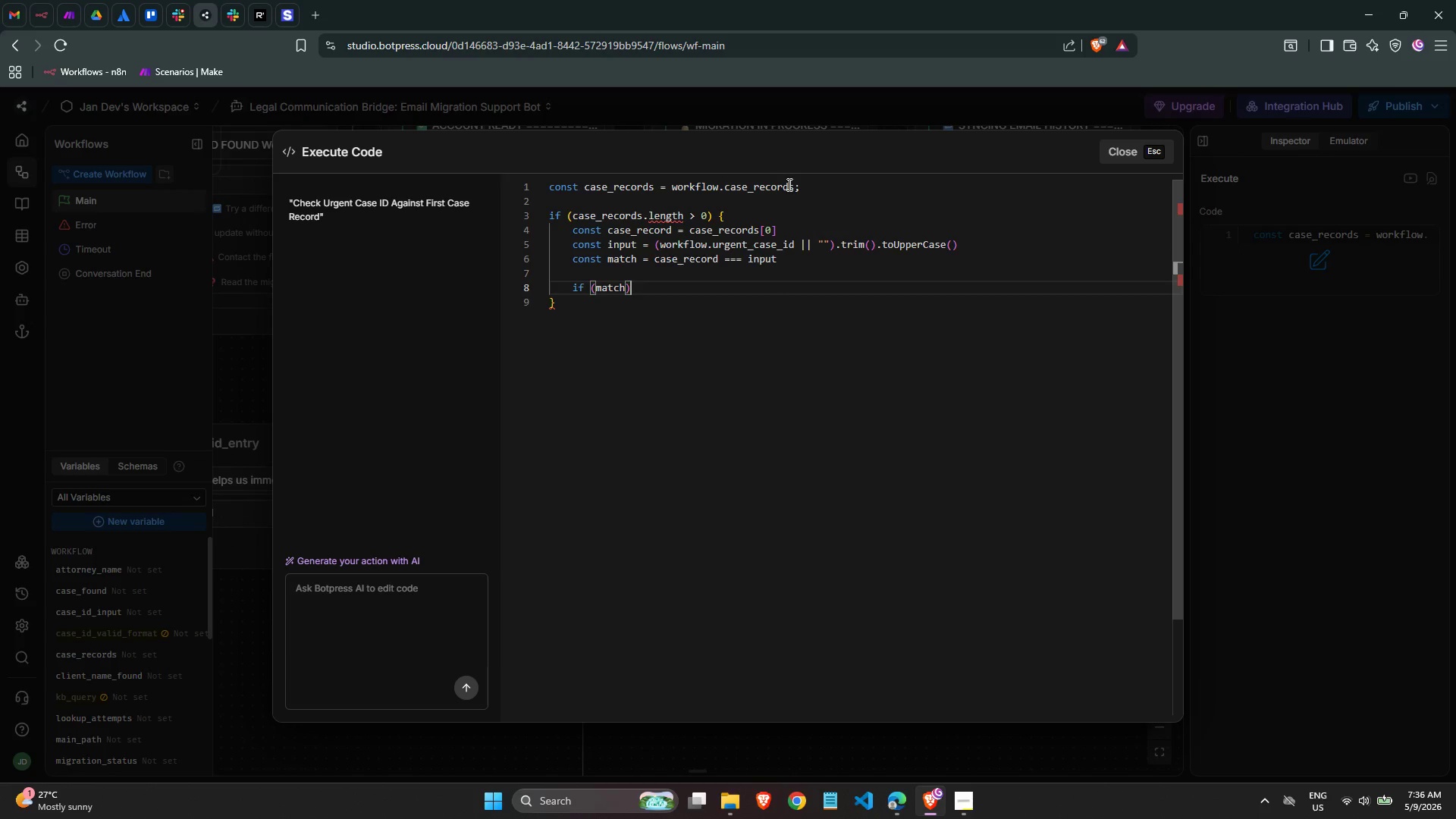 
key(Space)
 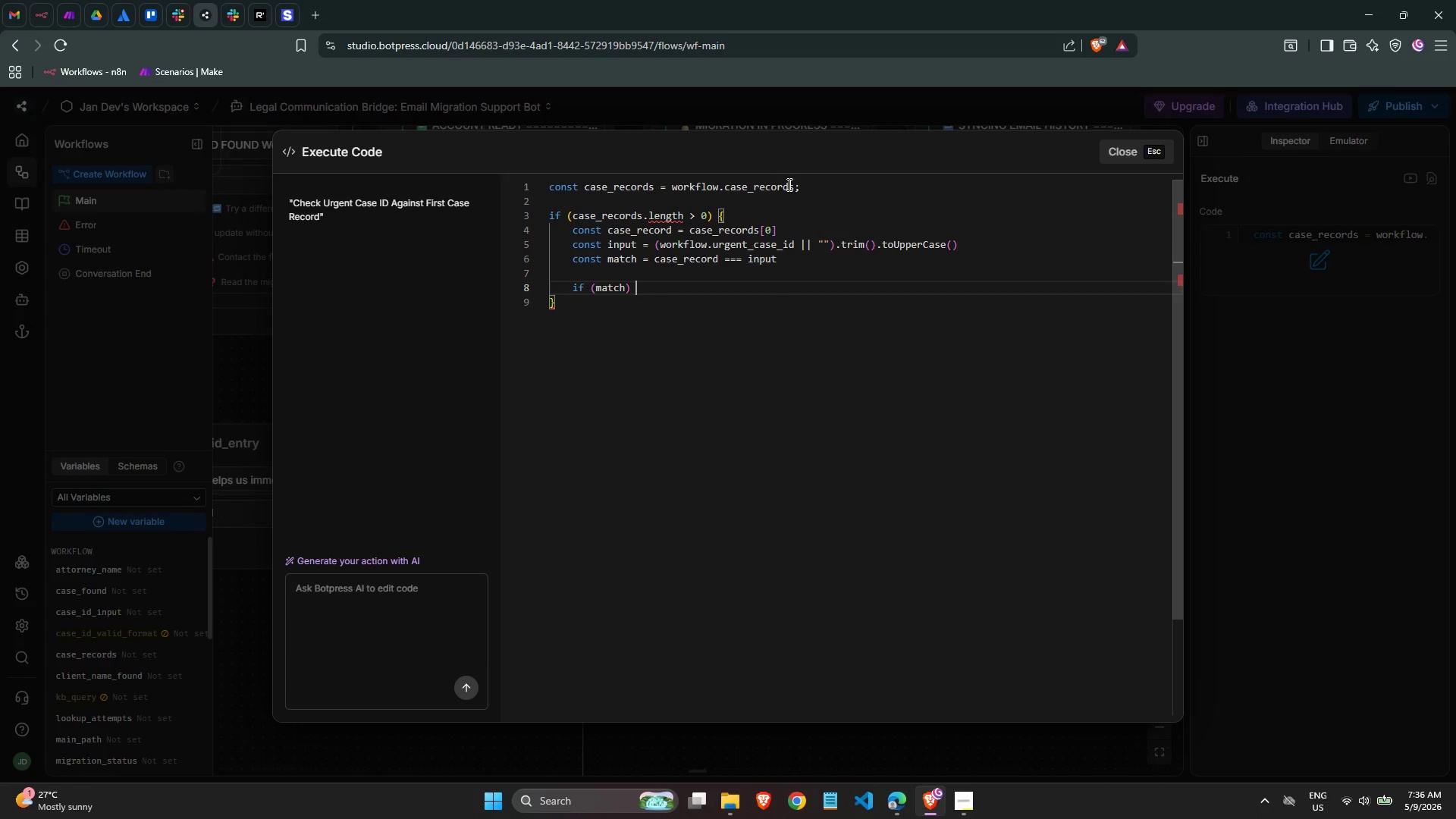 
key(Shift+BracketLeft)
 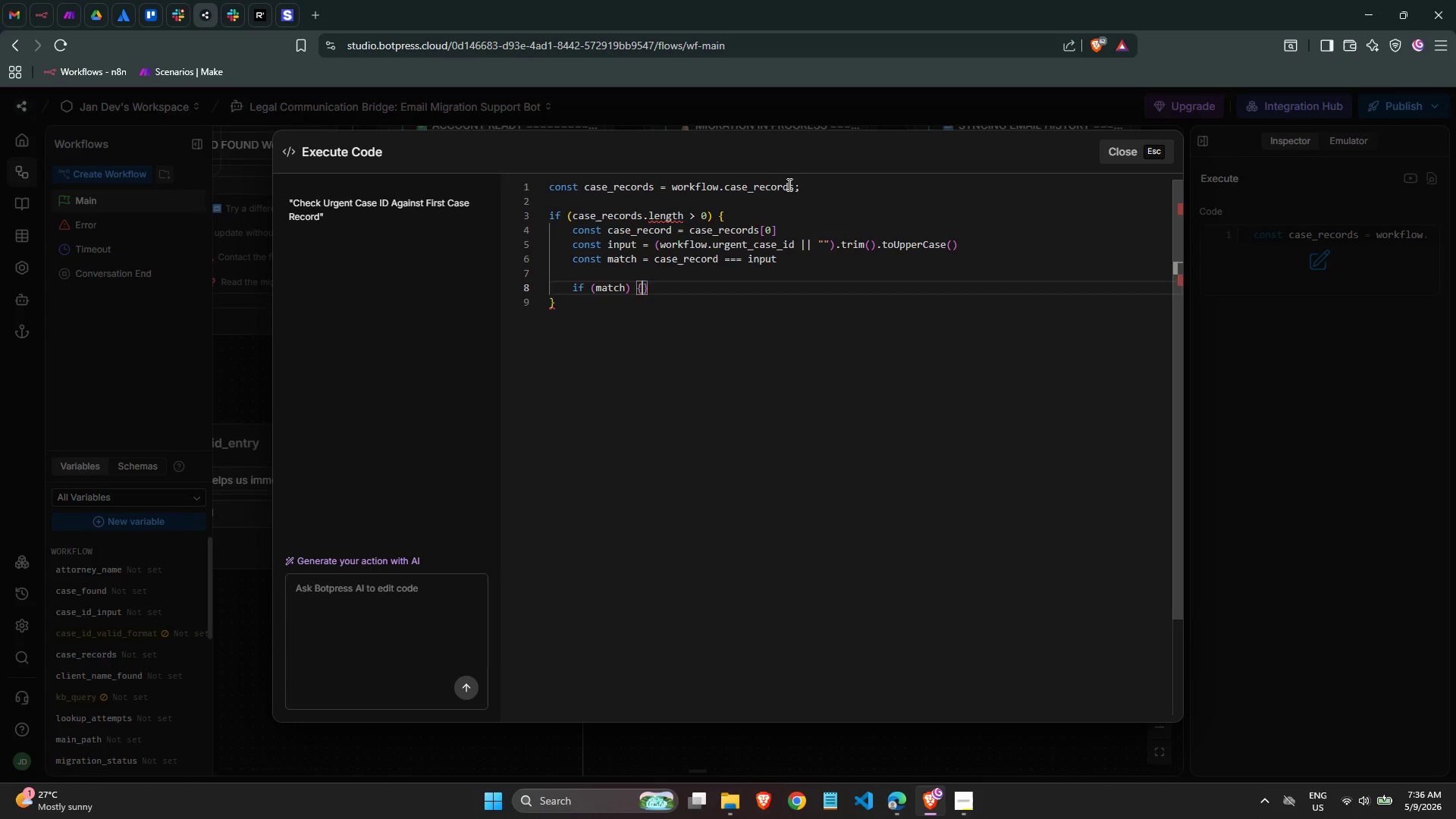 
key(Enter)
 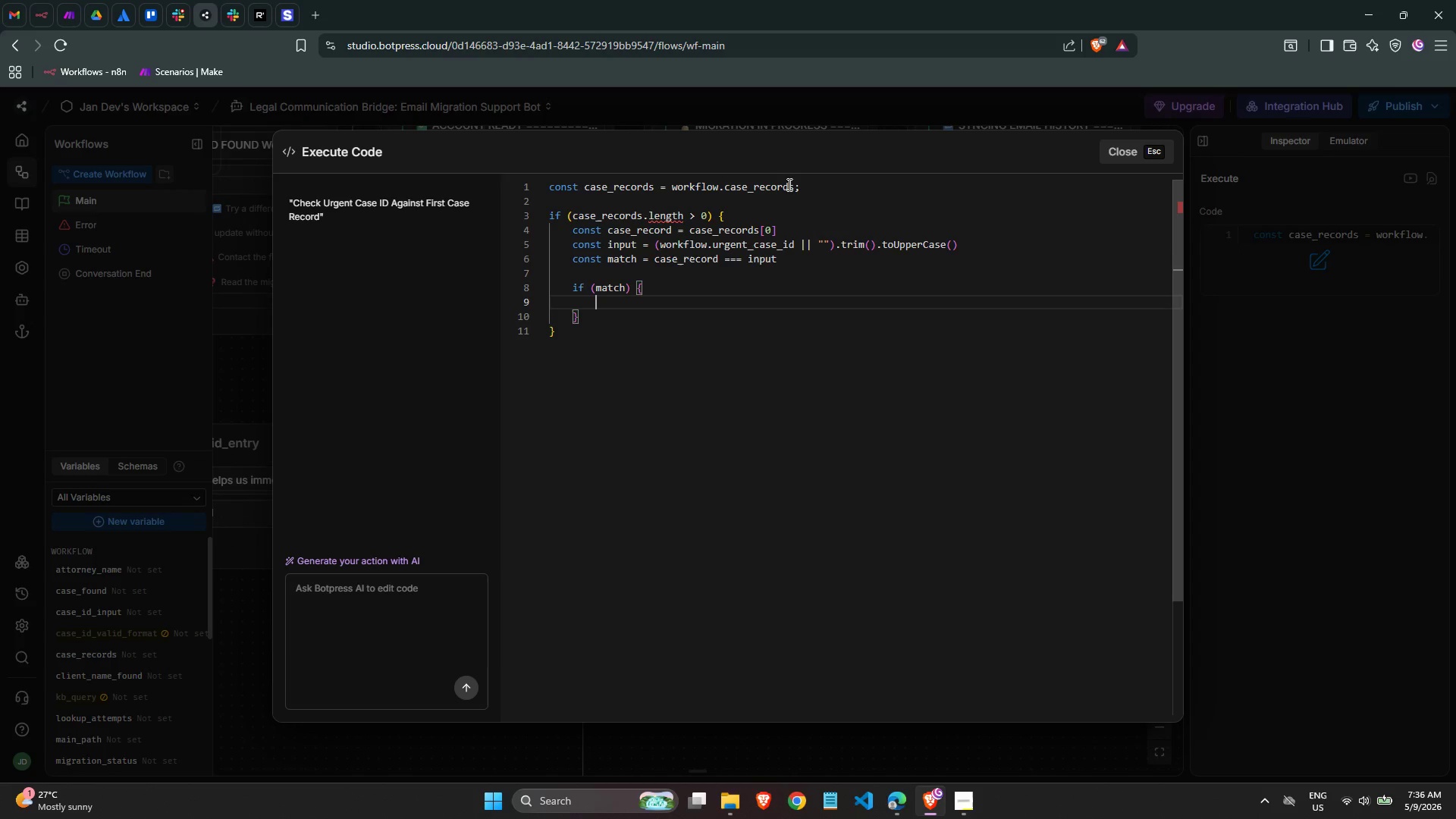 
type(work)
 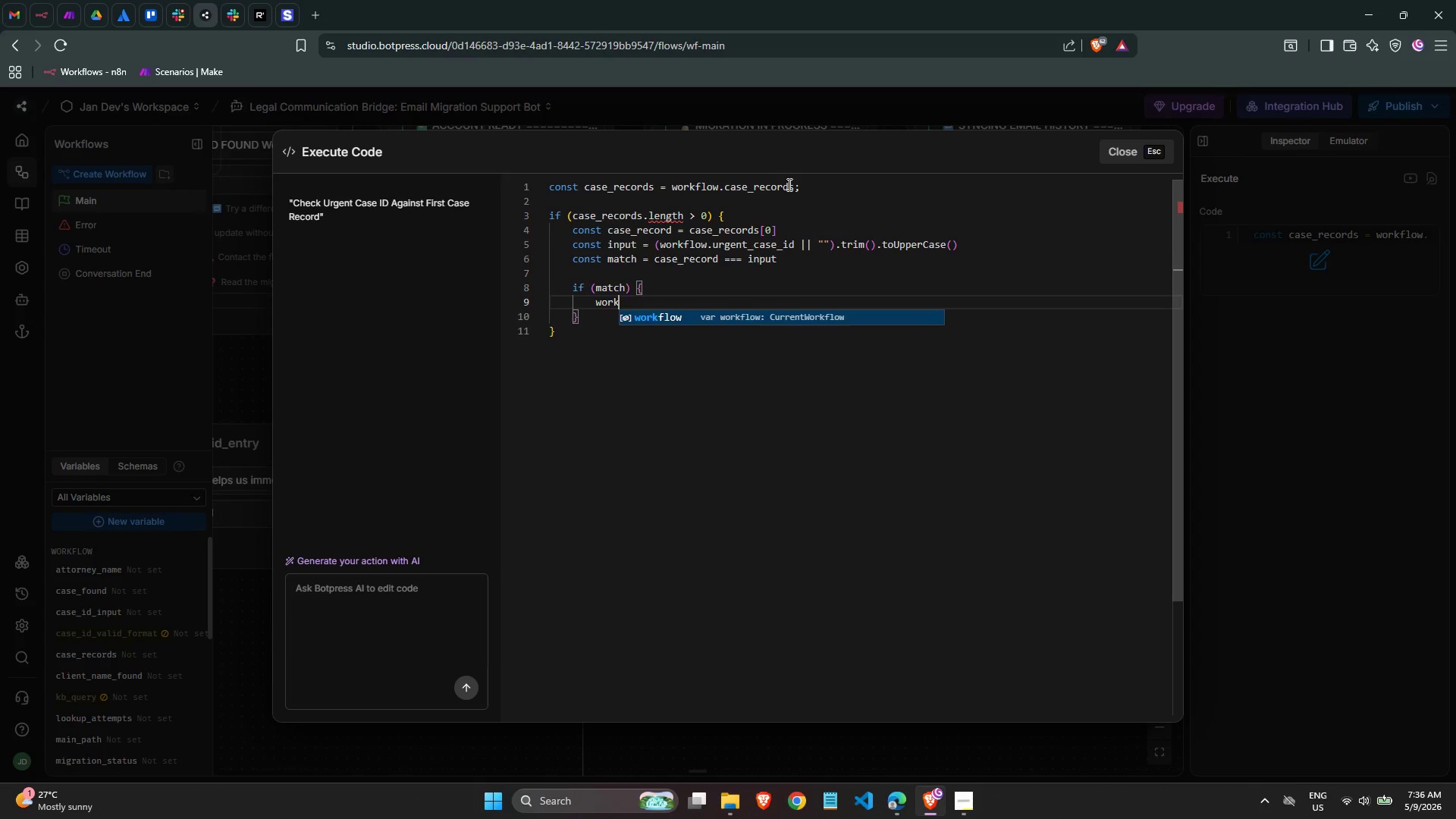 
key(Enter)
 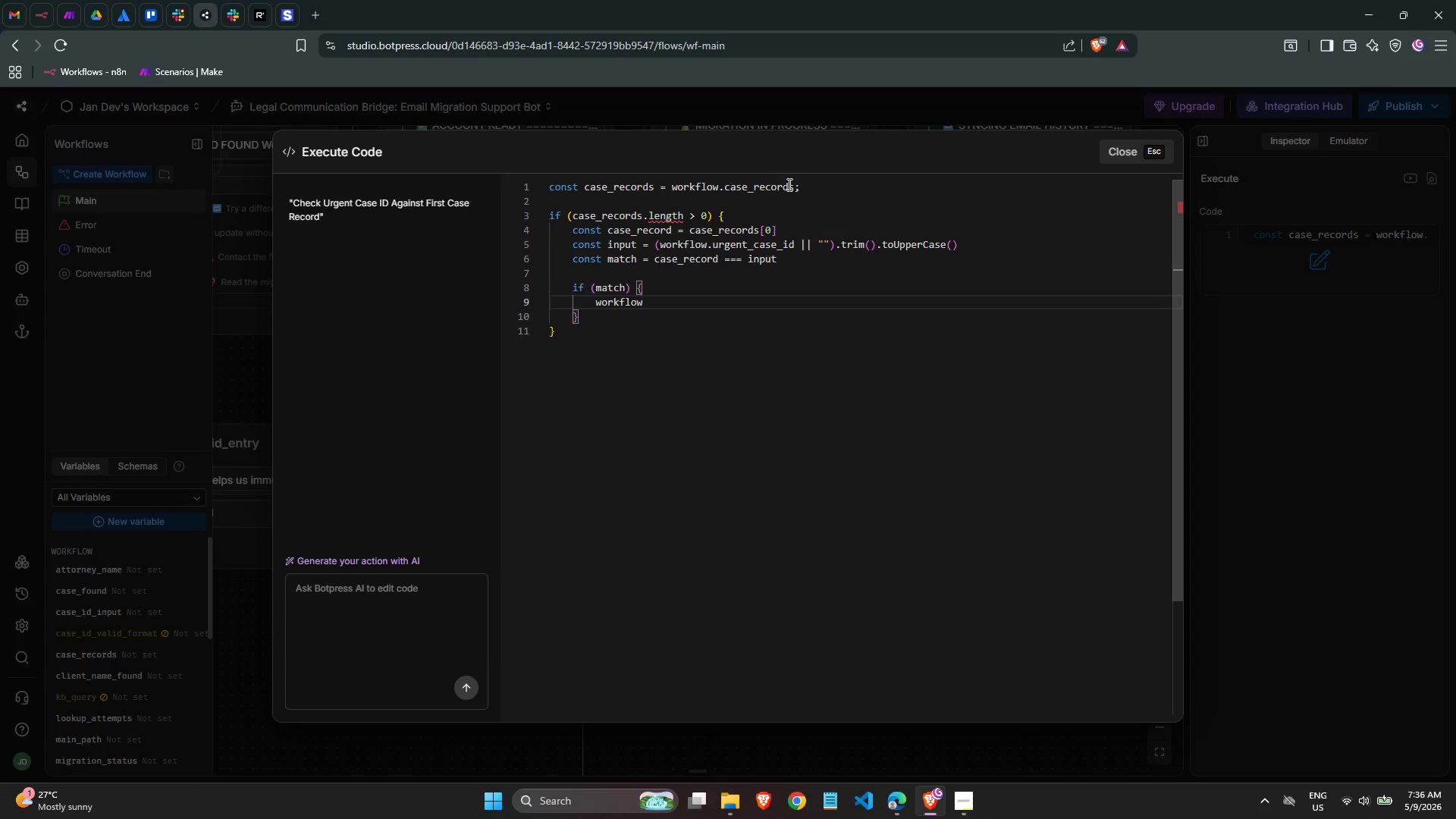 
type(.urgent_case_valid = true)
 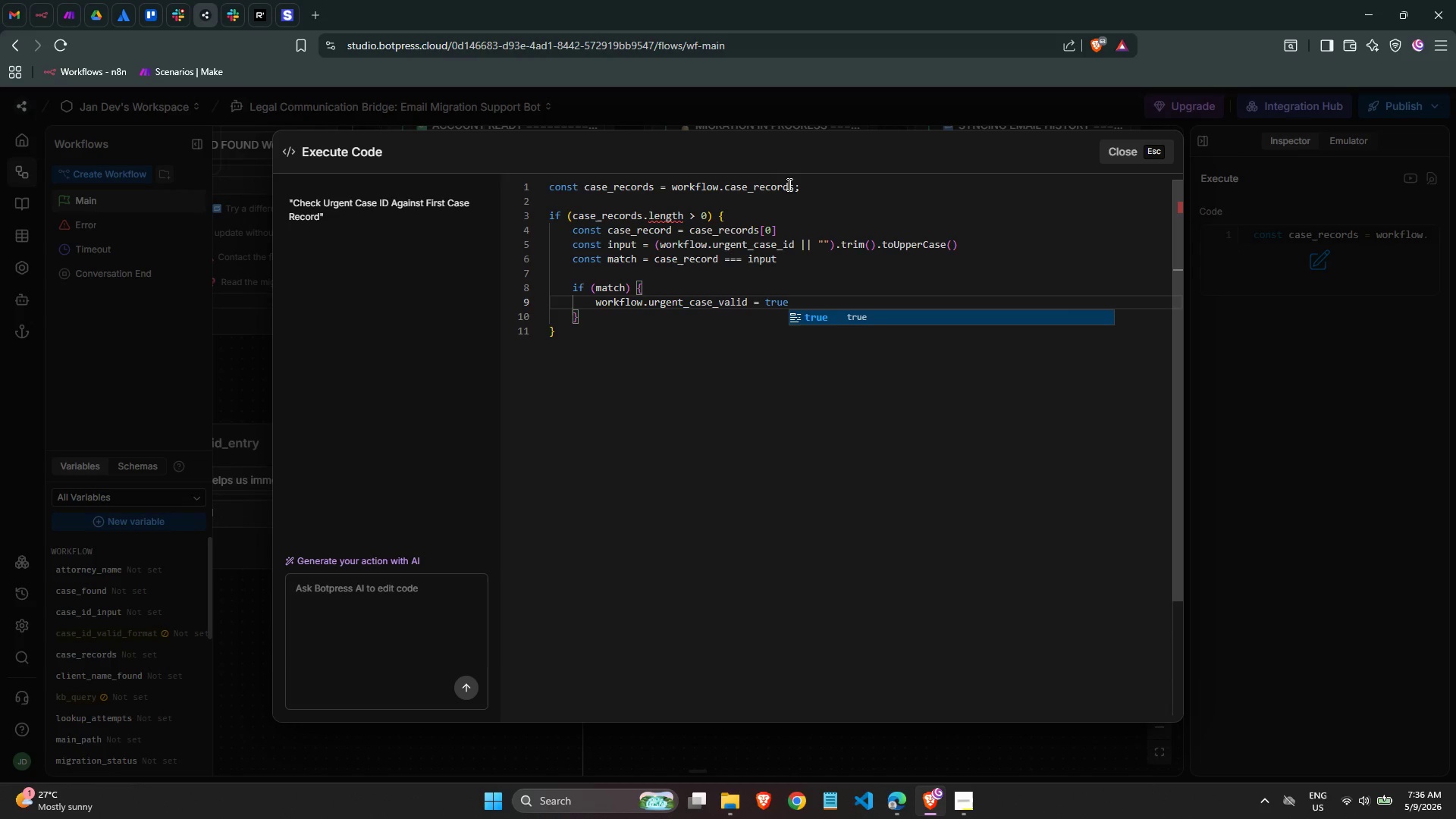 
key(Enter)
 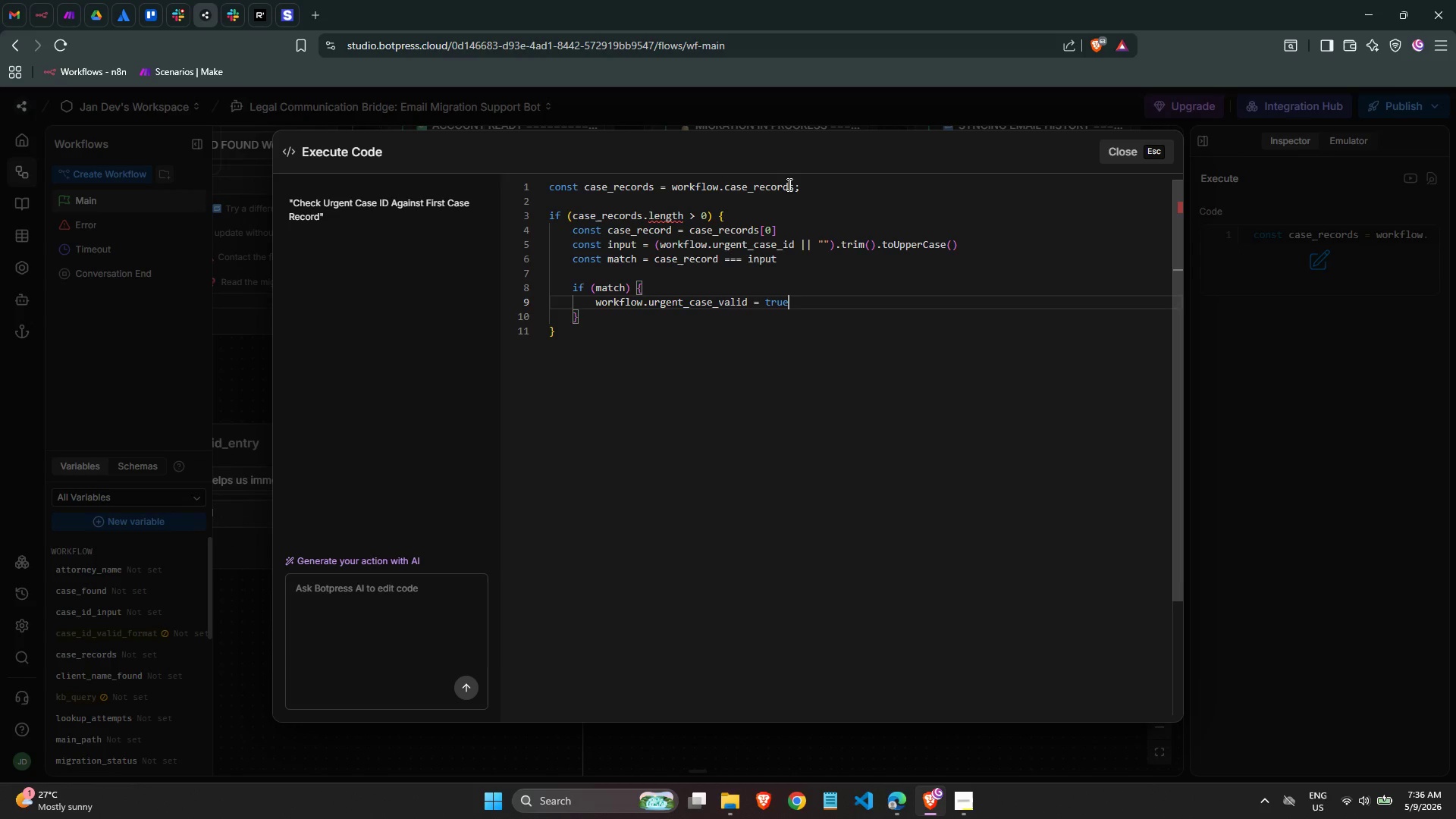 
key(Enter)
 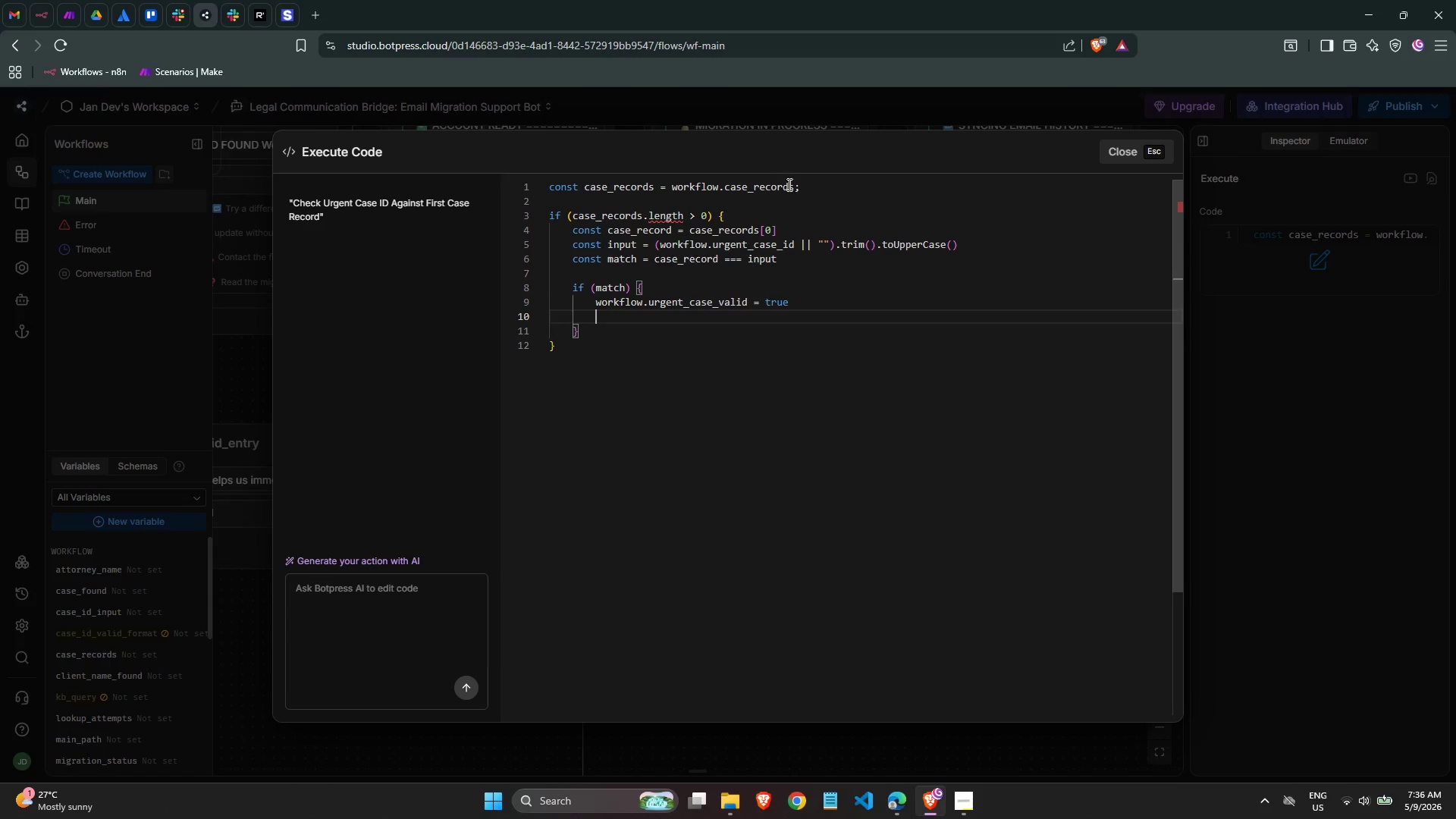 
type(workflow.urgent_attorney = )
 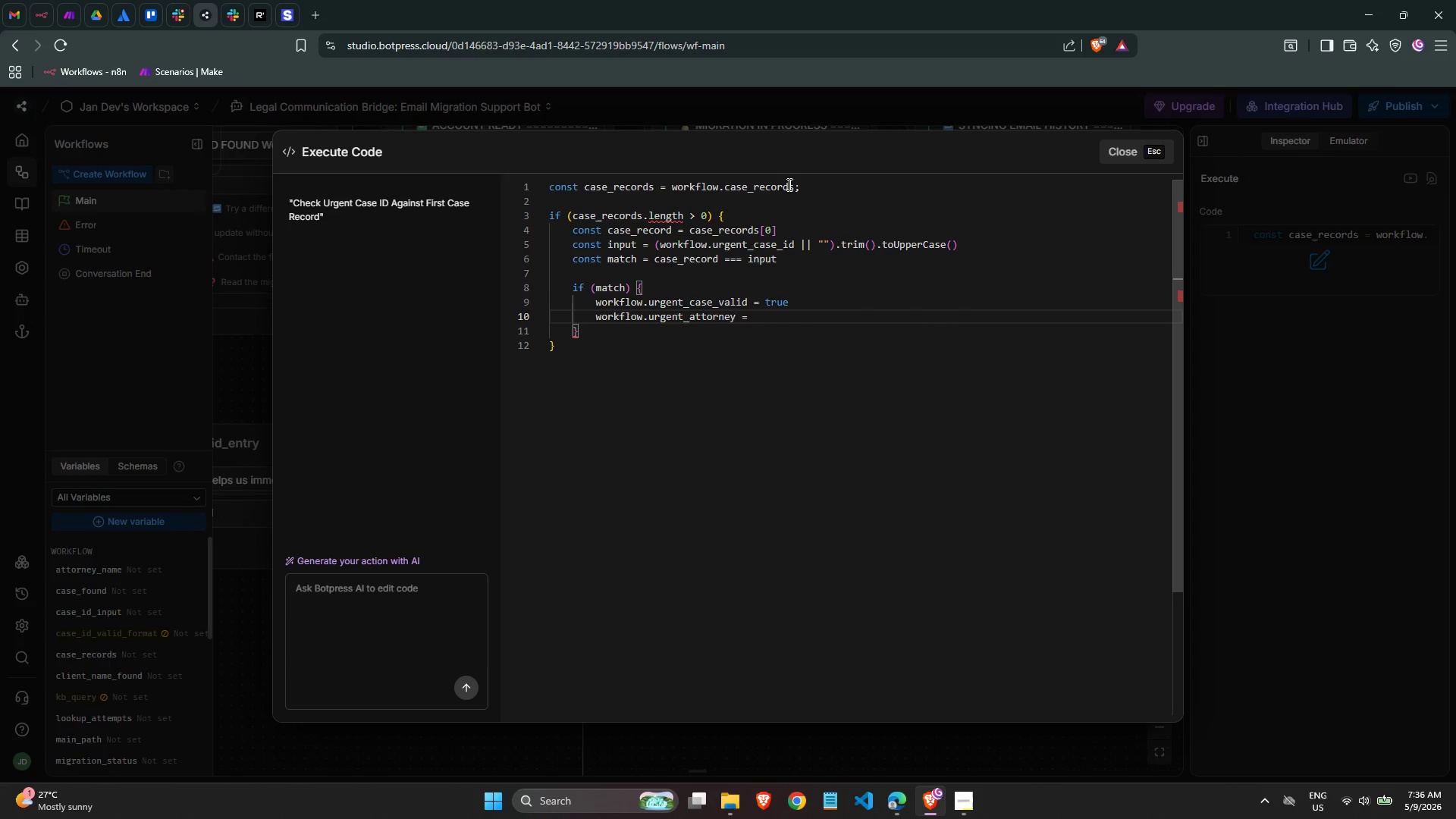 
type(ma)
key(Backspace)
key(Backspace)
key(Backspace)
key(Backspace)
type(= workflo)
 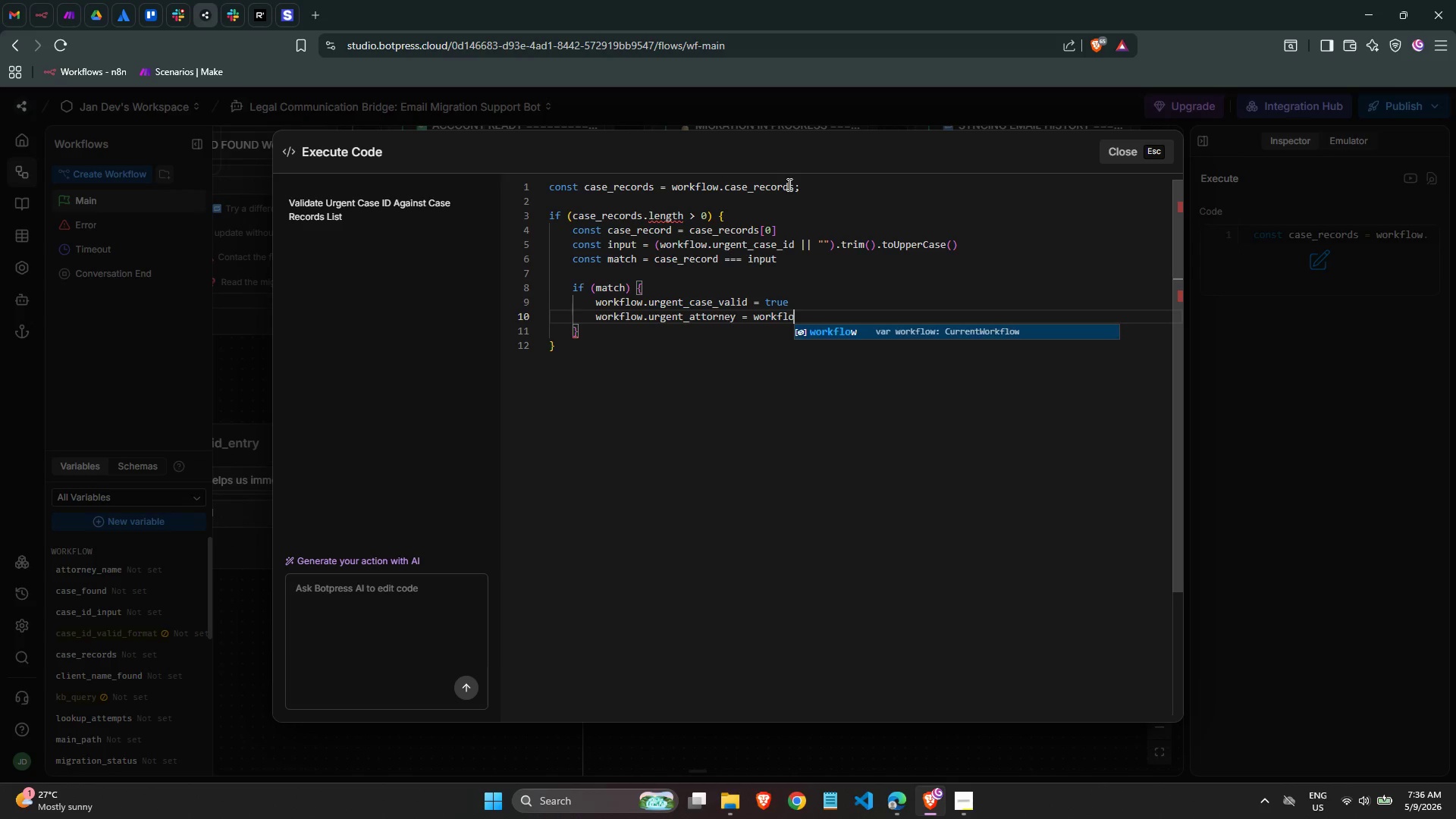 
key(Enter)
 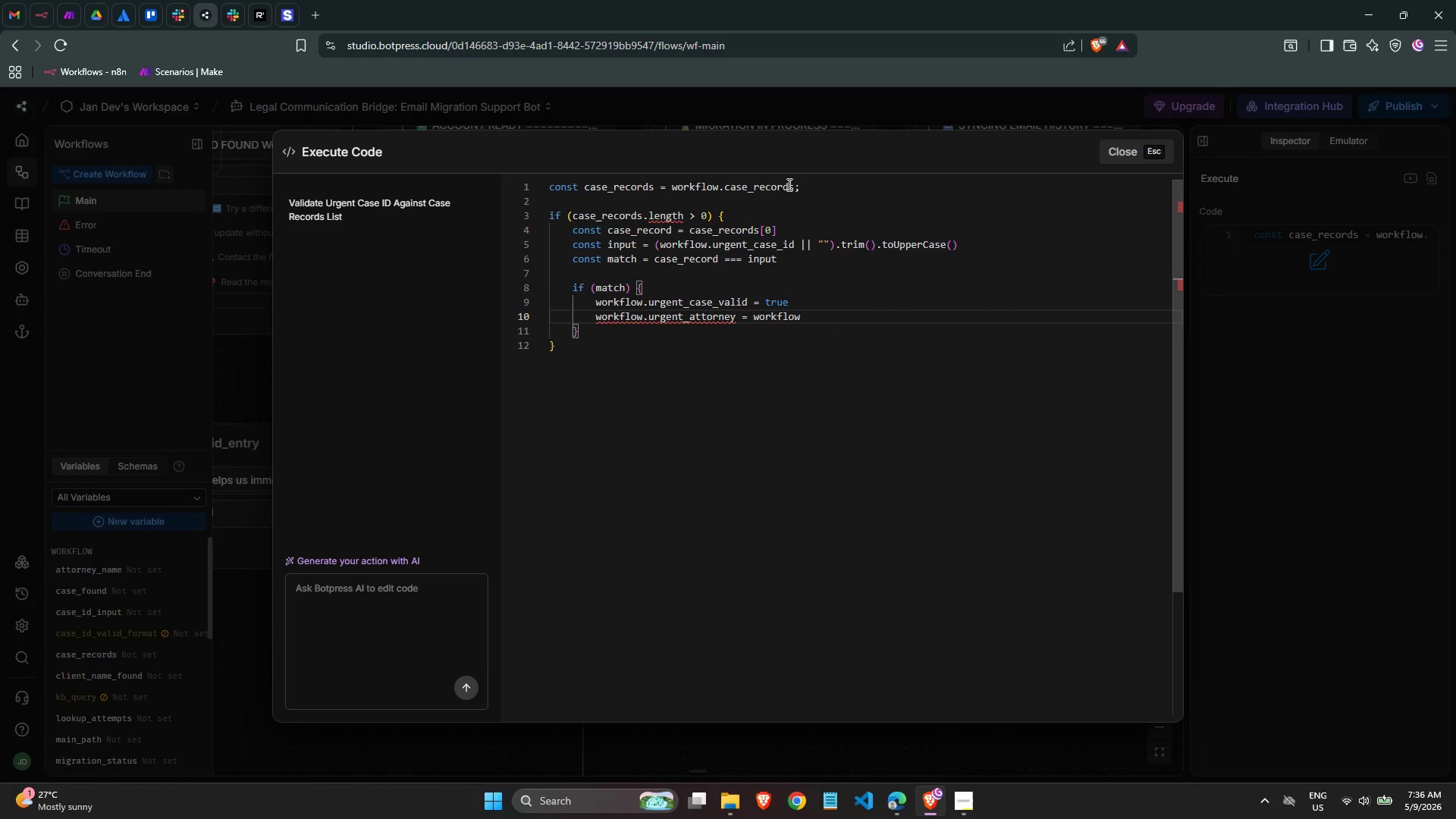 
key(Period)
 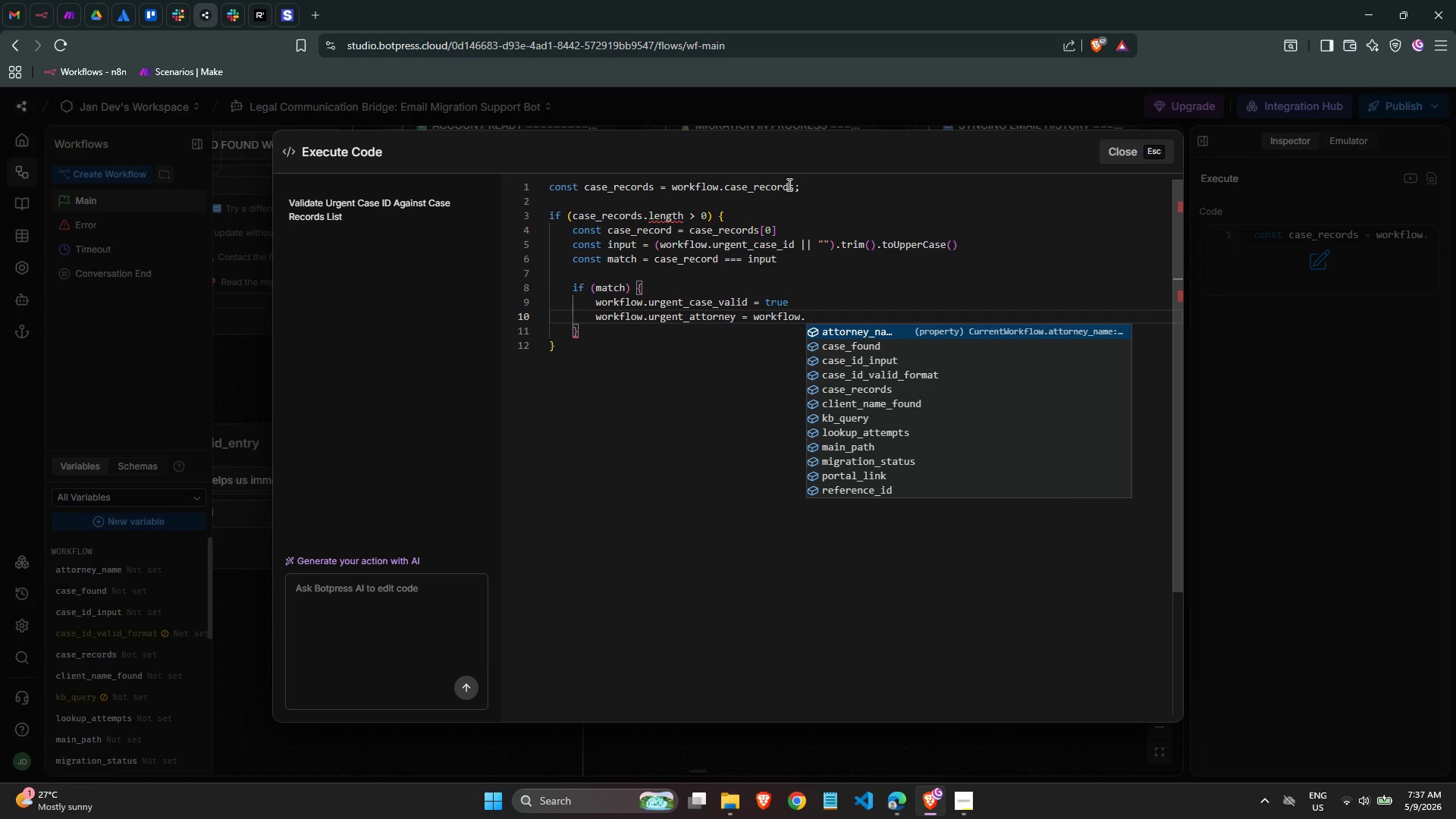 
wait(19.84)
 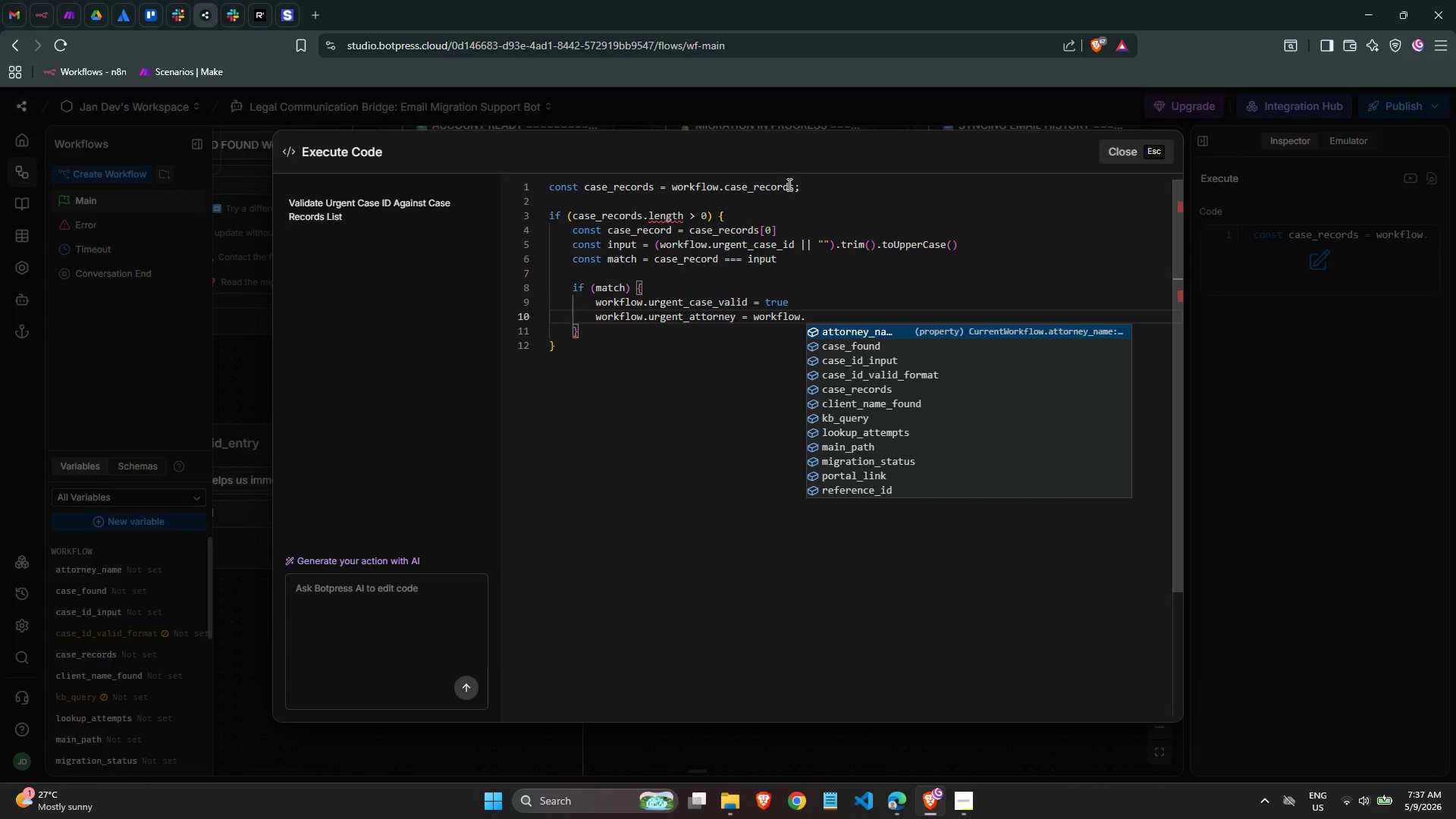 
left_click([1221, 369])
 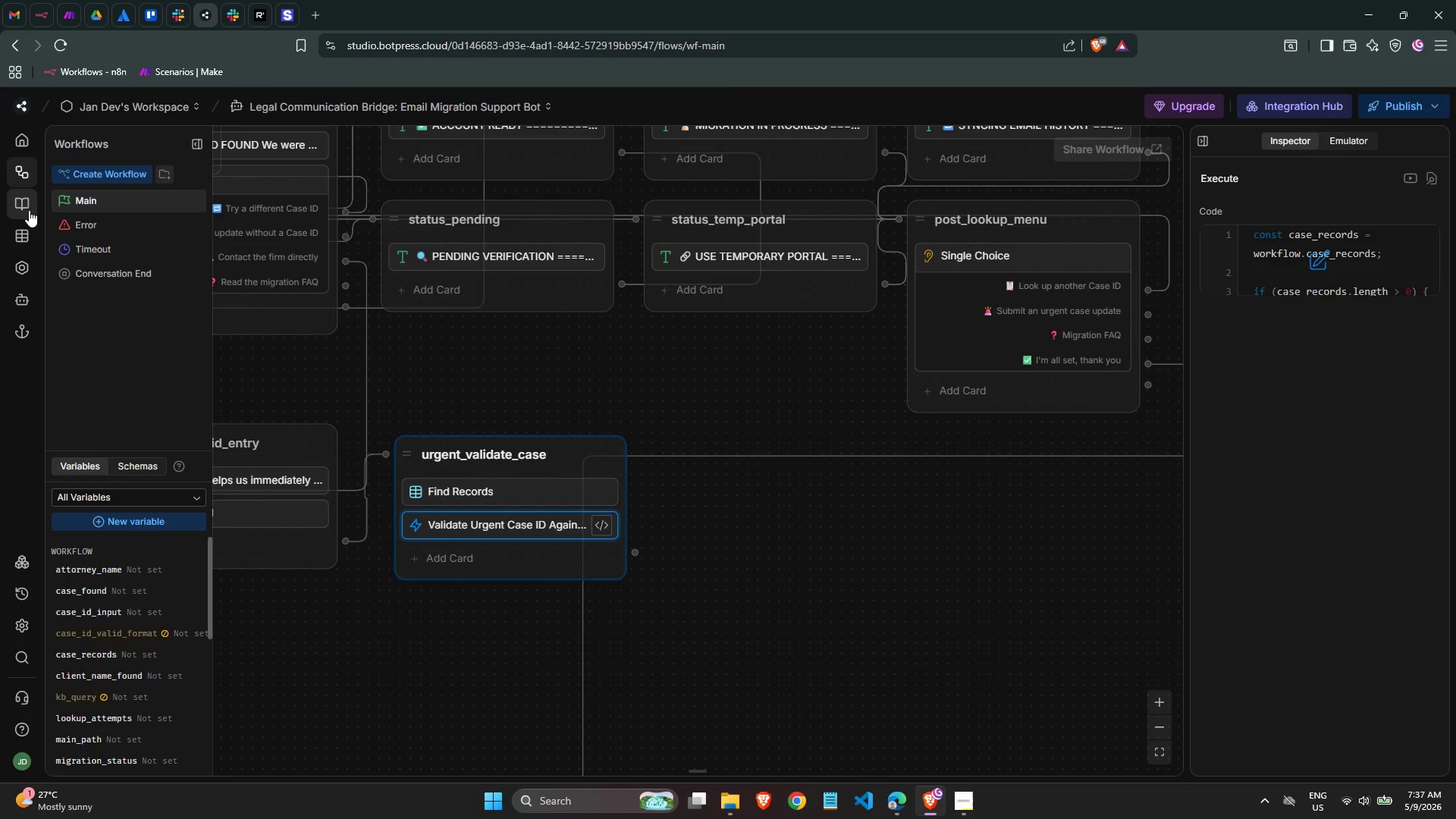 
left_click([30, 245])
 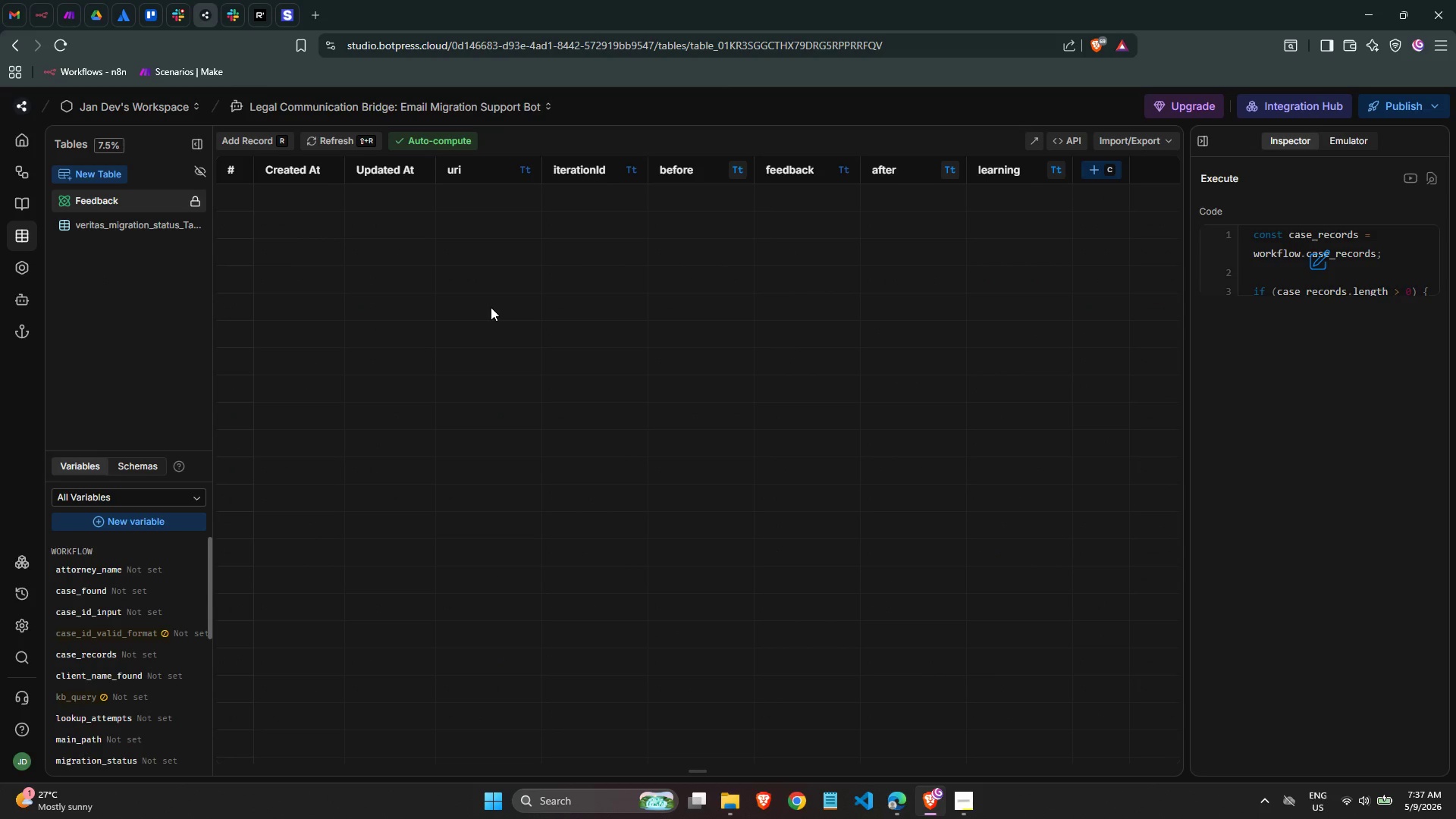 
left_click([140, 221])
 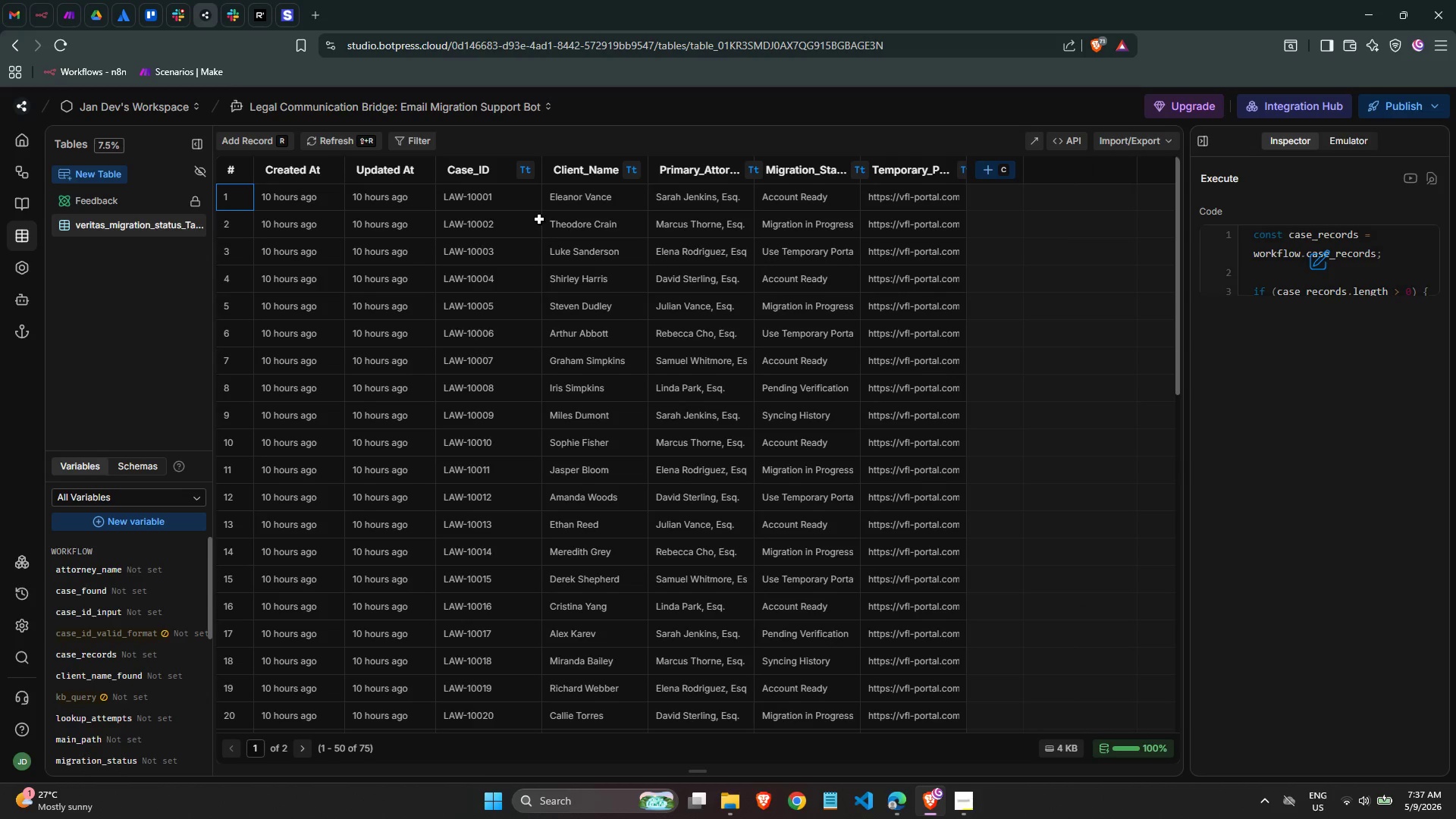 
scroll: coordinate [540, 221], scroll_direction: up, amount: 2.0
 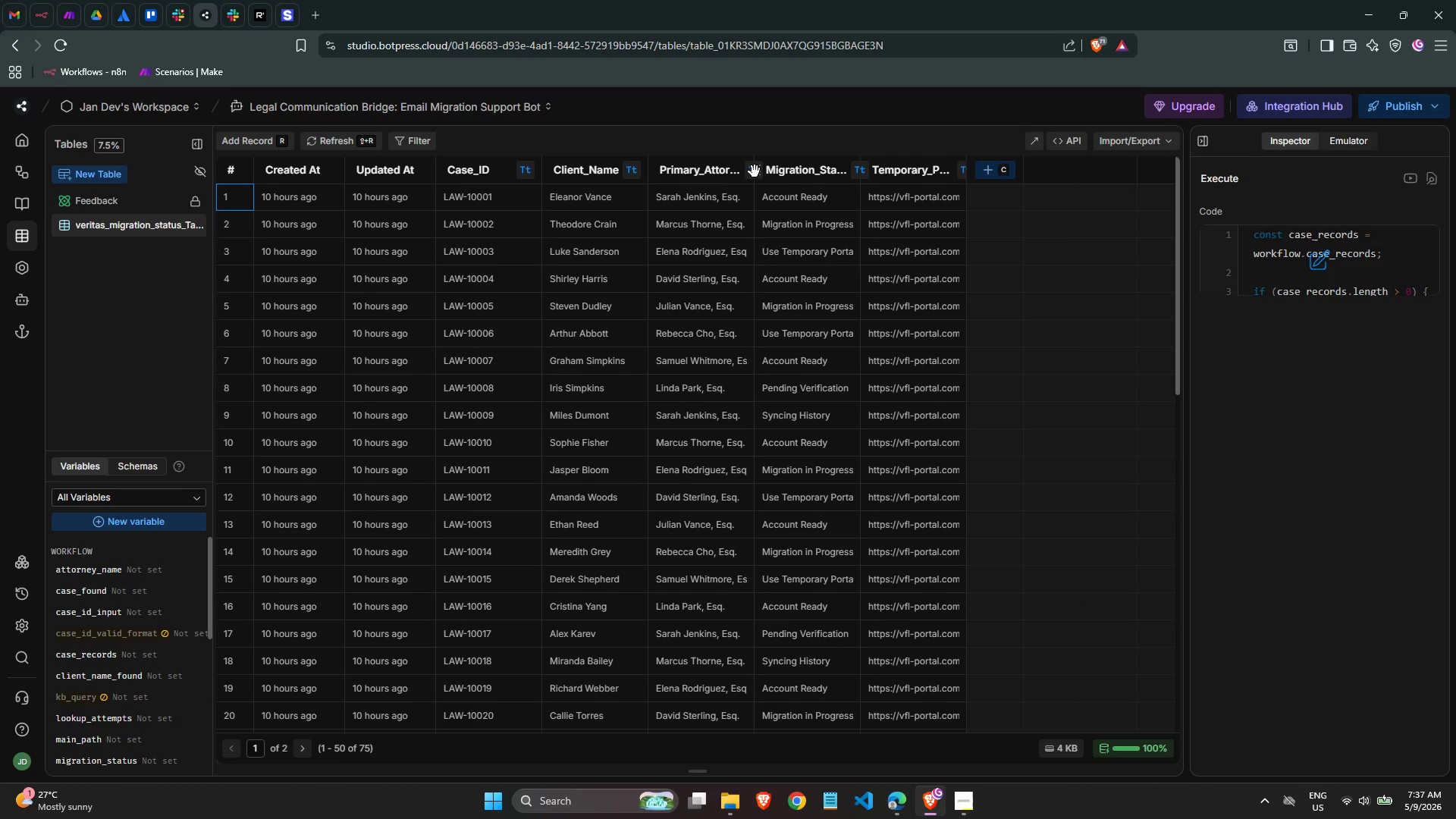 
left_click_drag(start_coordinate=[753, 170], to_coordinate=[783, 174])
 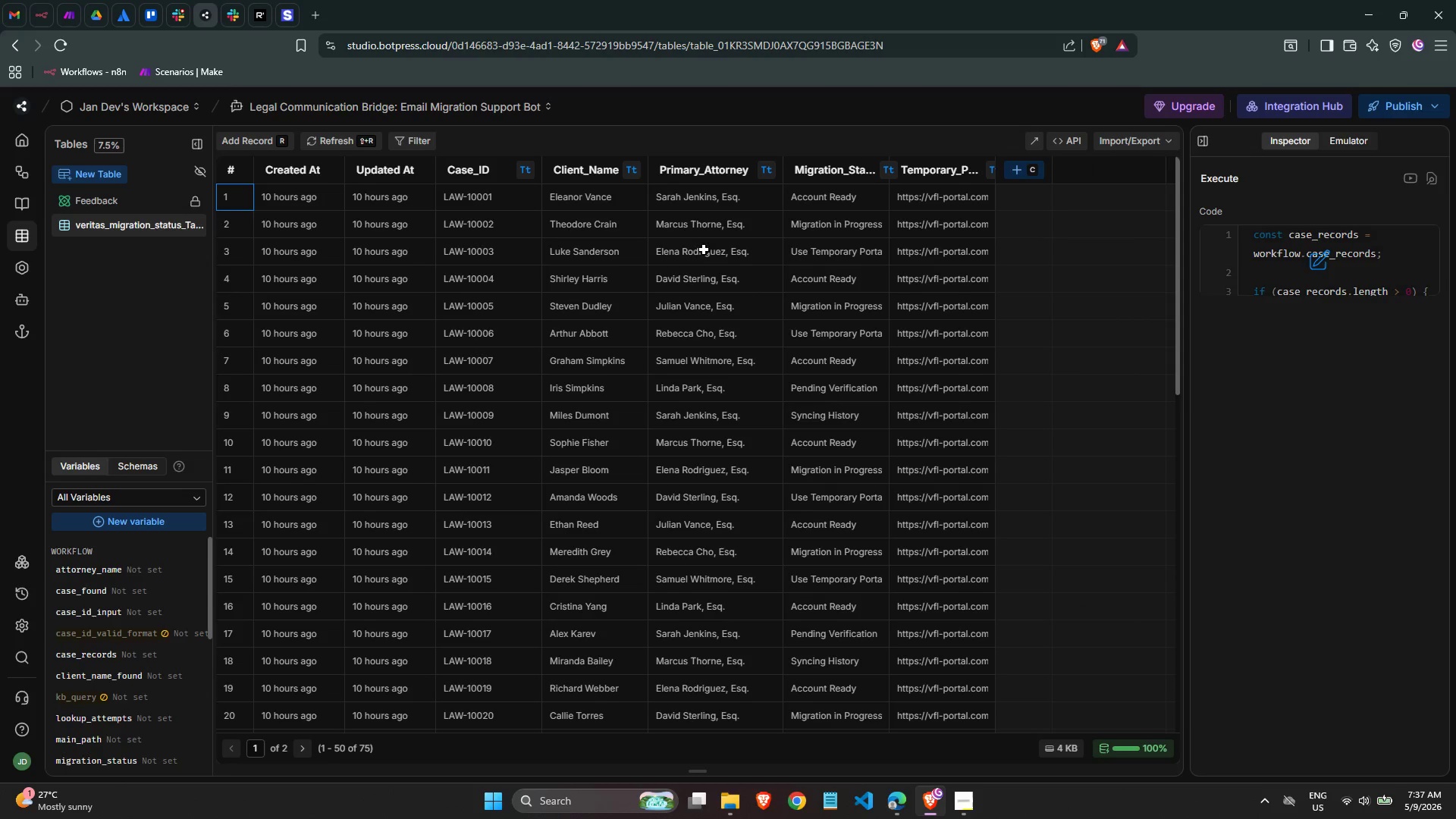 
left_click([13, 170])
 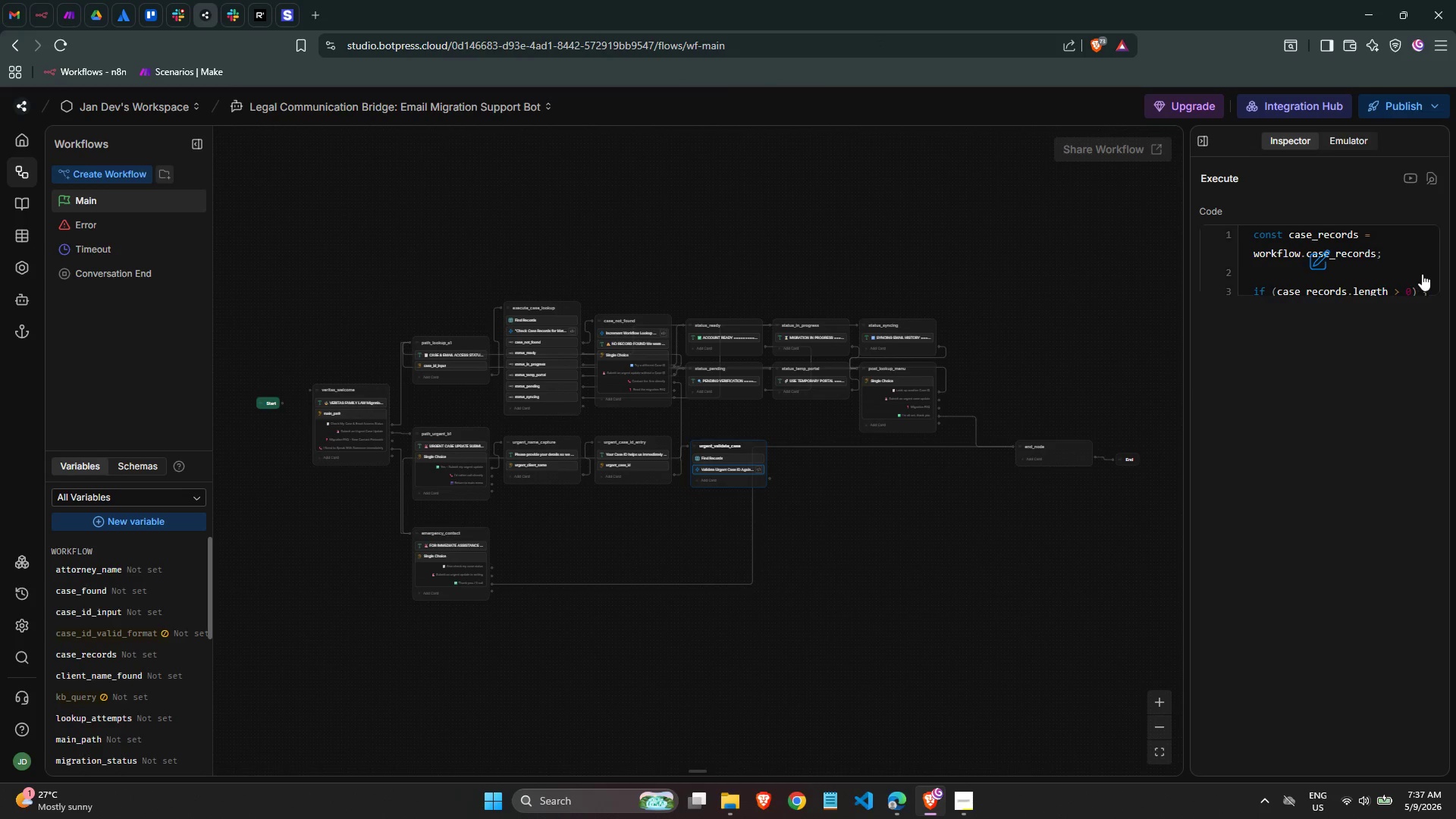 
left_click([1305, 267])
 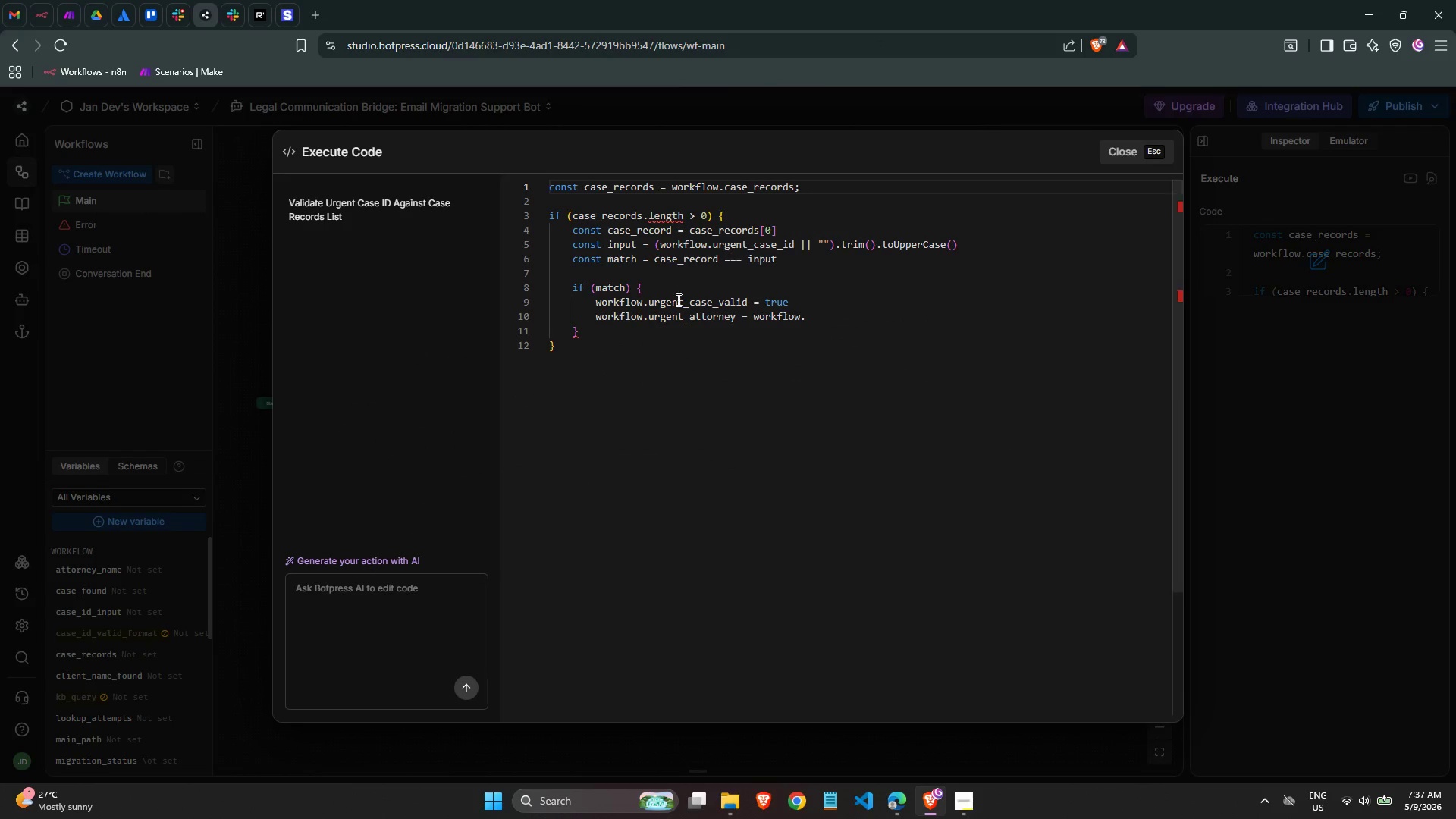 
wait(6.06)
 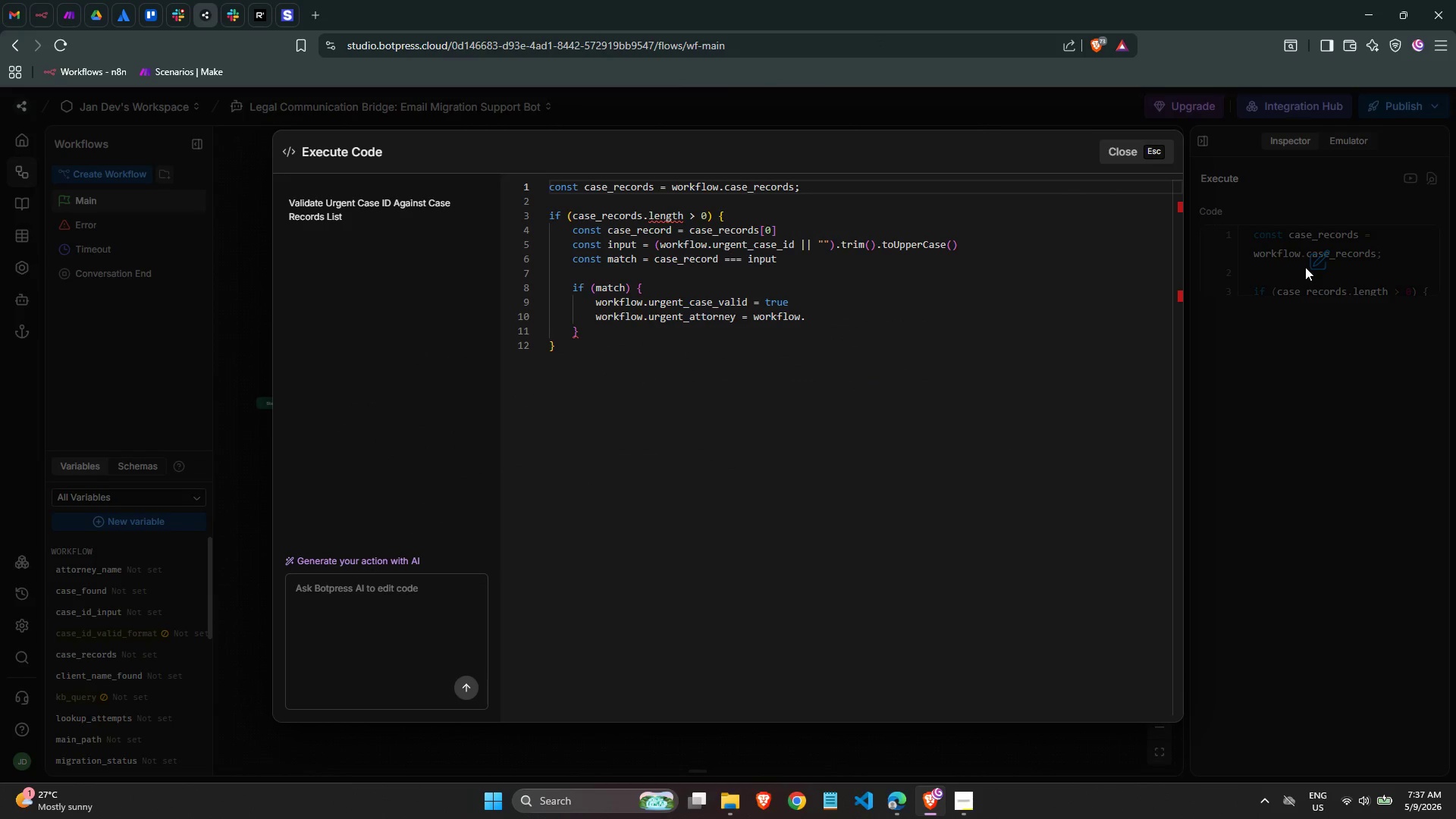 
left_click([805, 314])
 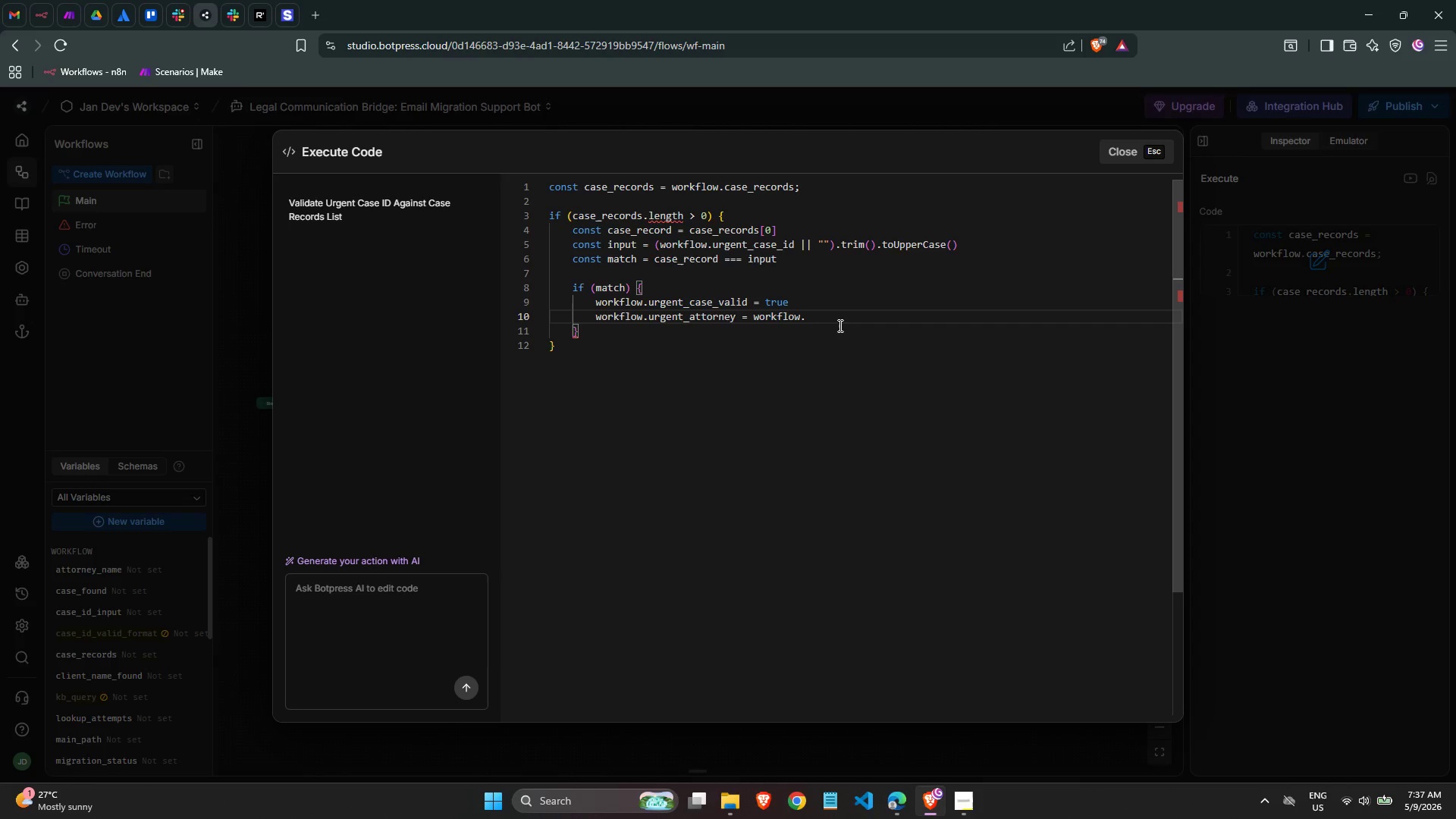 
type(Primat)
key(Backspace)
type(ry )
key(Backspace)
type(_Atty)
 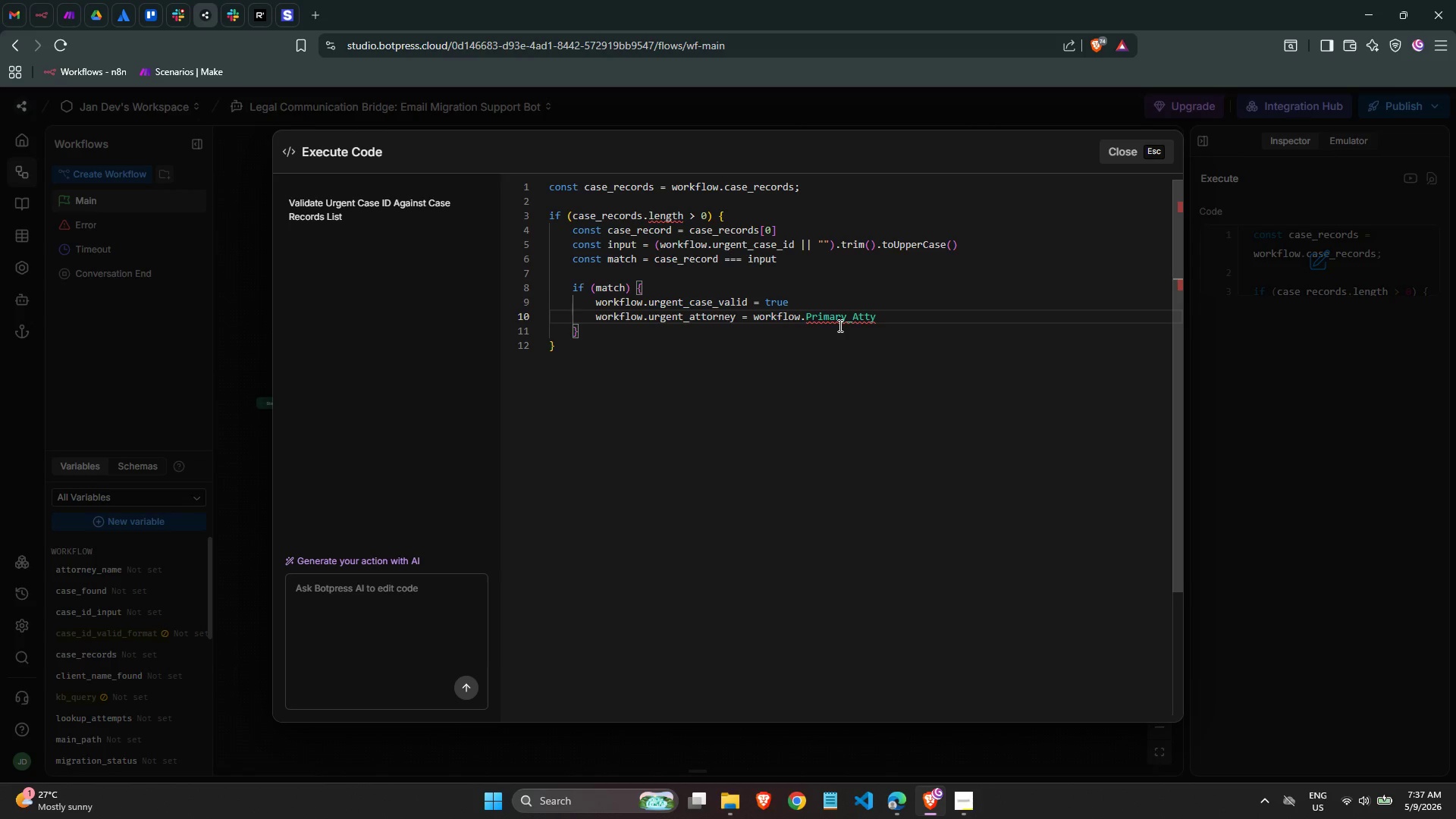 
left_click([963, 420])
 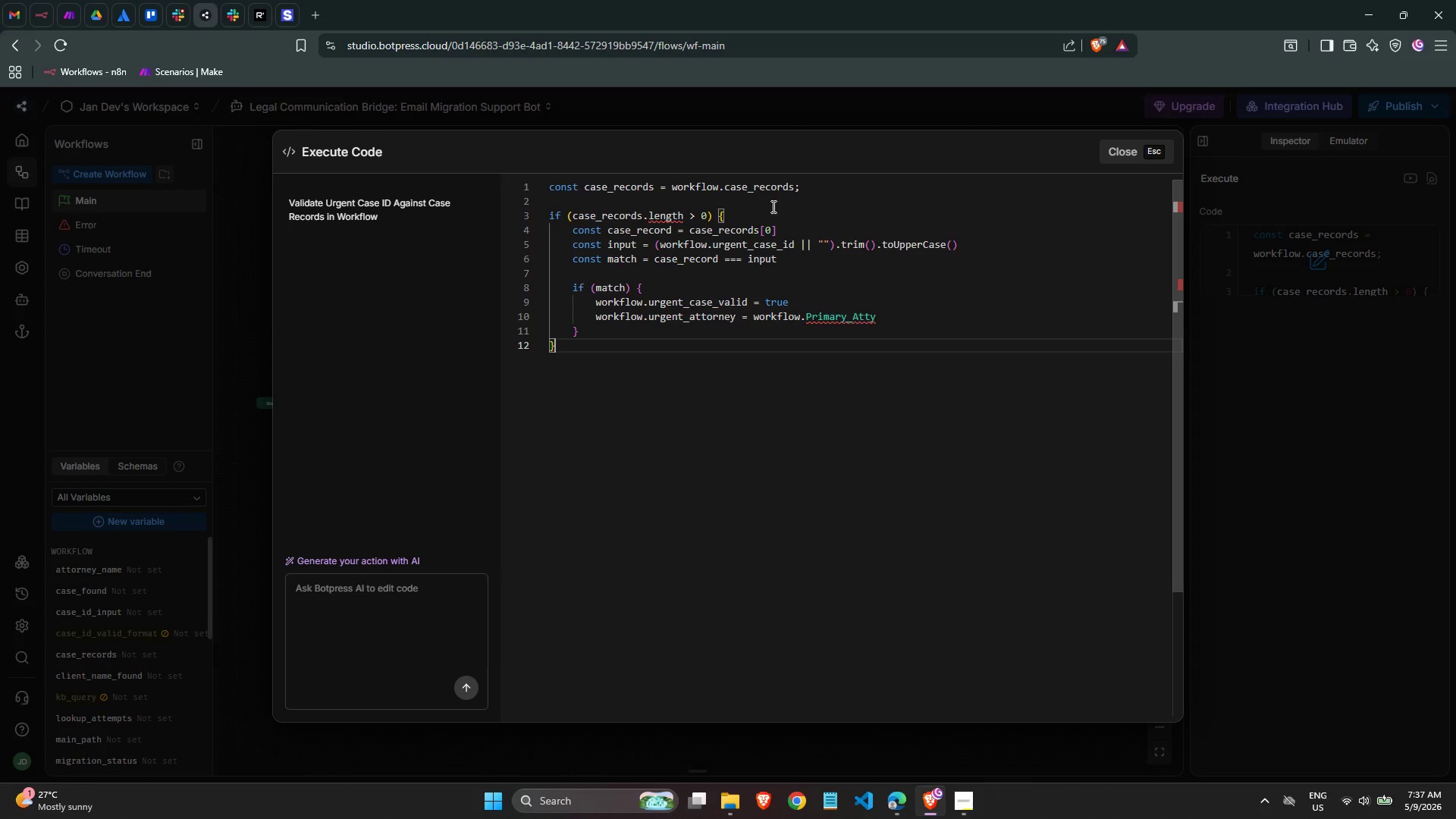 
wait(5.47)
 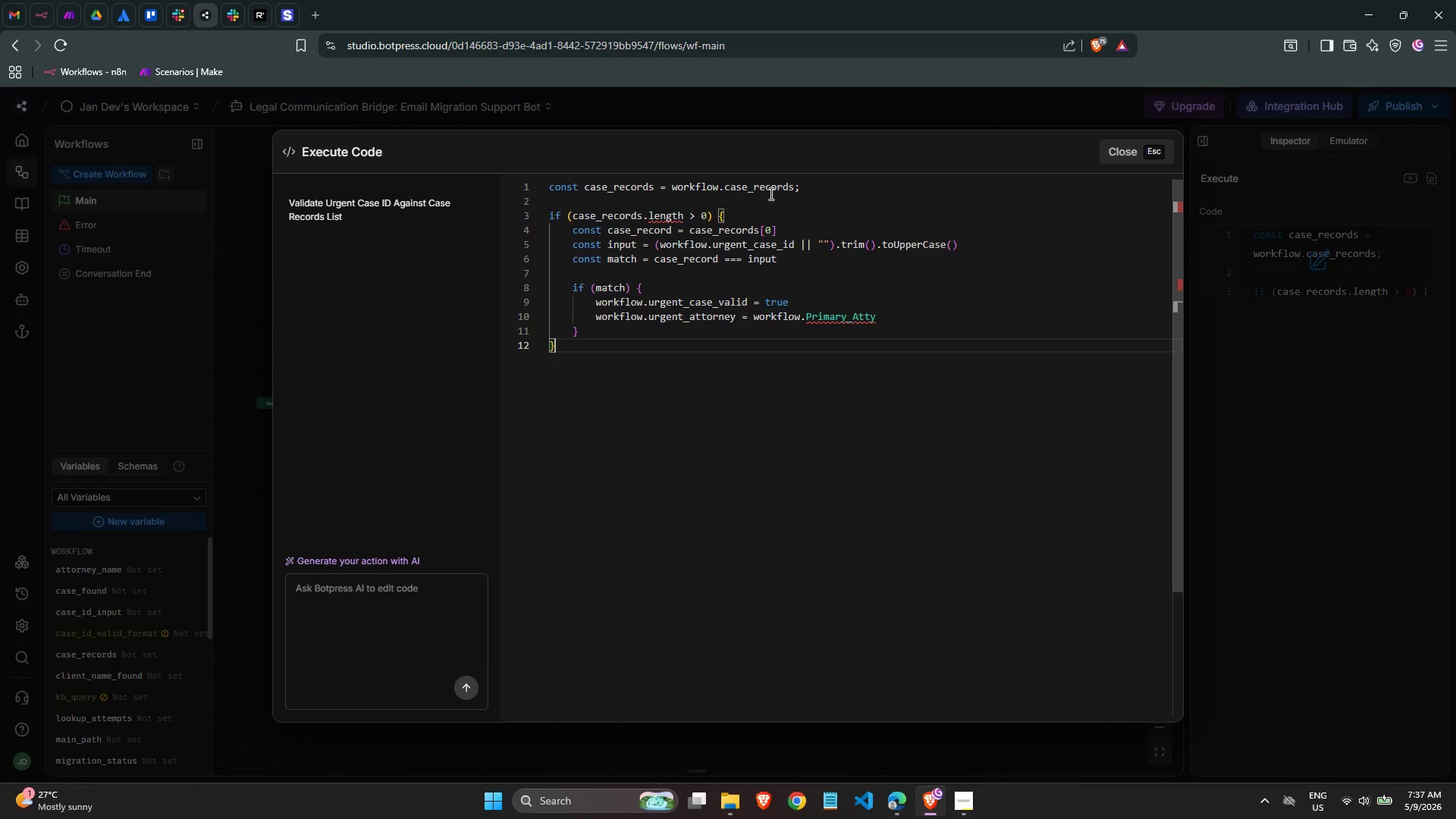 
left_click([812, 277])
 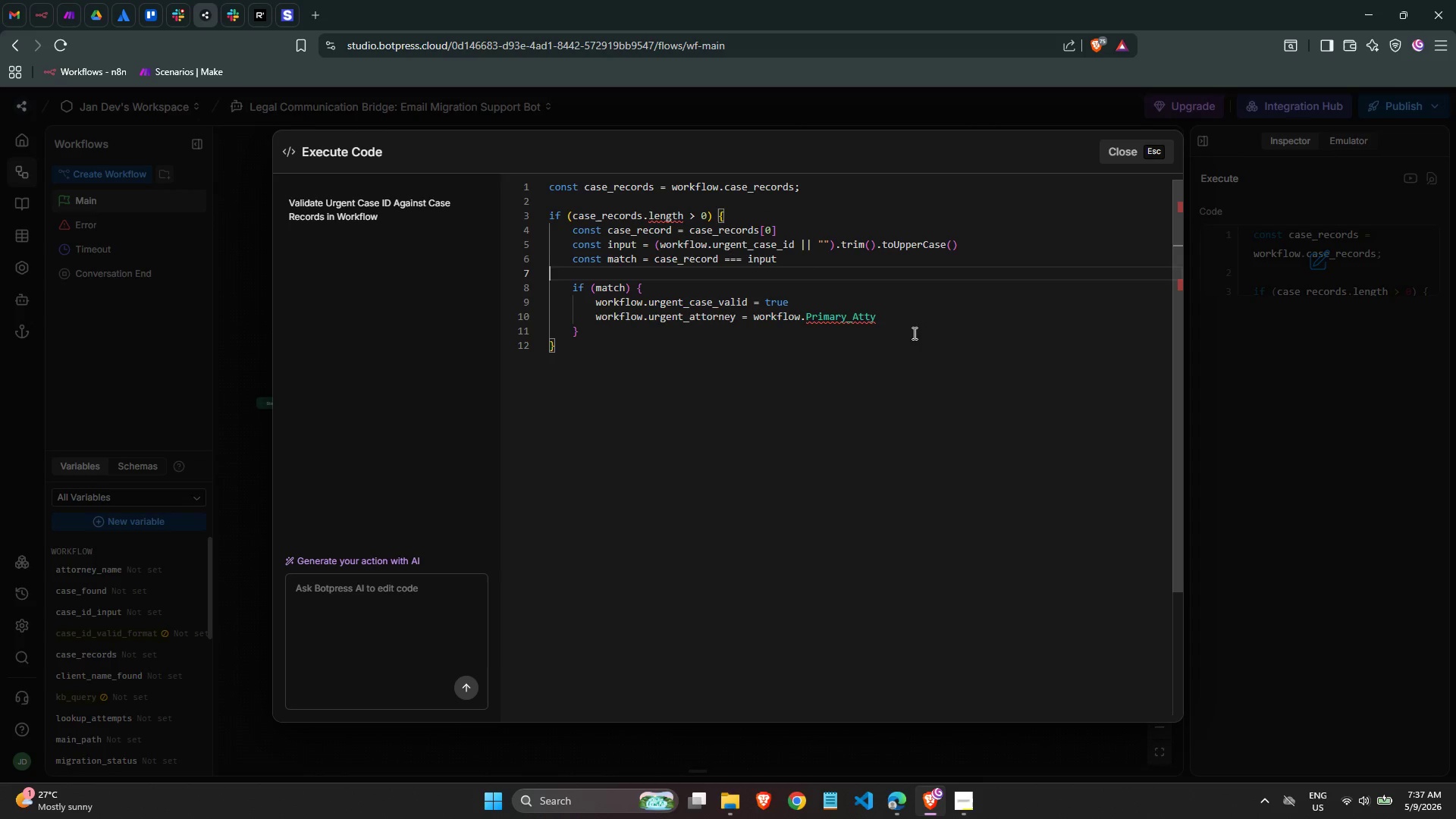 
mouse_move([780, 210])
 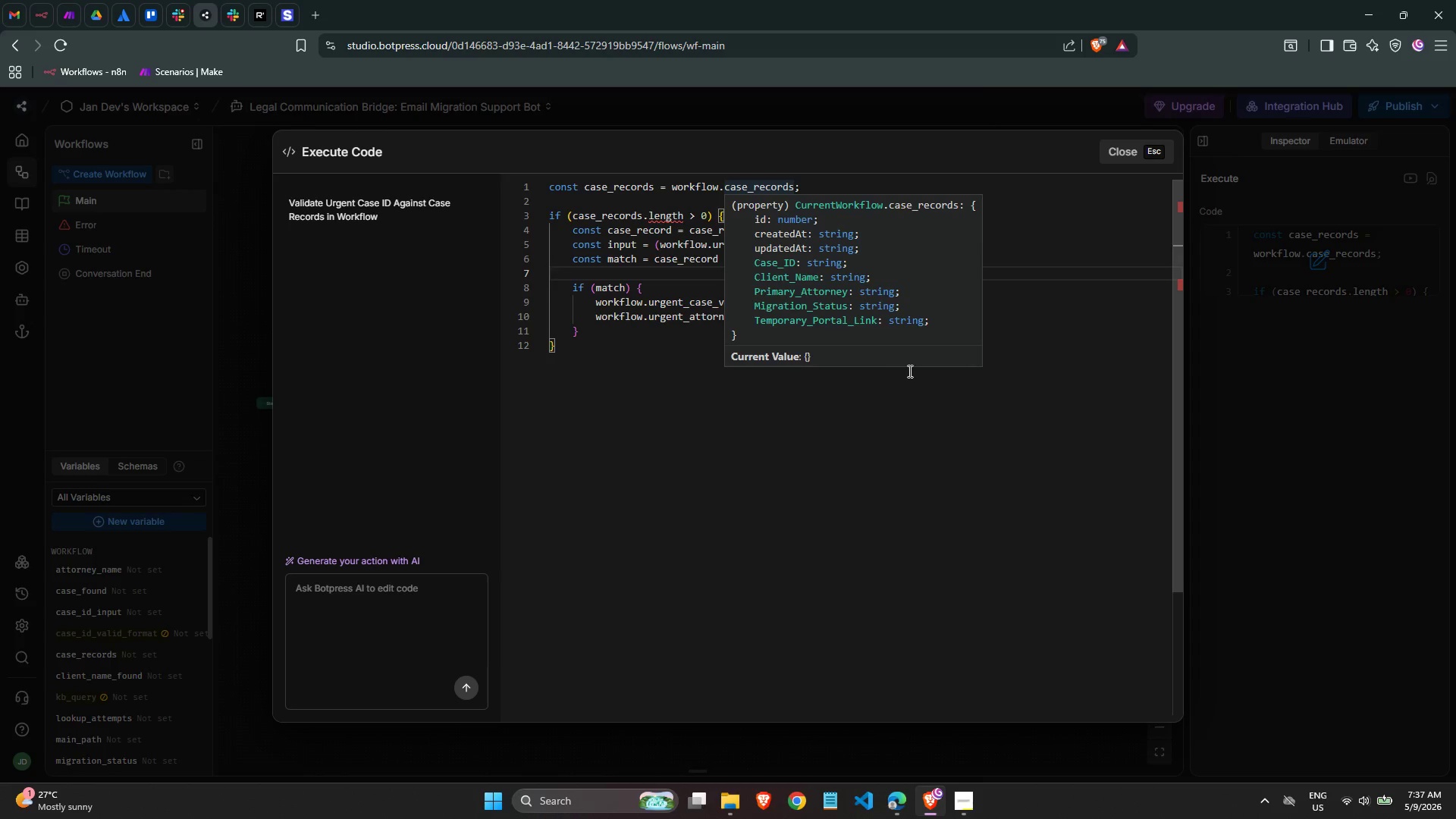 
left_click([910, 384])
 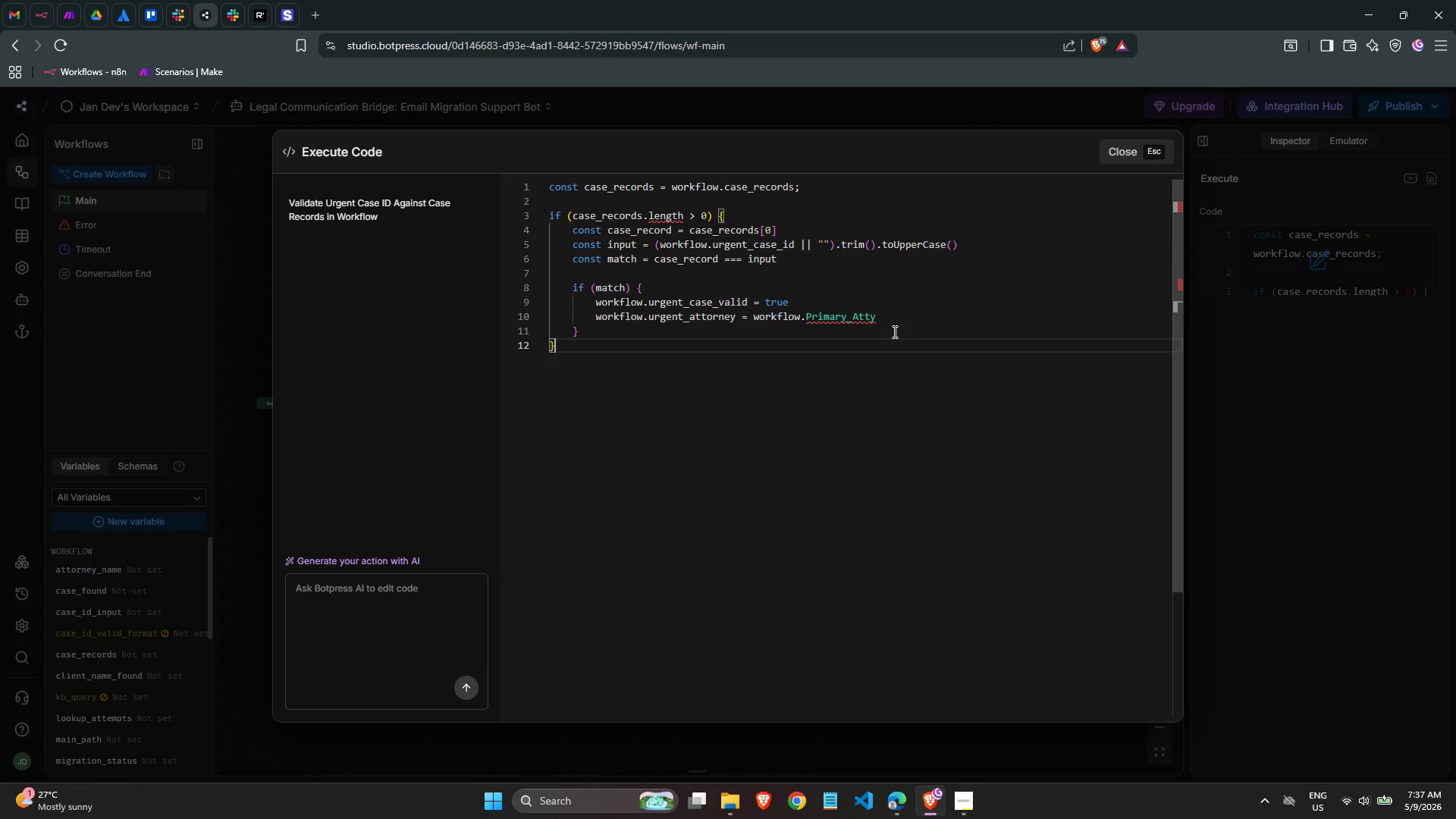 
left_click([886, 319])
 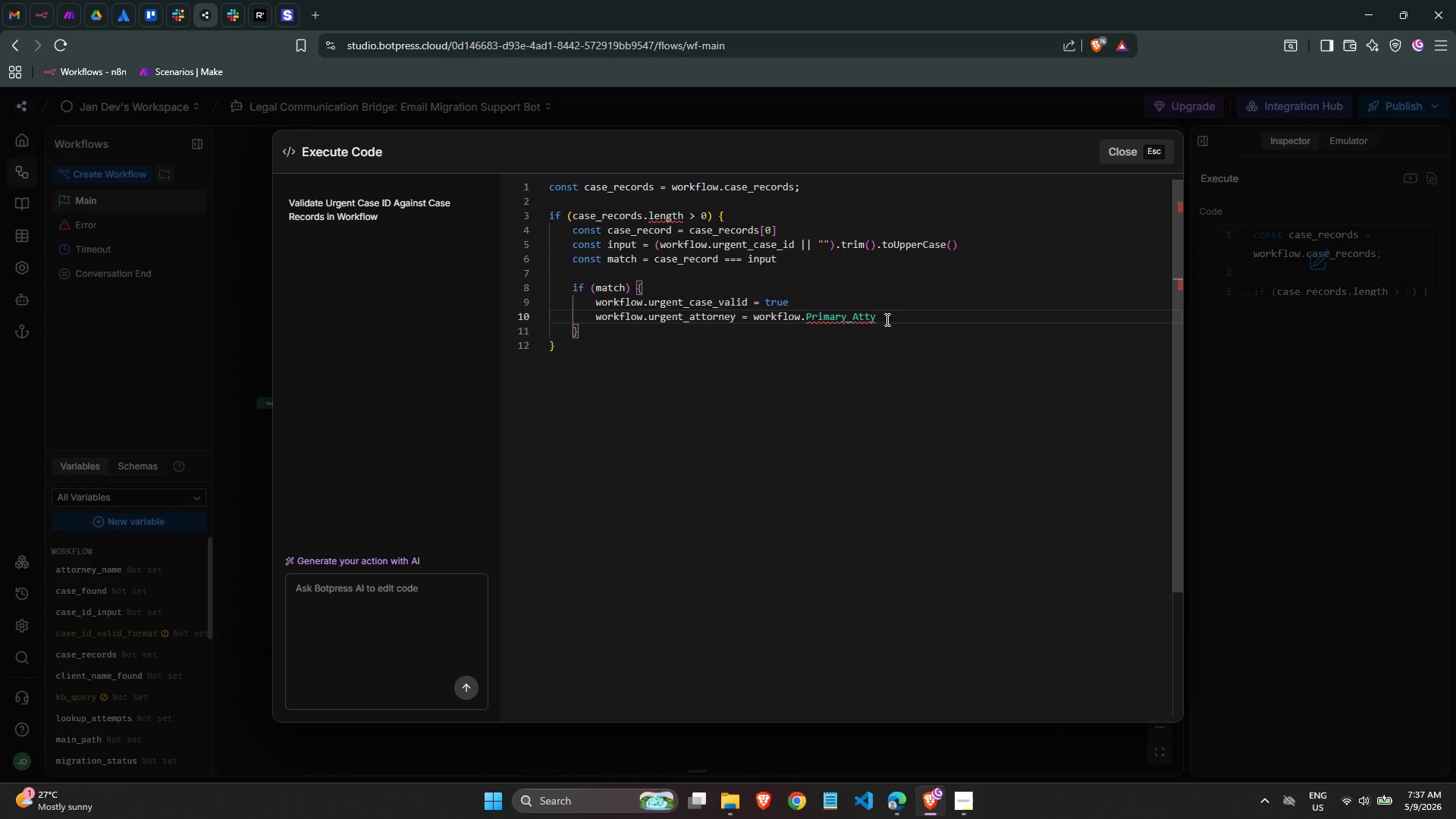 
key(Backspace)
type(ot)
key(Backspace)
type(rney)
 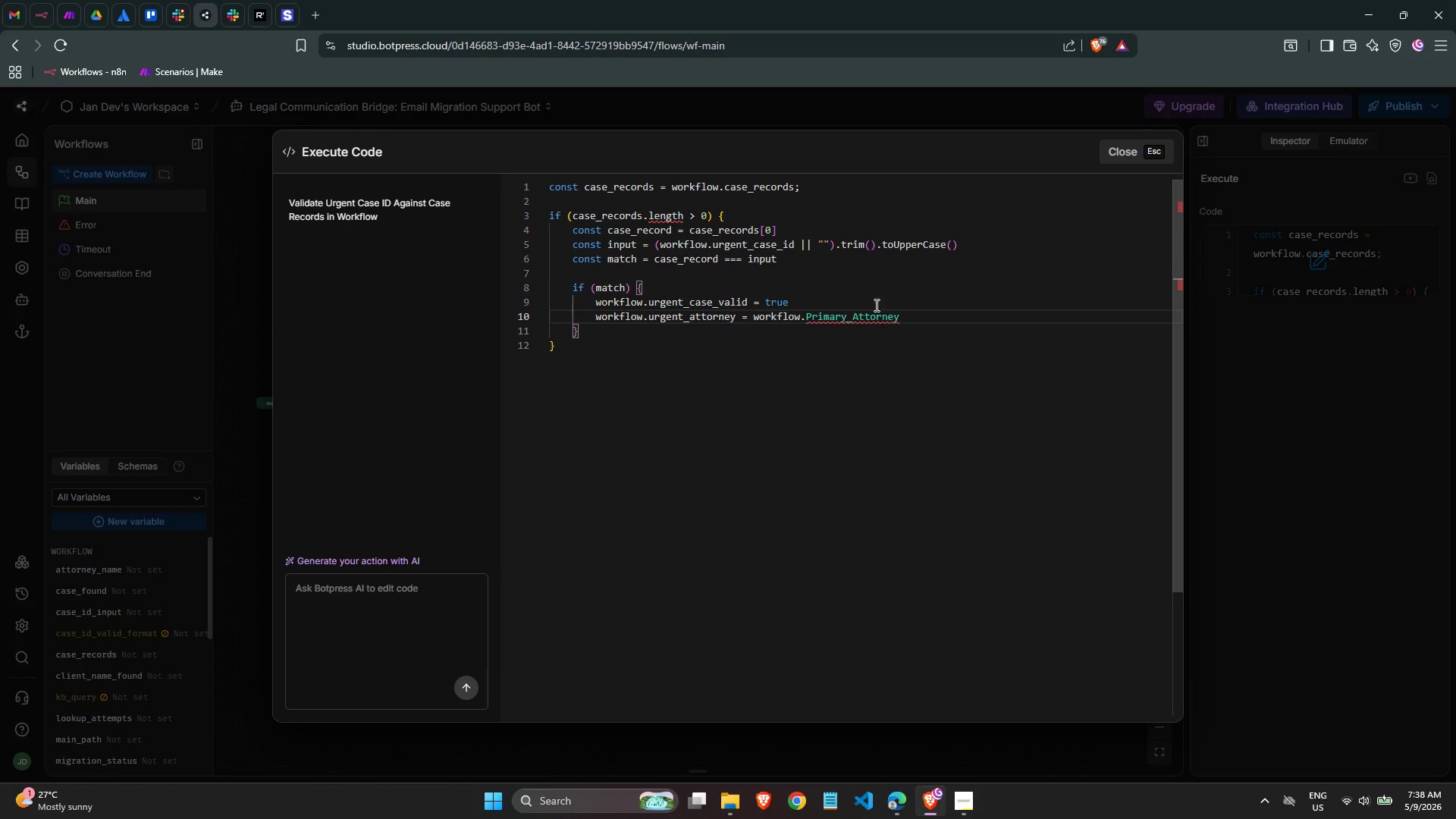 
left_click([867, 286])
 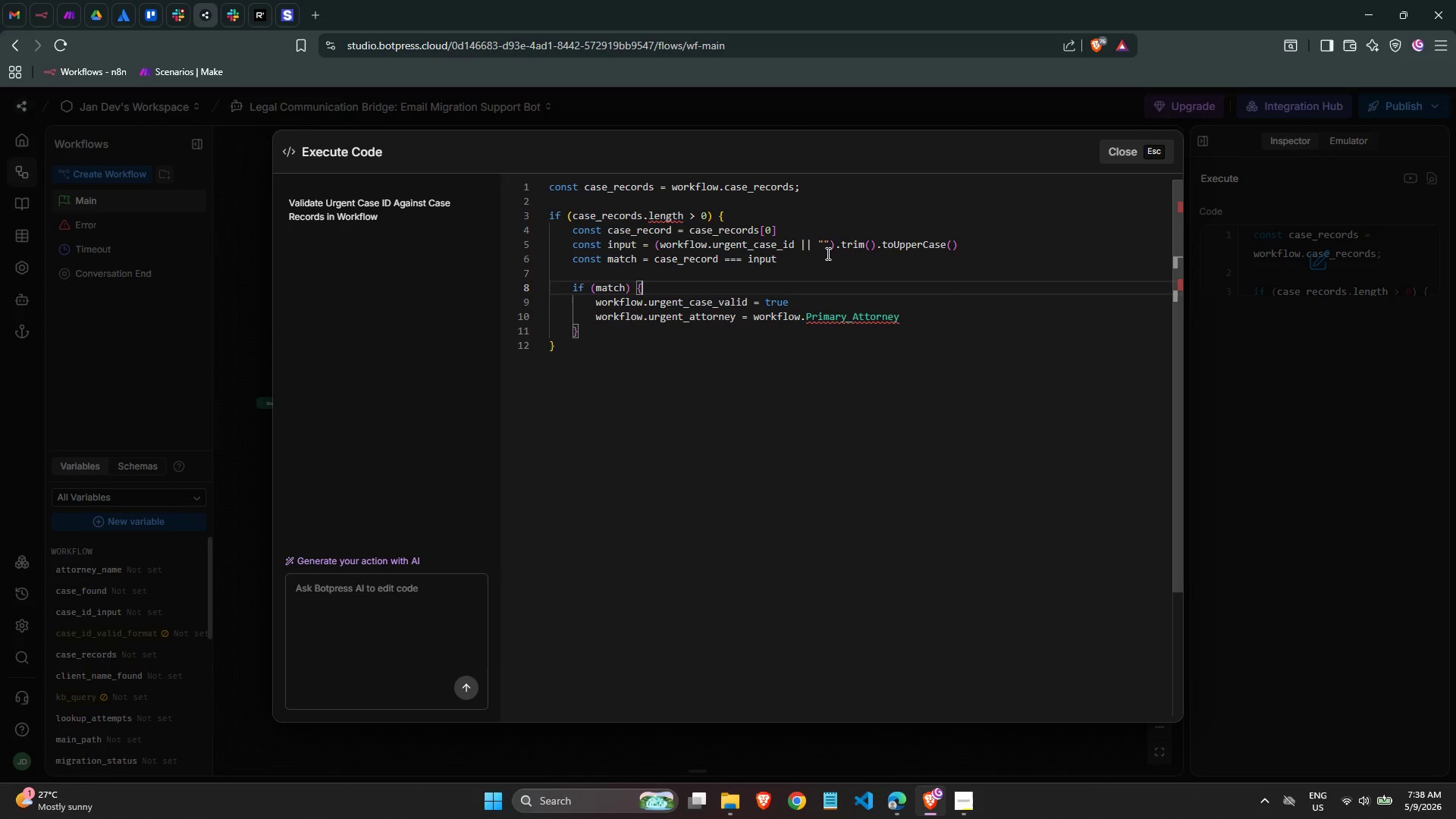 
mouse_move([767, 216])
 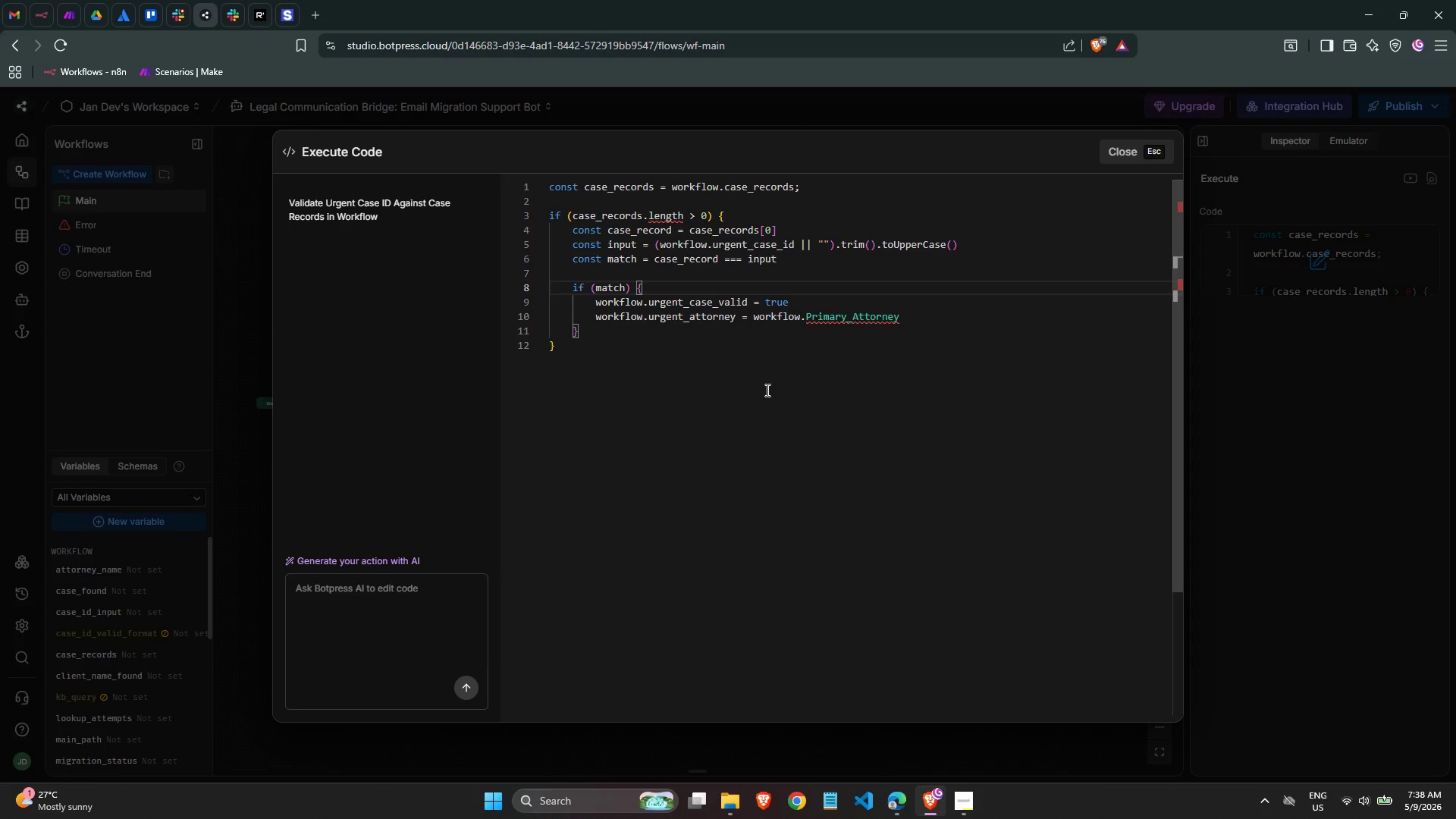 
left_click([766, 390])
 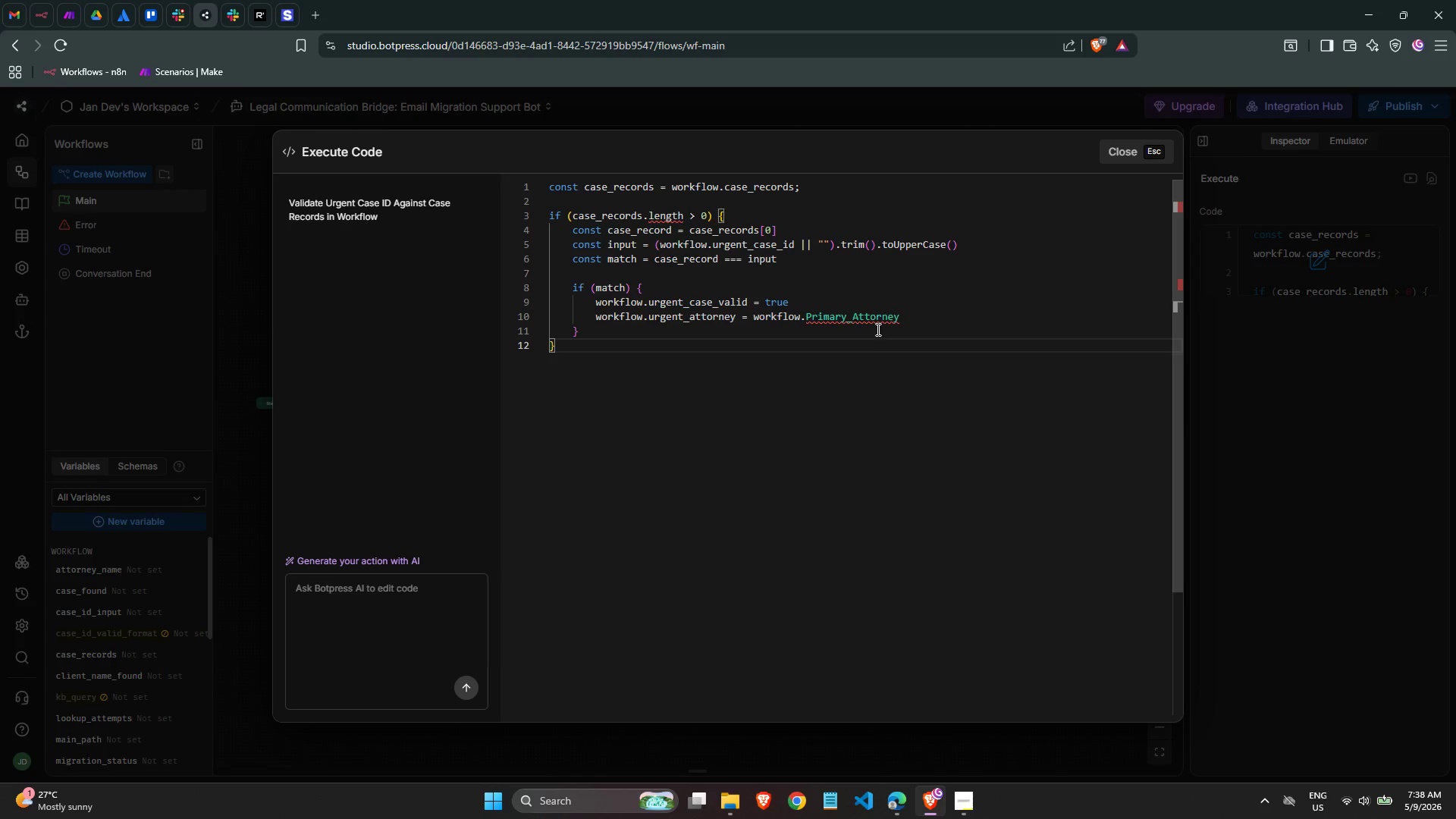 
left_click([902, 325])
 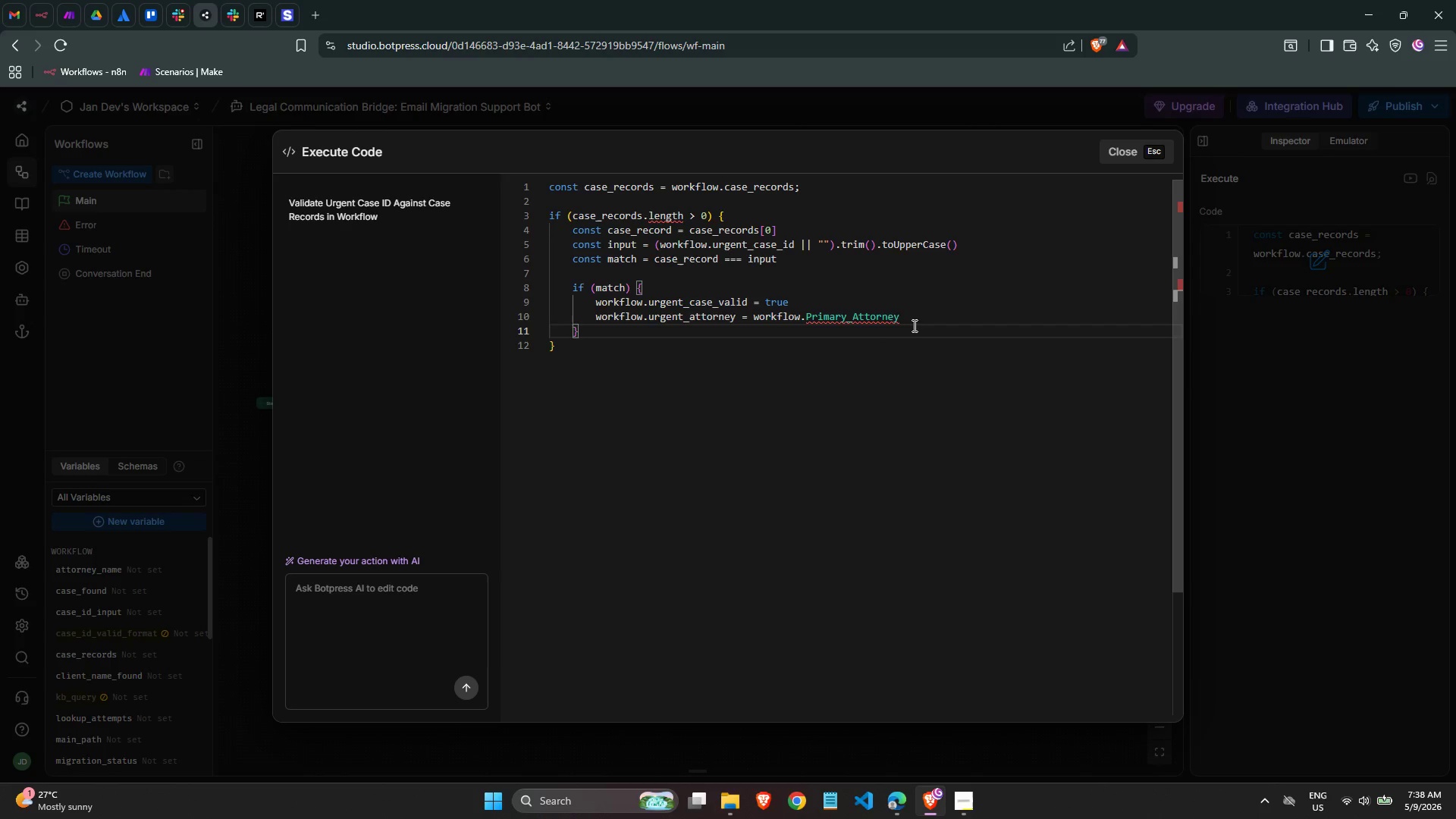 
left_click([913, 323])
 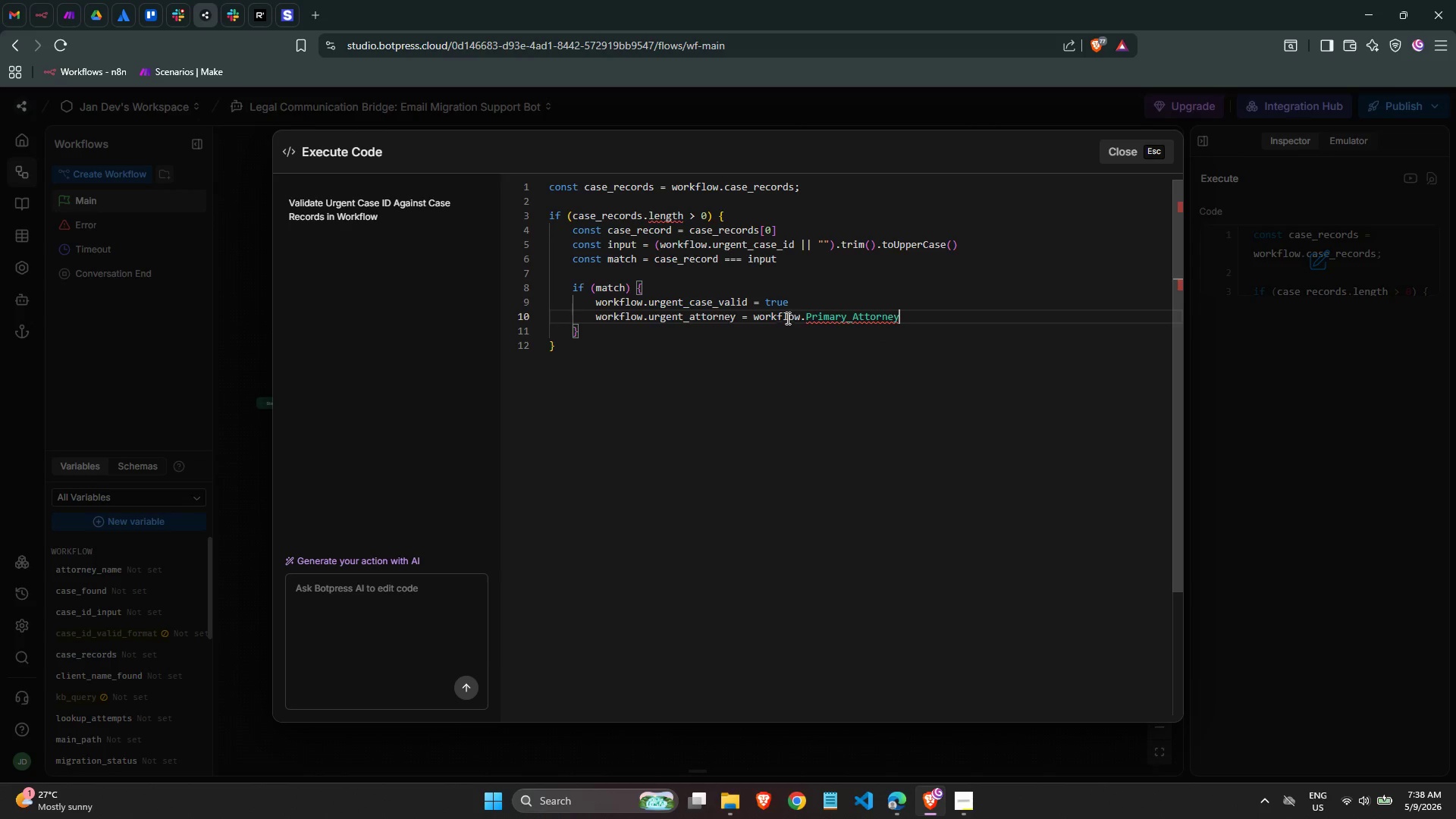 
double_click([786, 316])
 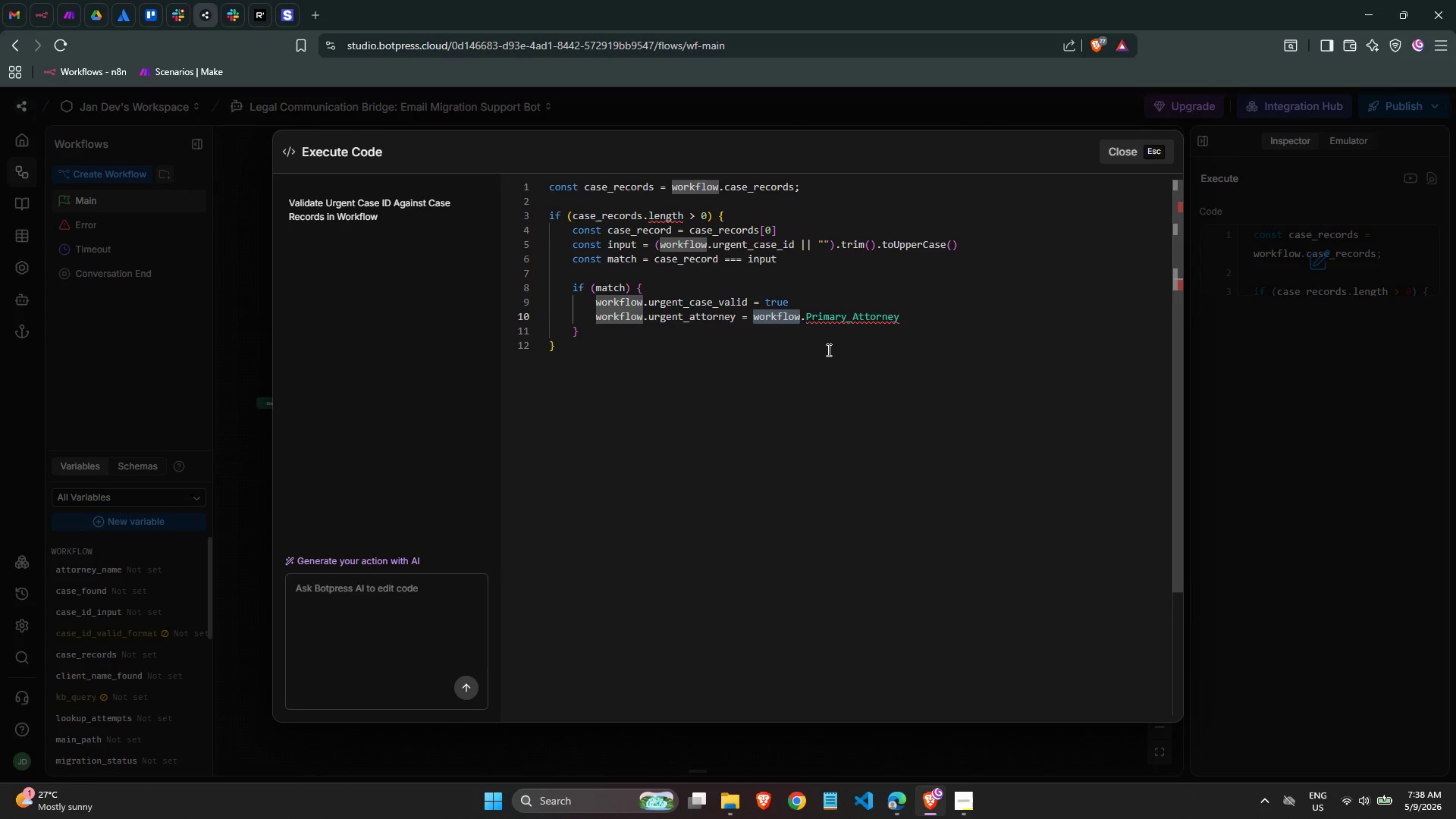 
type(case_record)
 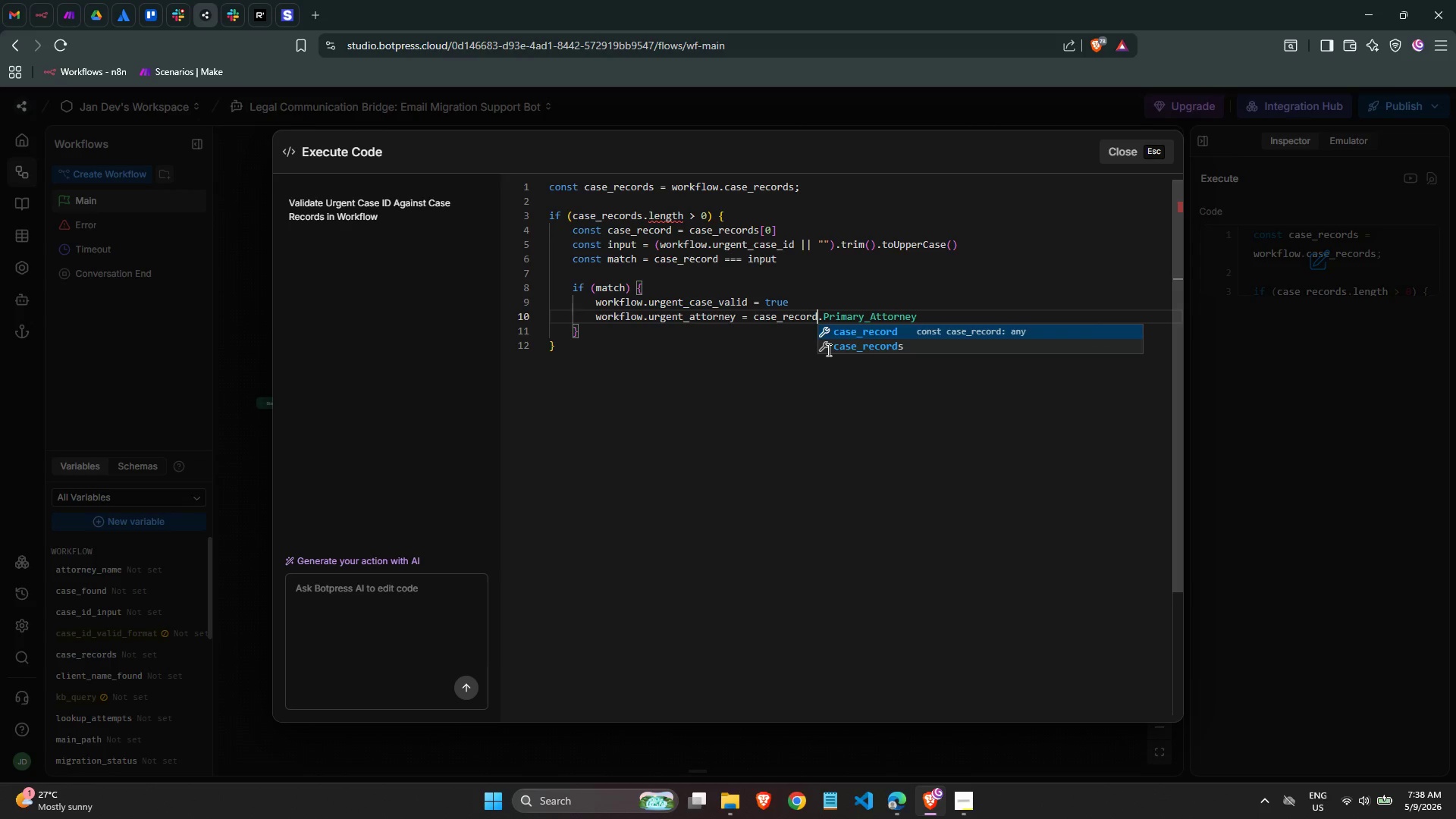 
left_click([750, 373])
 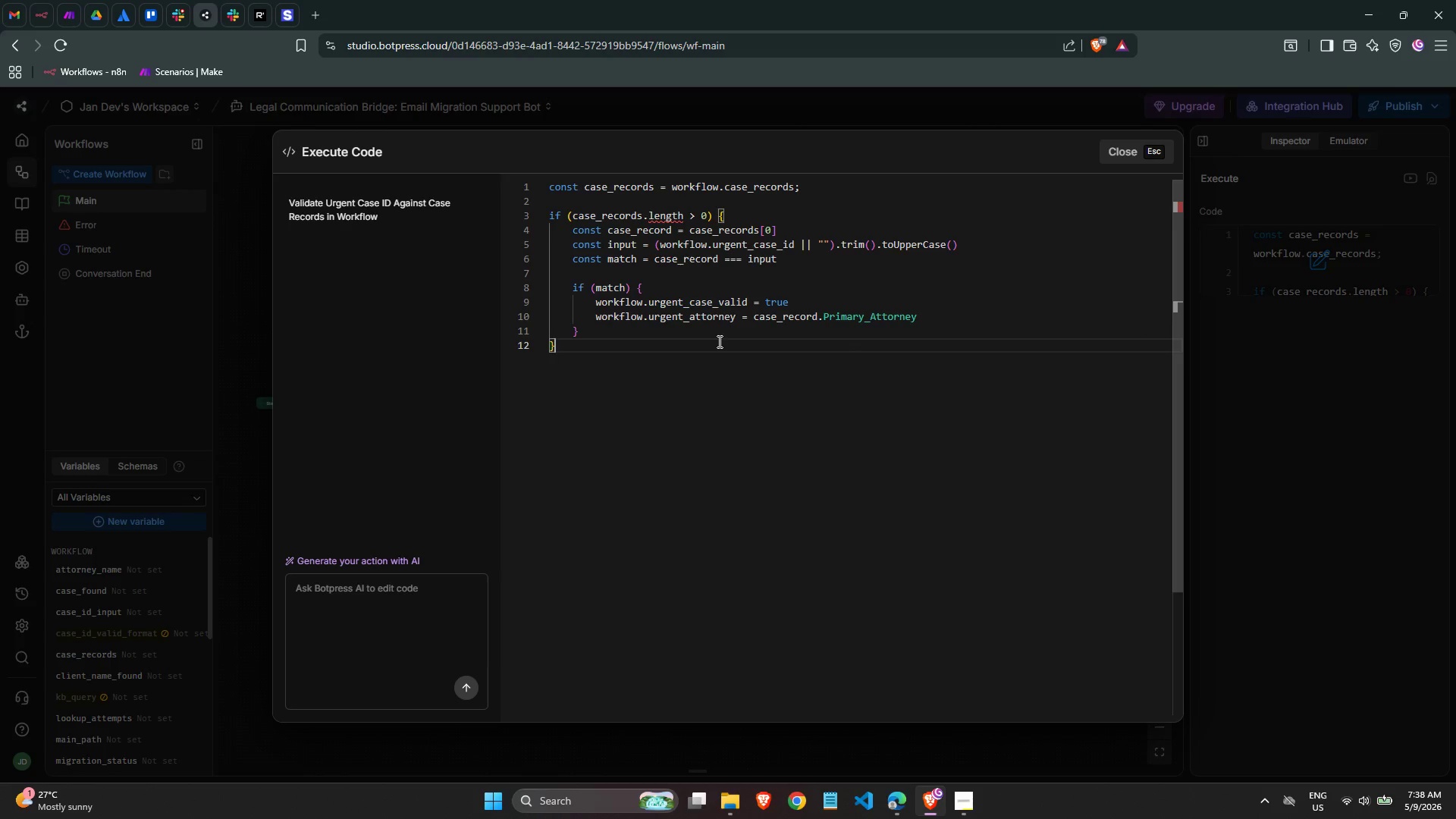 
left_click([711, 337])
 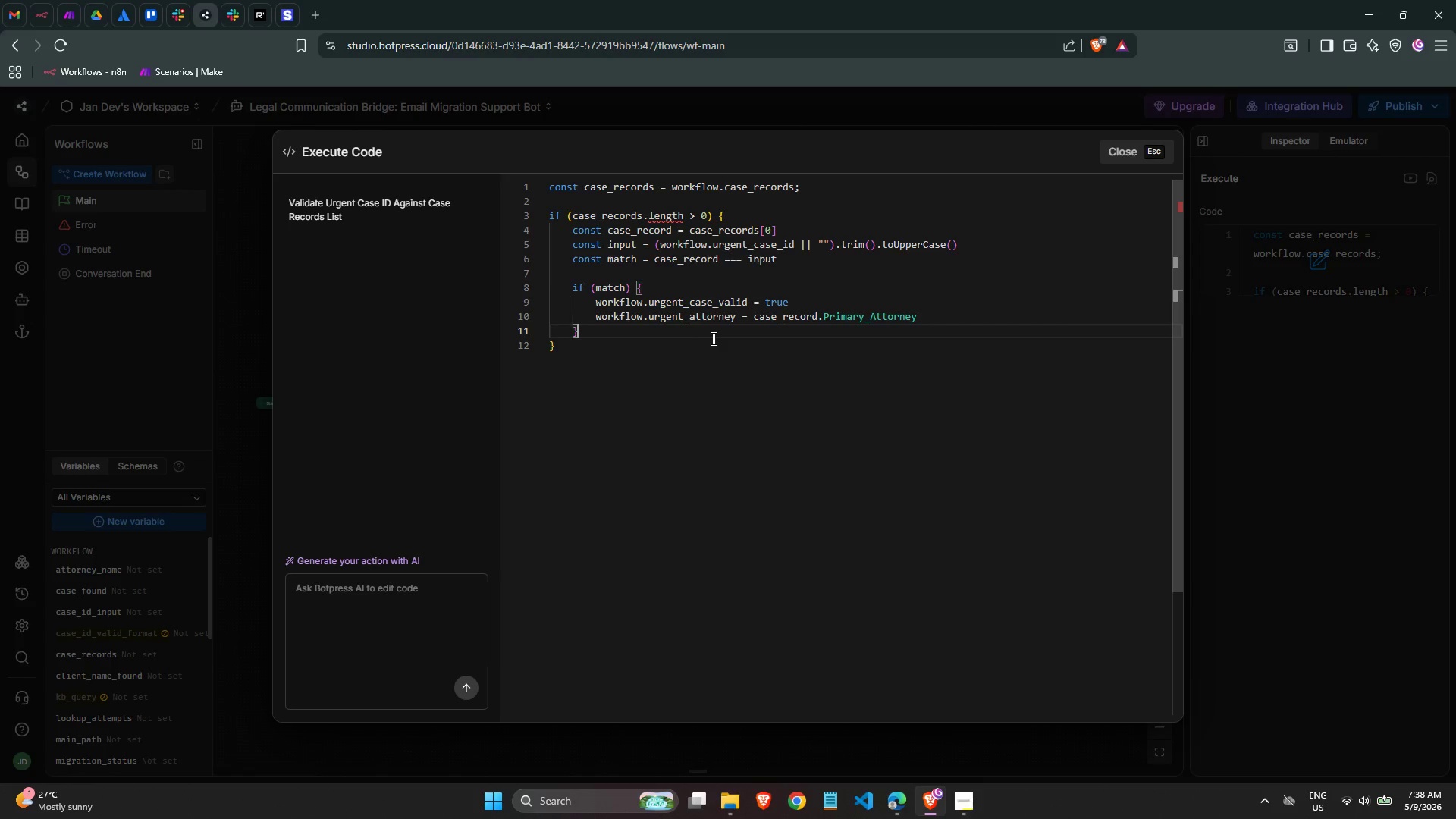 
type( else {)
 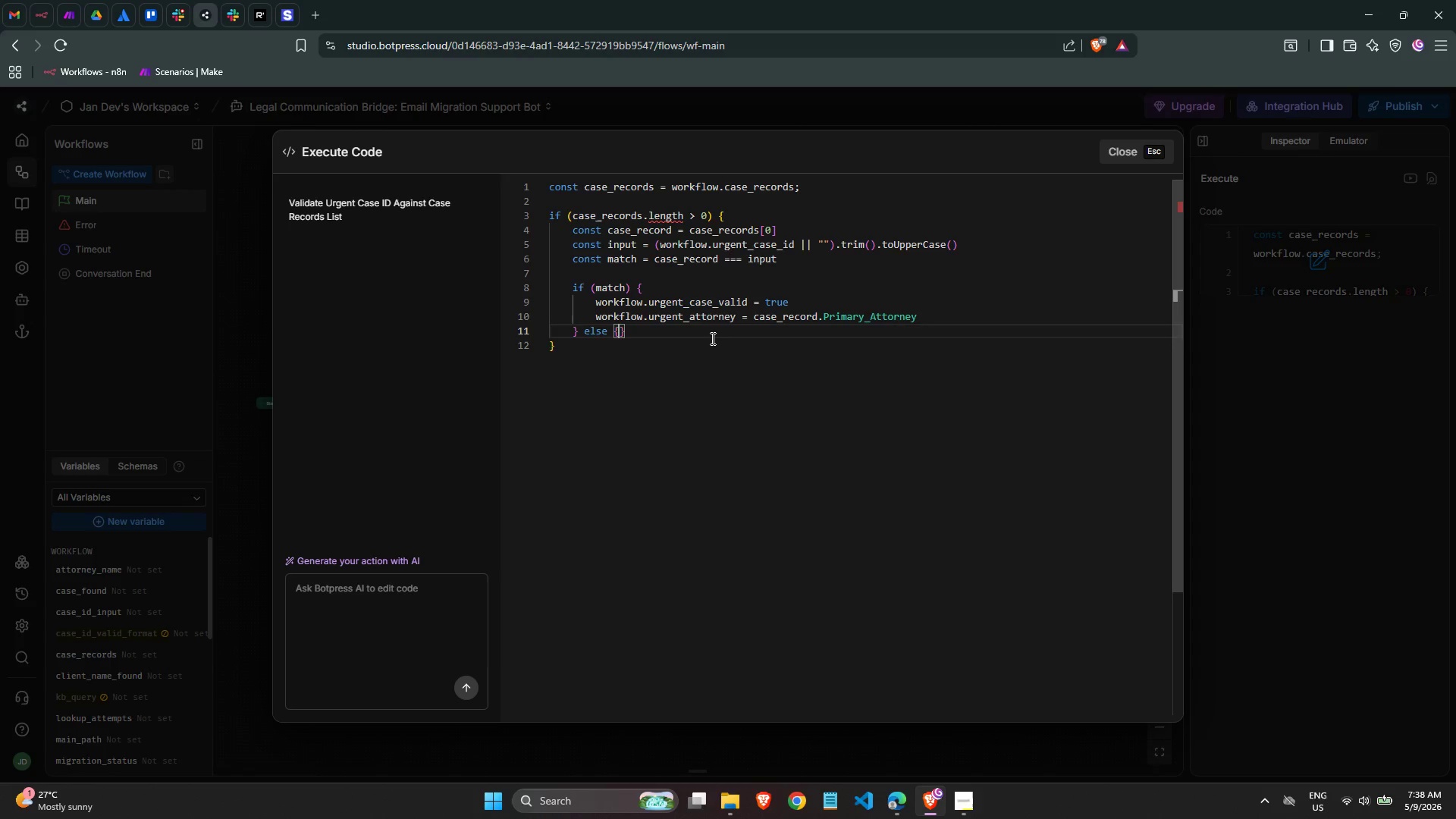 
key(Enter)
 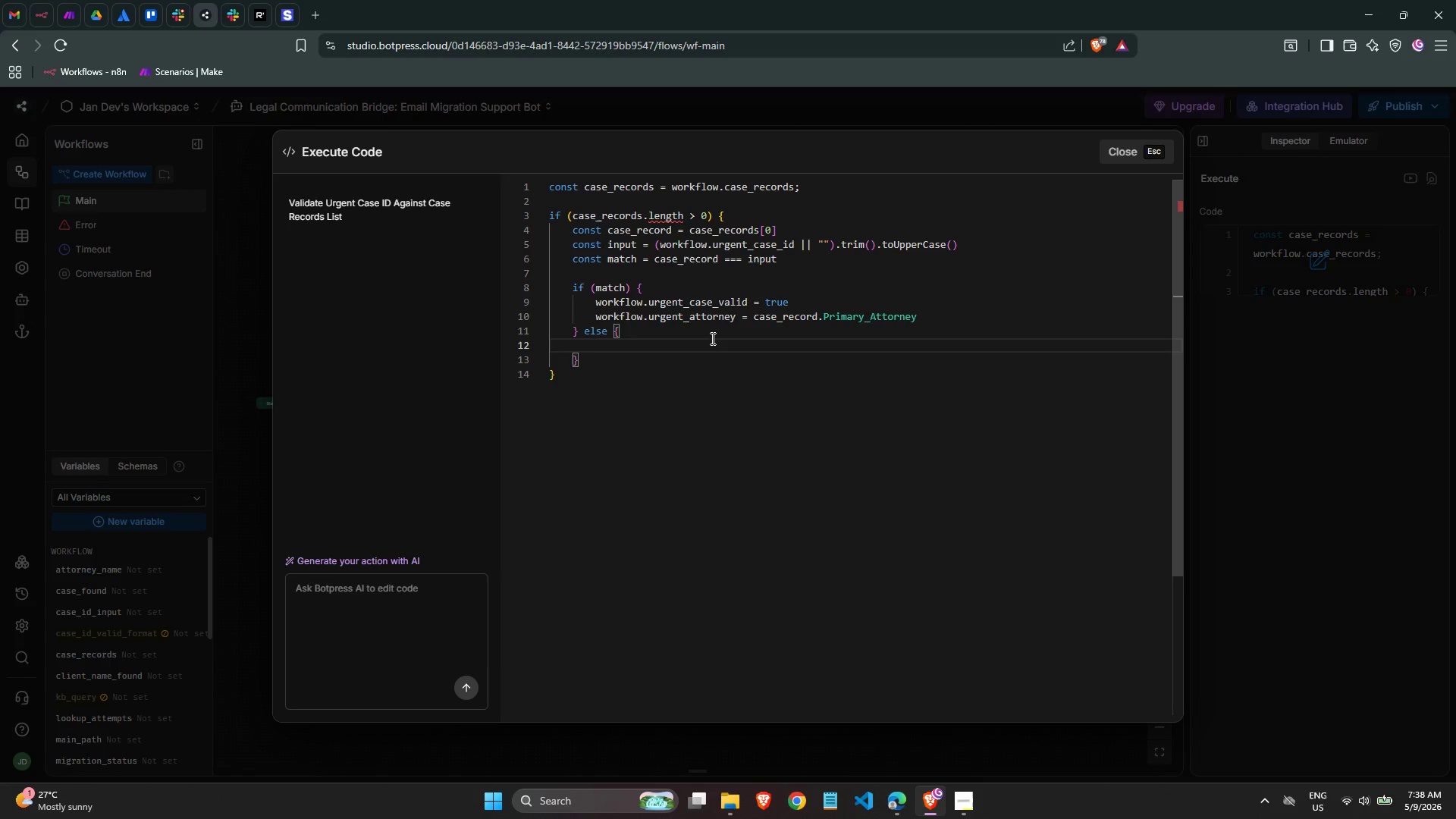 
wait(6.05)
 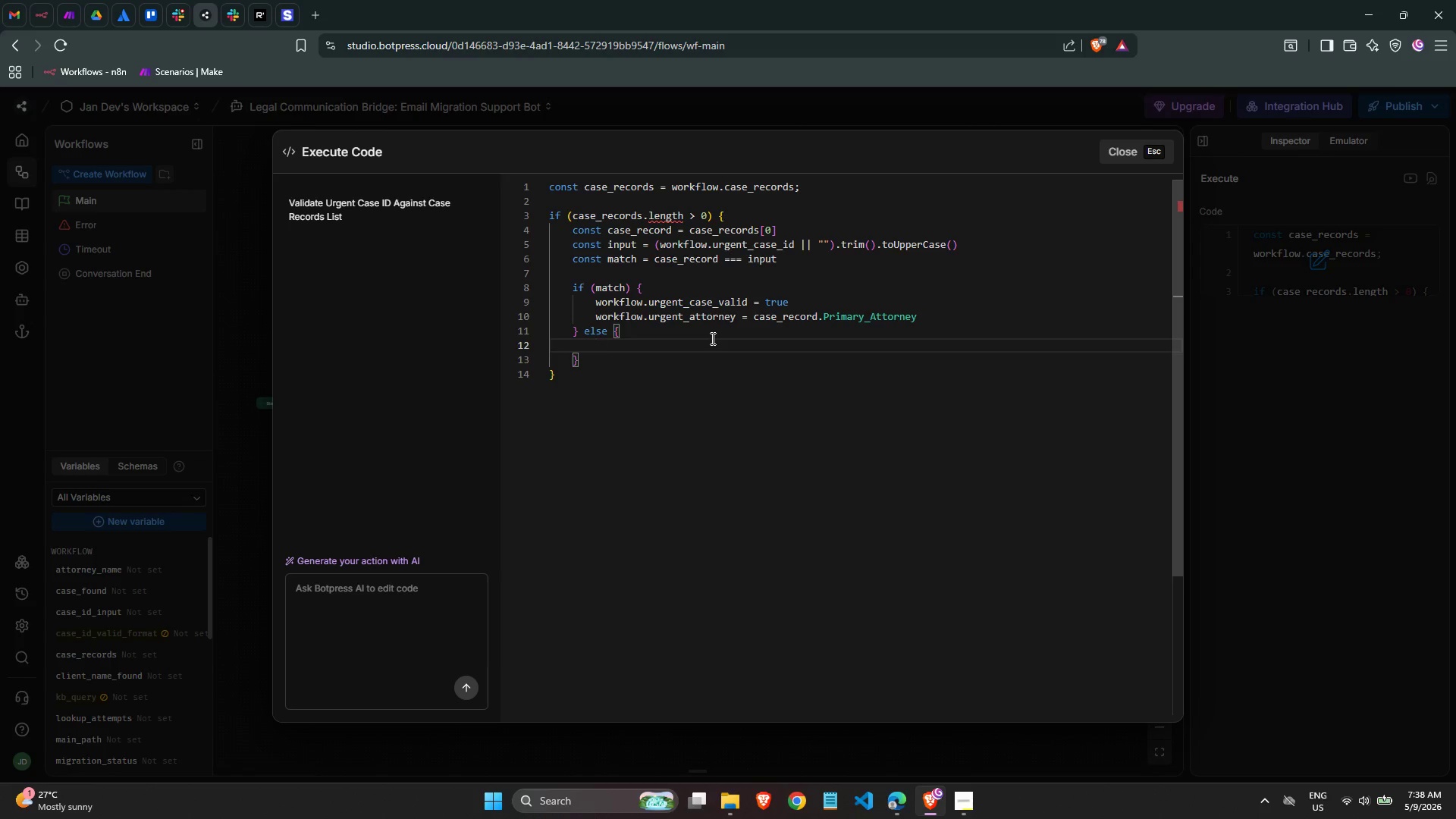 
type(work)
 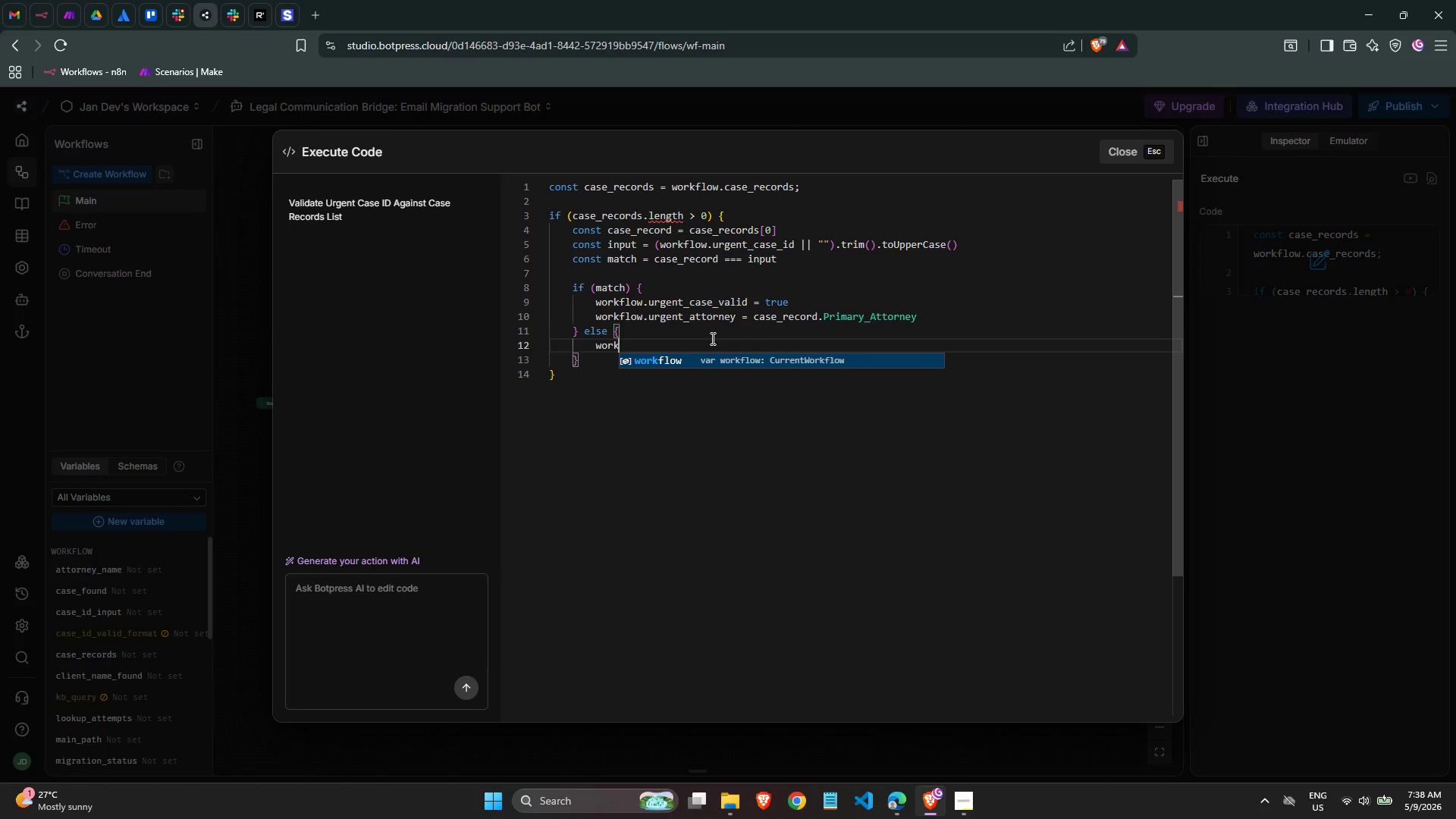 
key(Enter)
 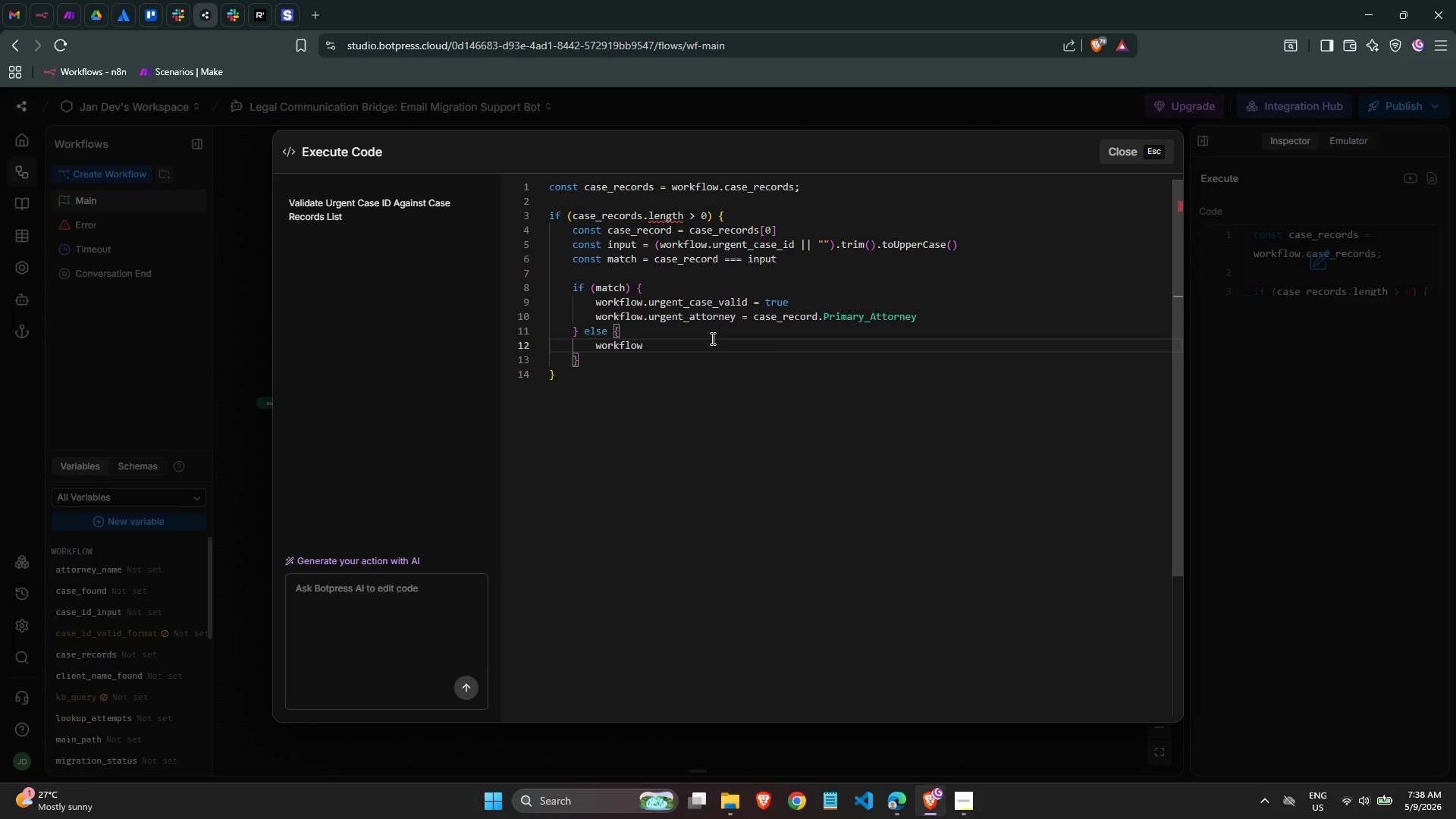 
type(.urgent_case_valid)
 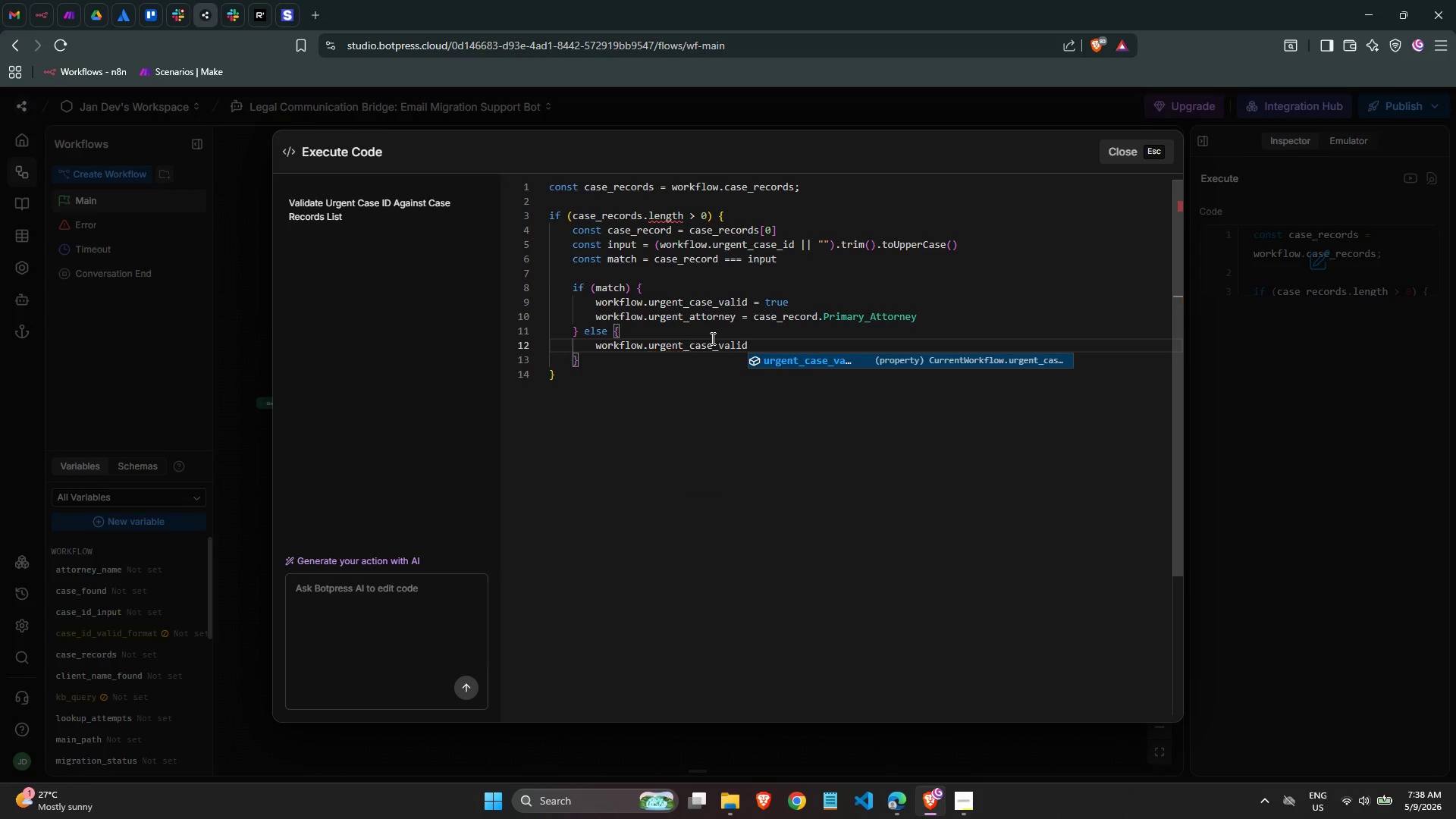 
key(Enter)
 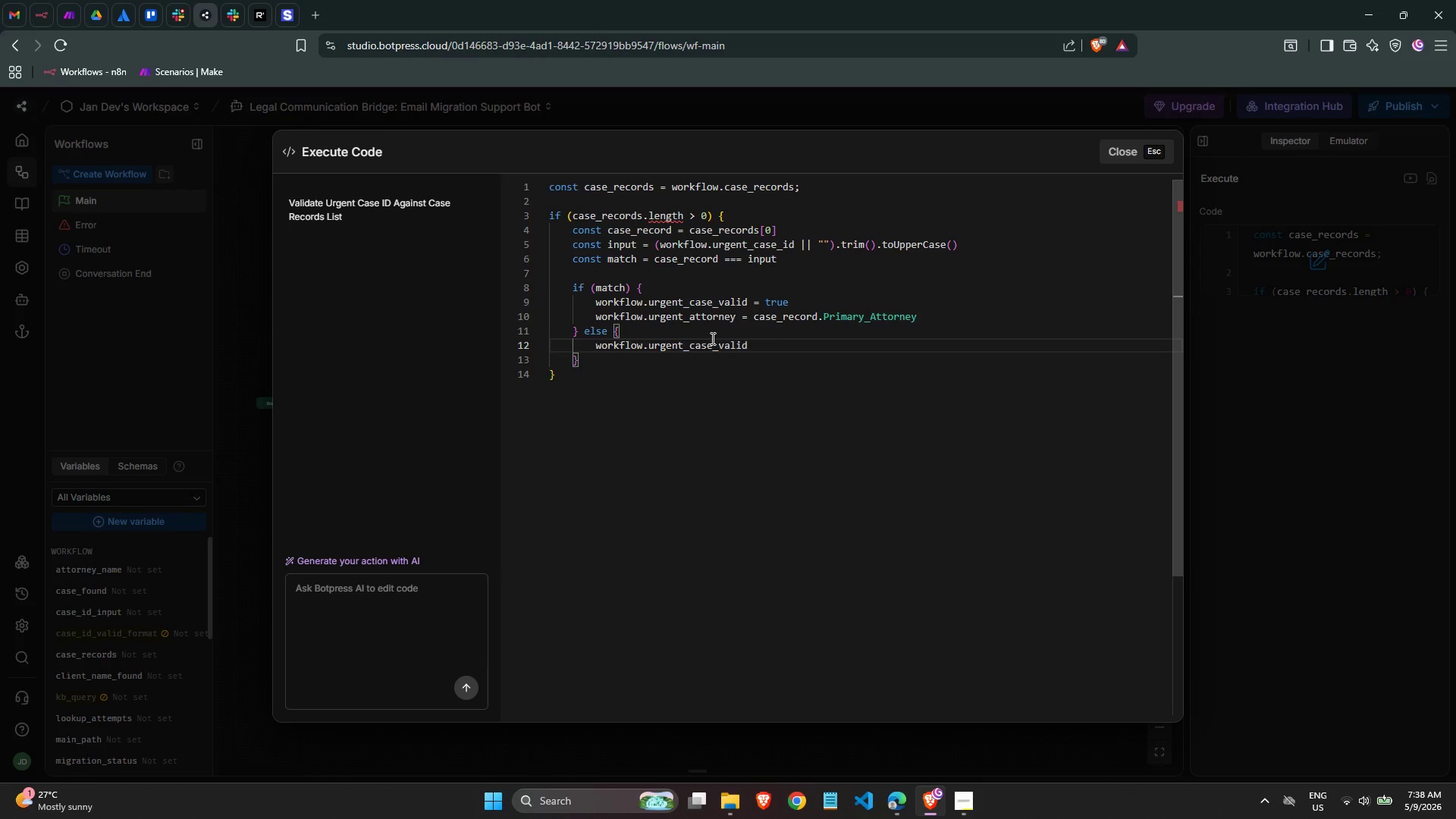 
type( = false)
 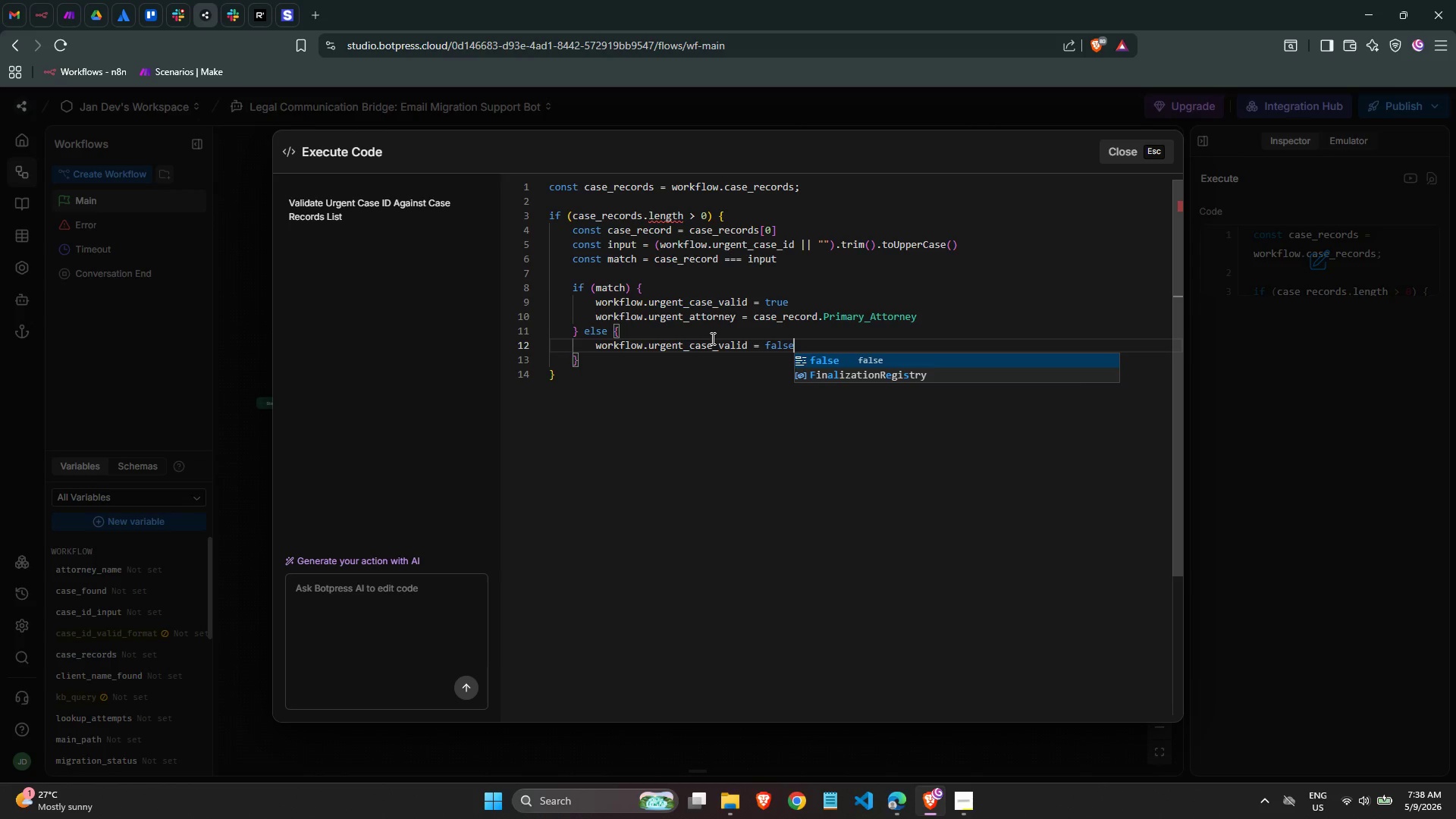 
key(Enter)
 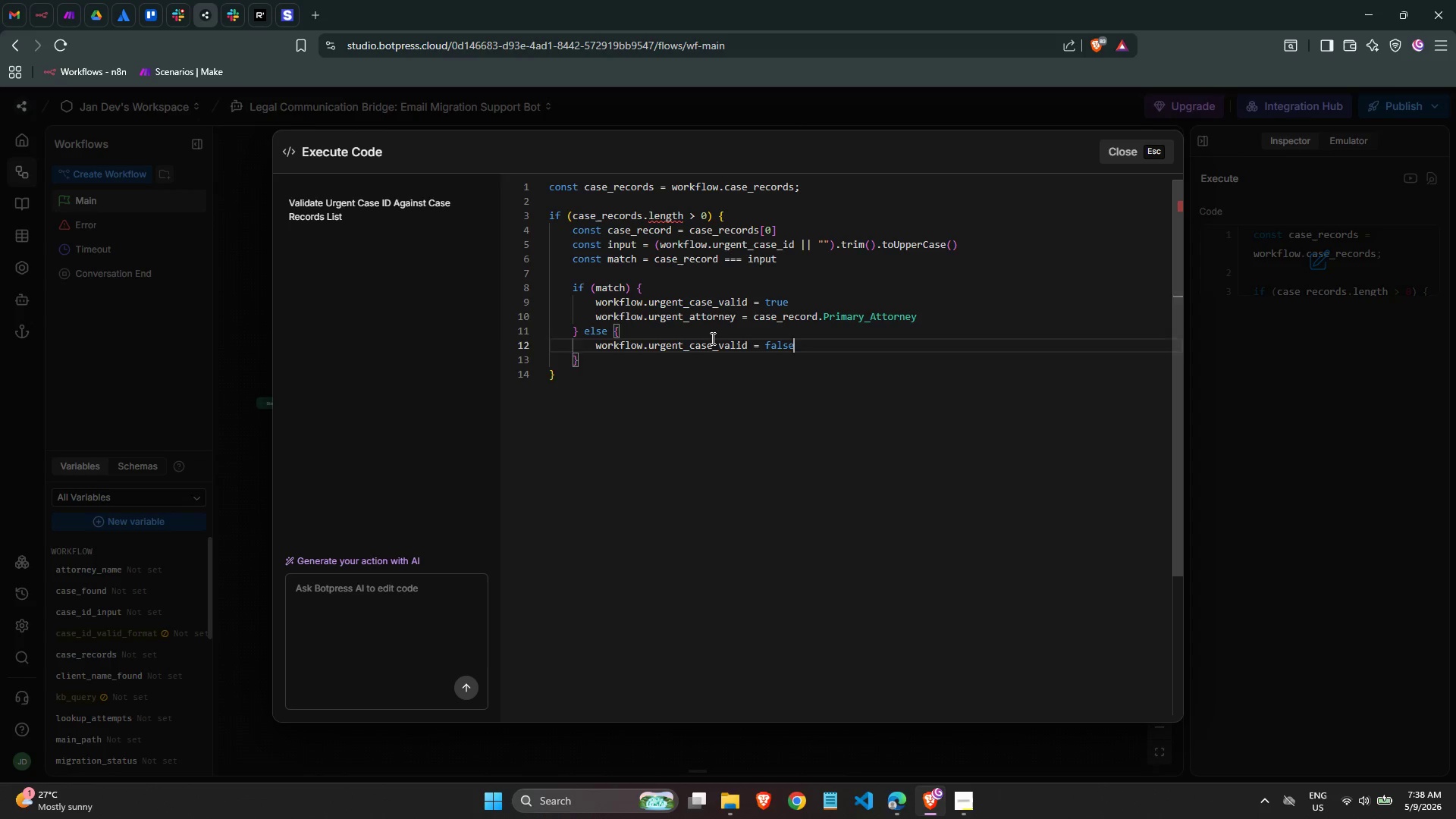 
key(Enter)
 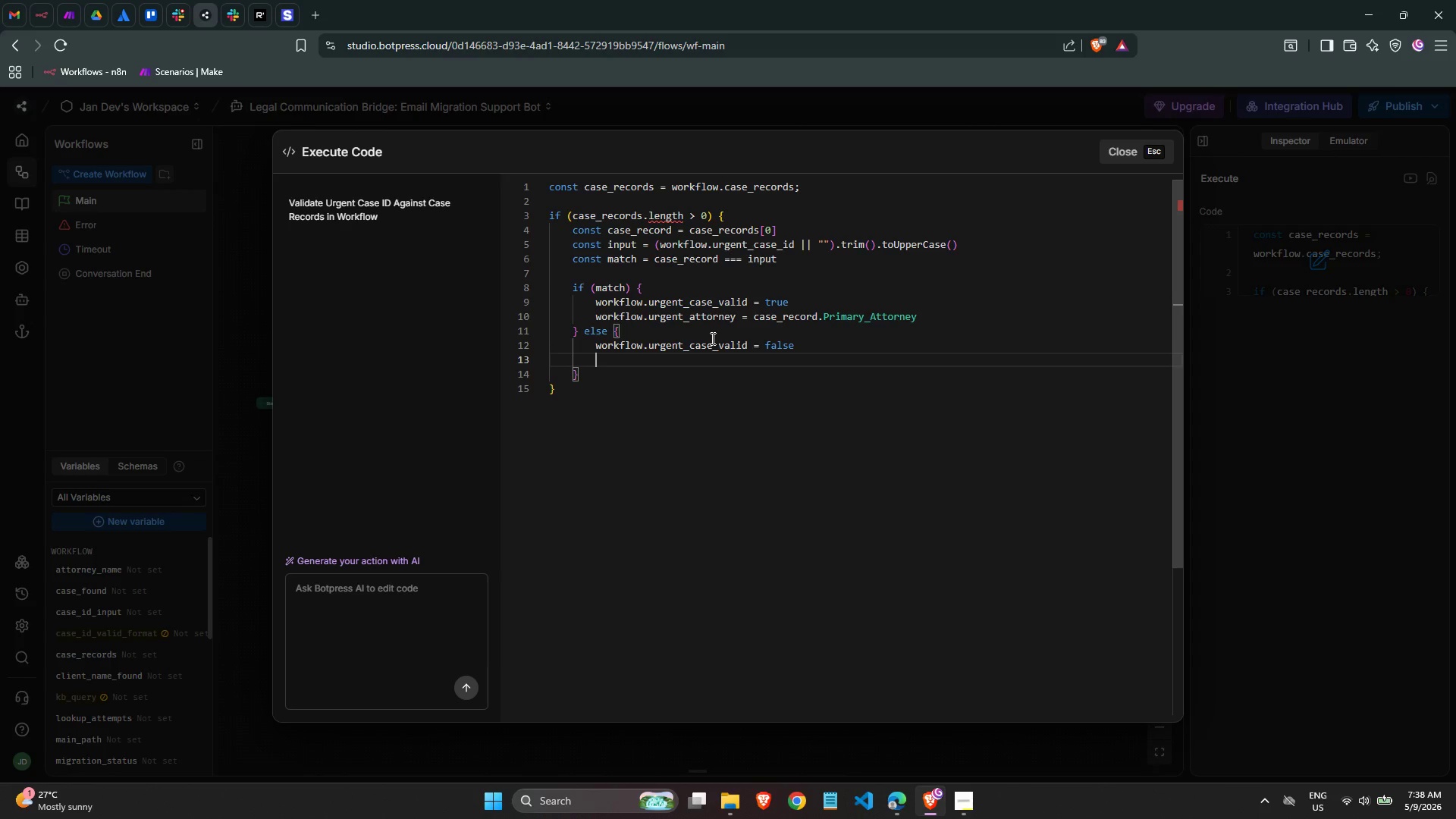 
type(workflow/)
key(Backspace)
type(.urgent_attorney = "")
 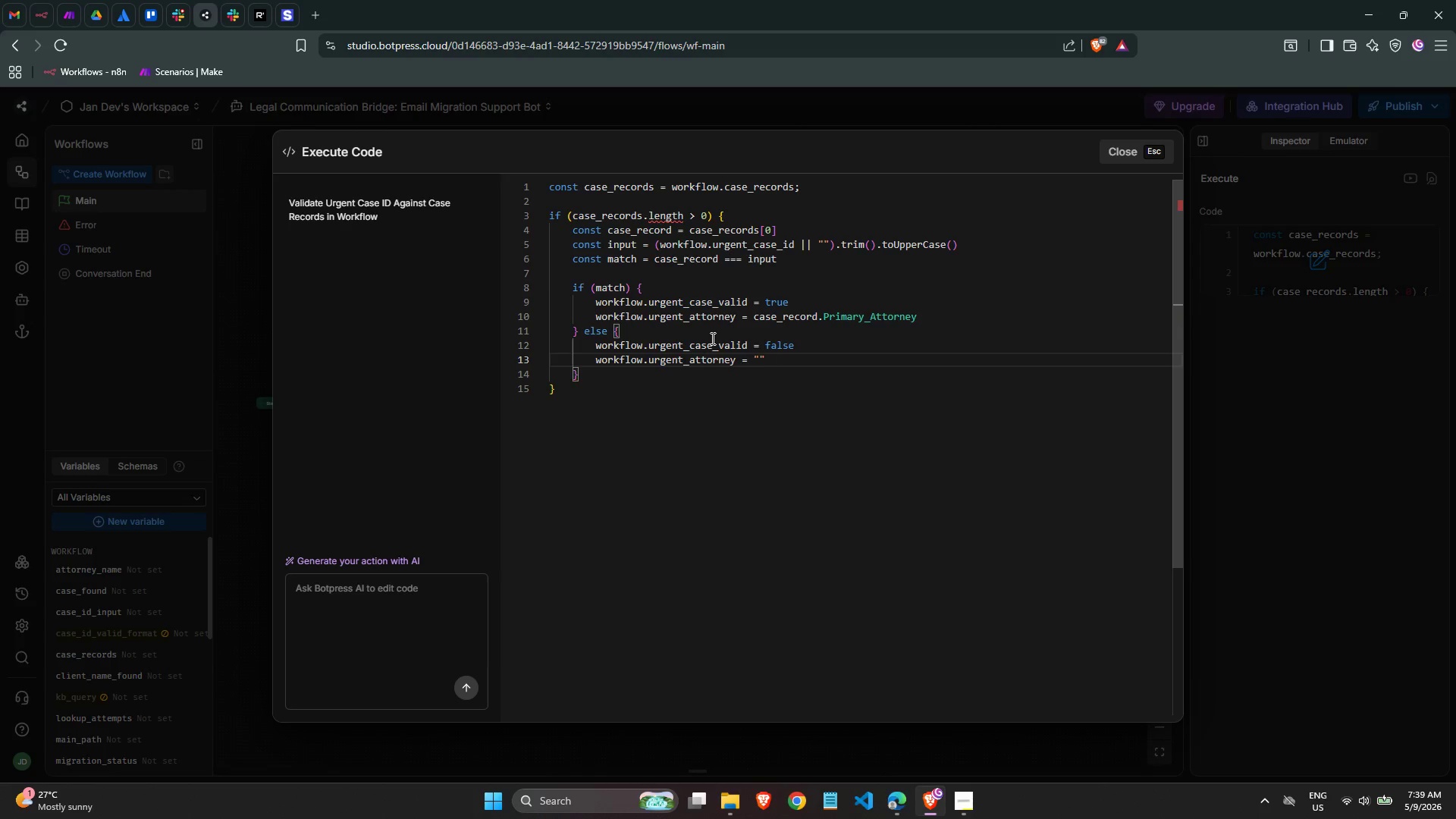 
left_click([686, 383])
 